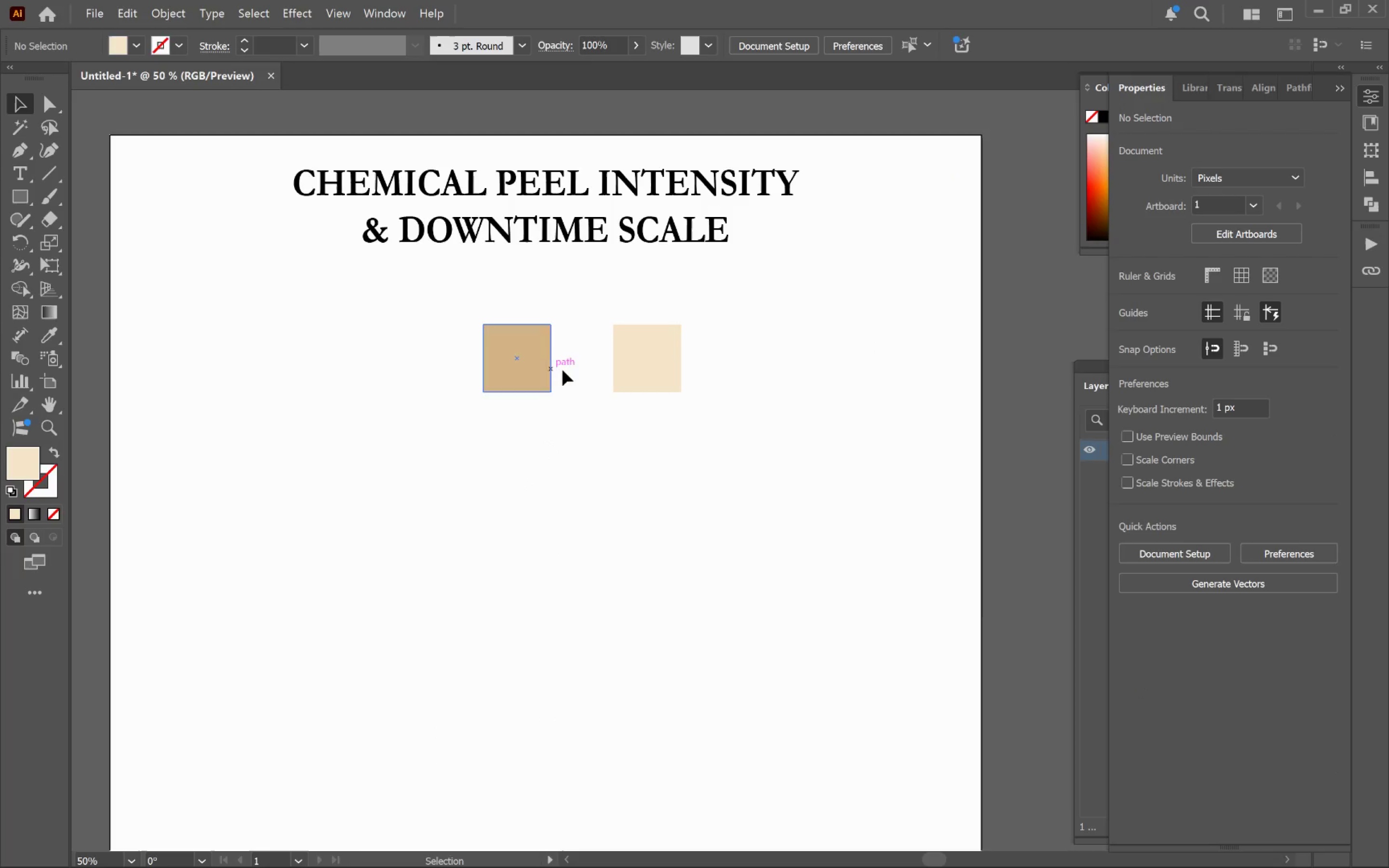 
left_click_drag(start_coordinate=[653, 374], to_coordinate=[787, 370])
 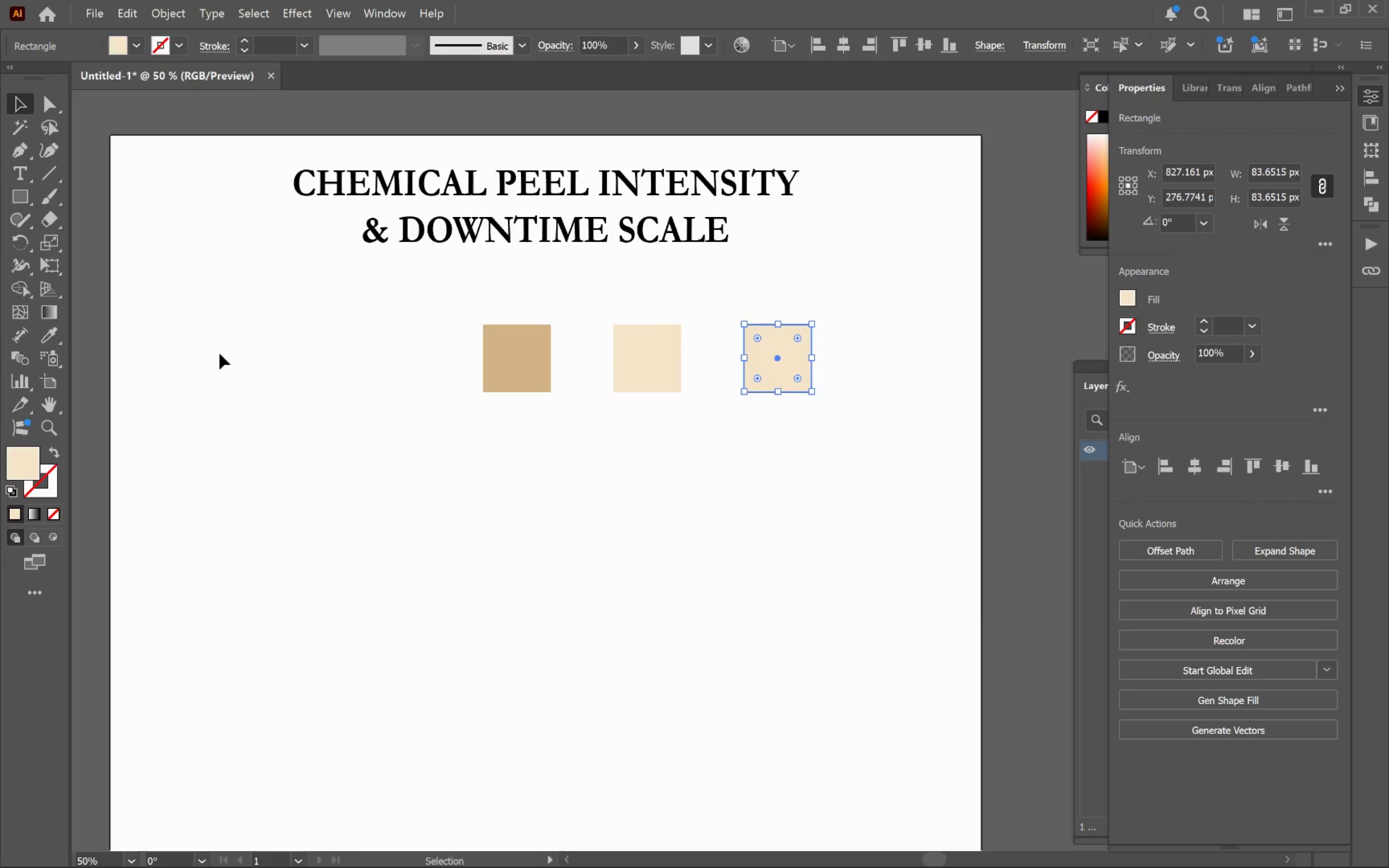 
hold_key(key=AltLeft, duration=2.05)
 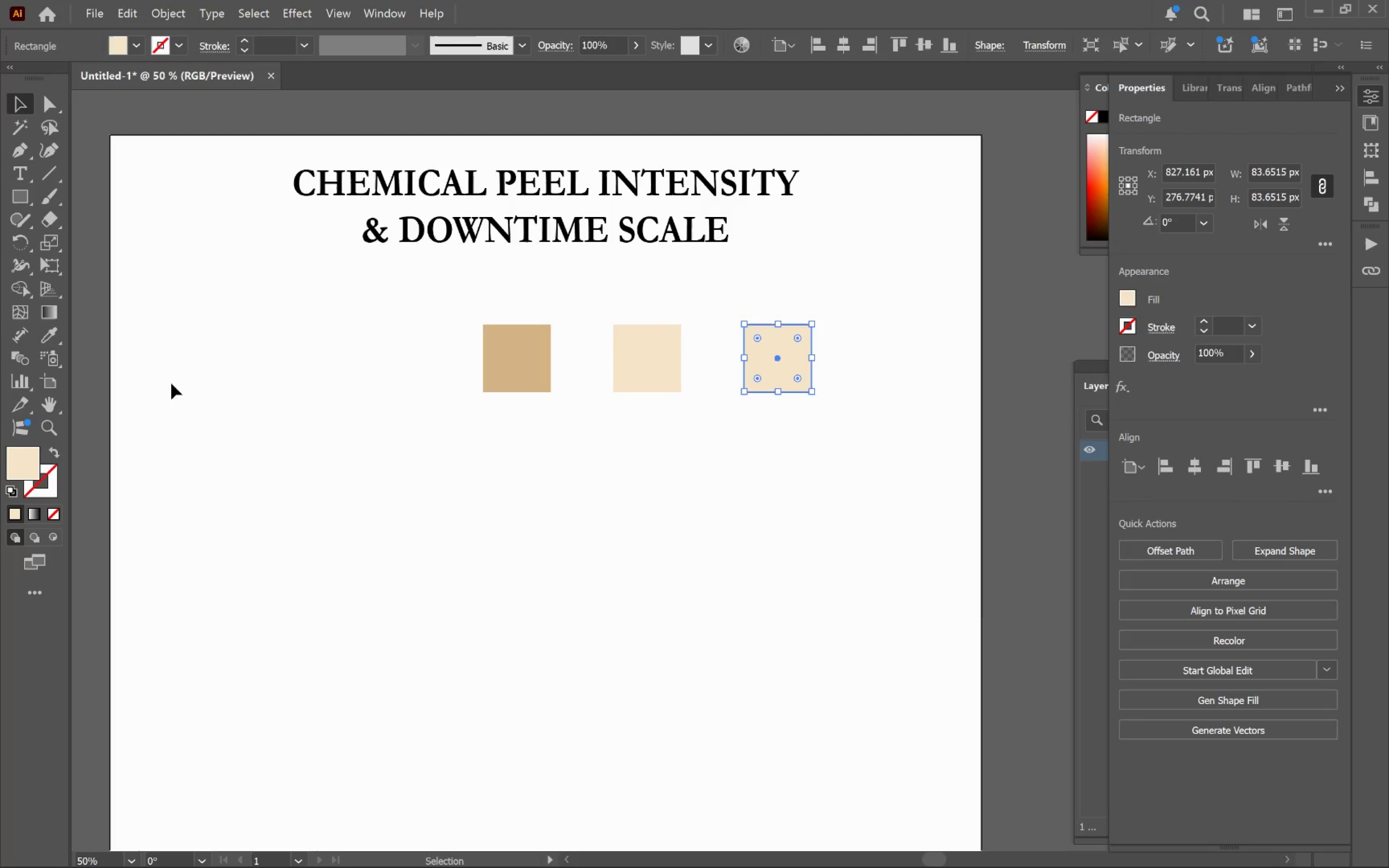 
hold_key(key=ShiftLeft, duration=1.94)
 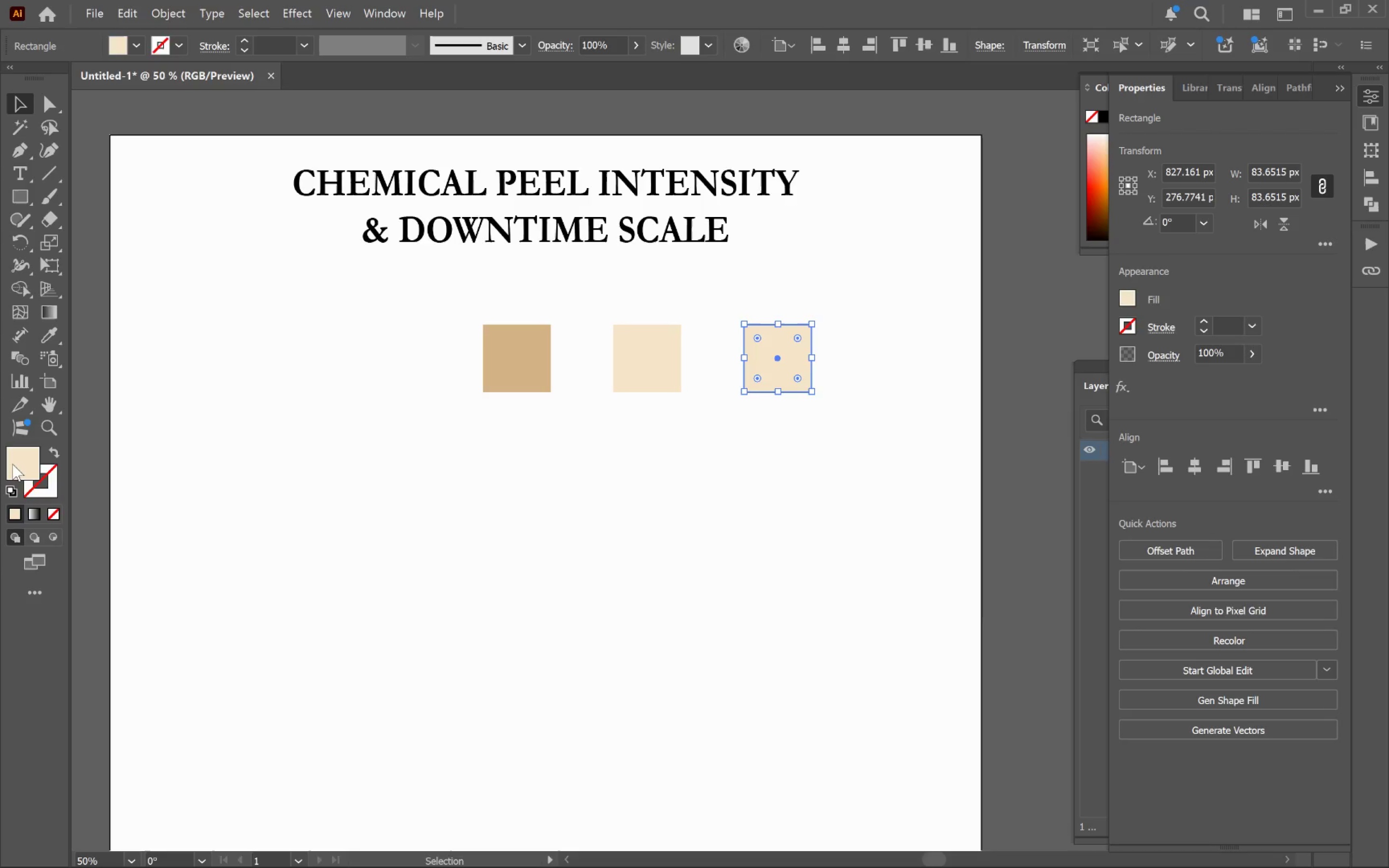 
double_click([14, 464])
 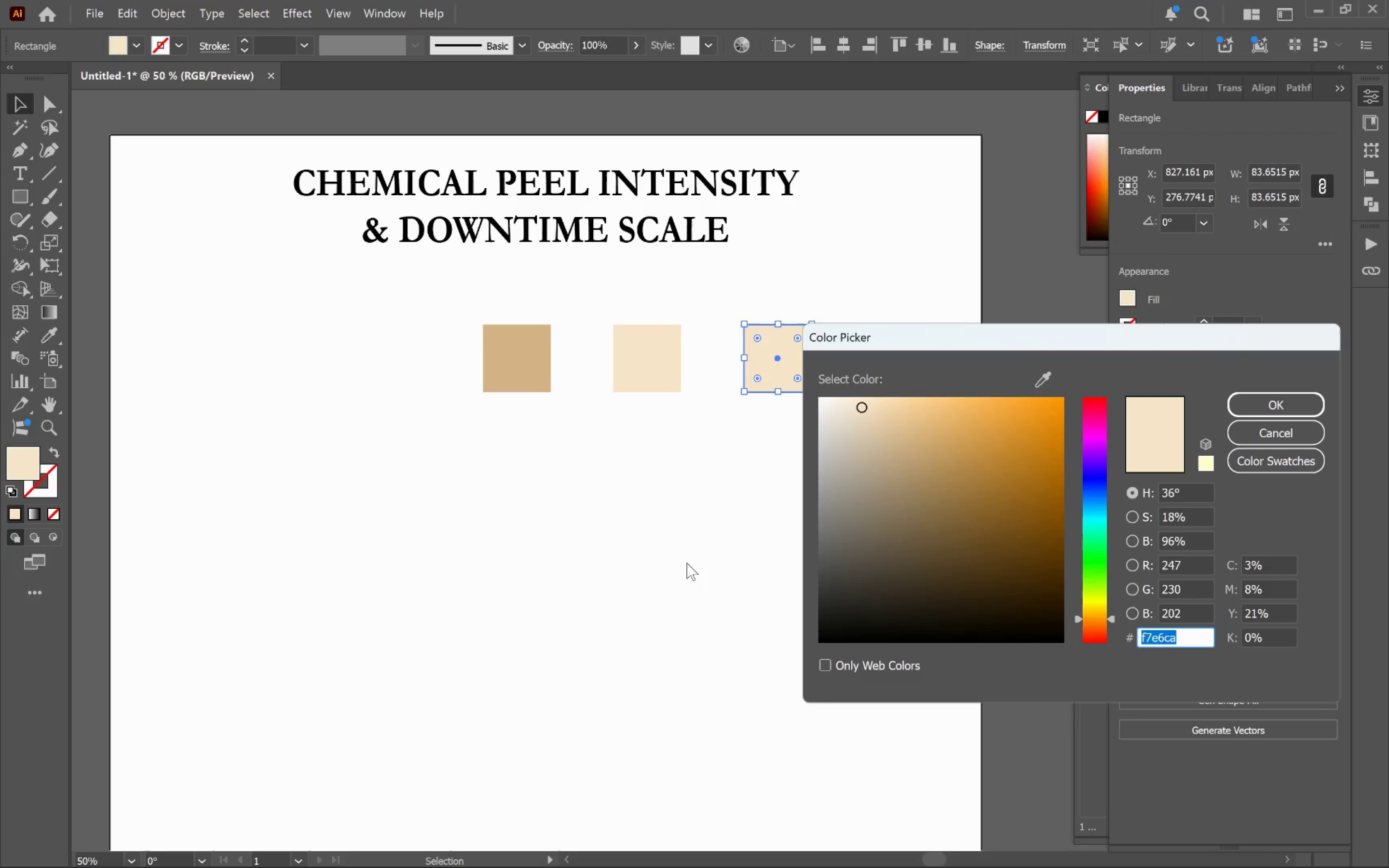 
type(6D8196)
key(Tab)
 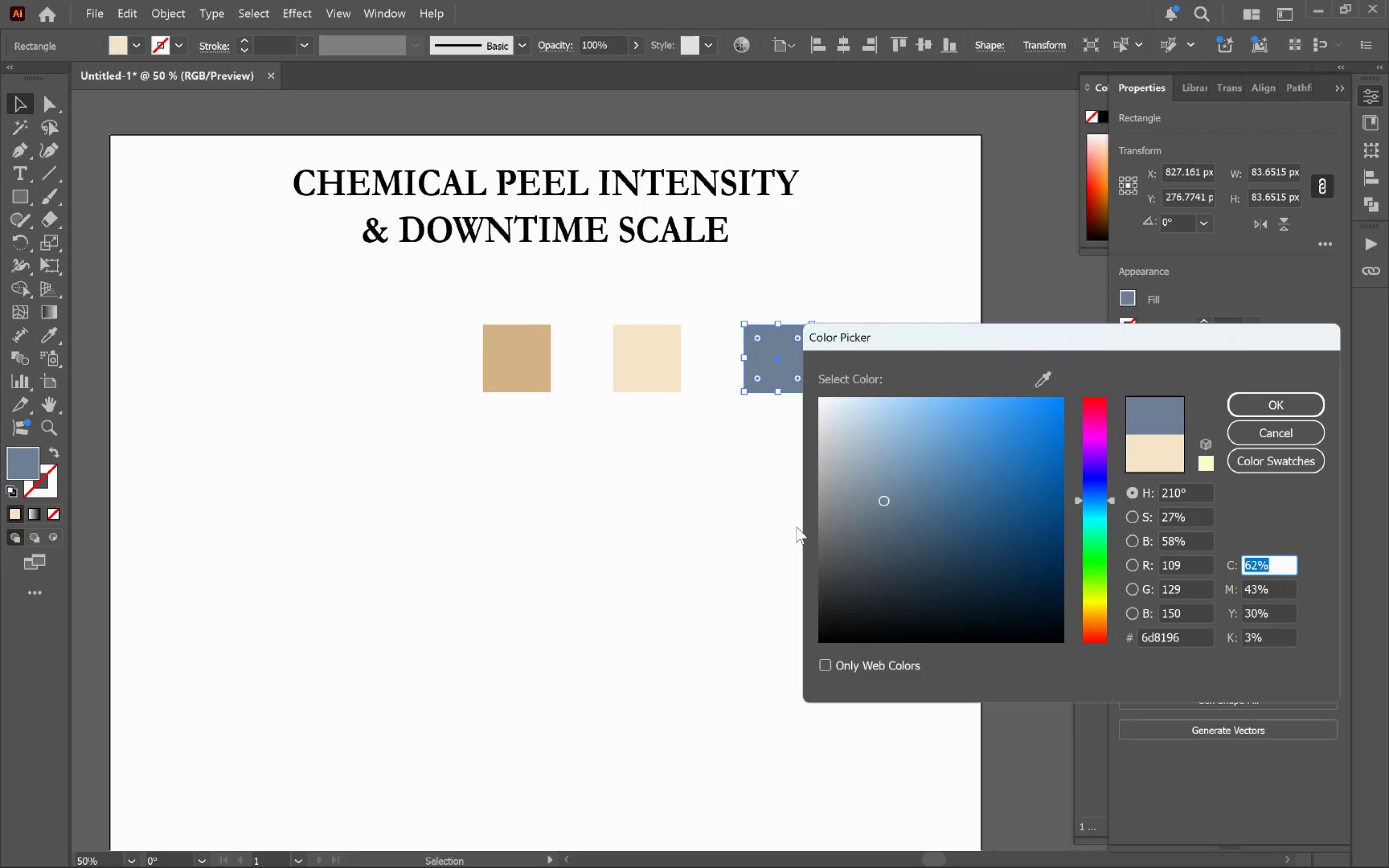 
left_click([1262, 402])
 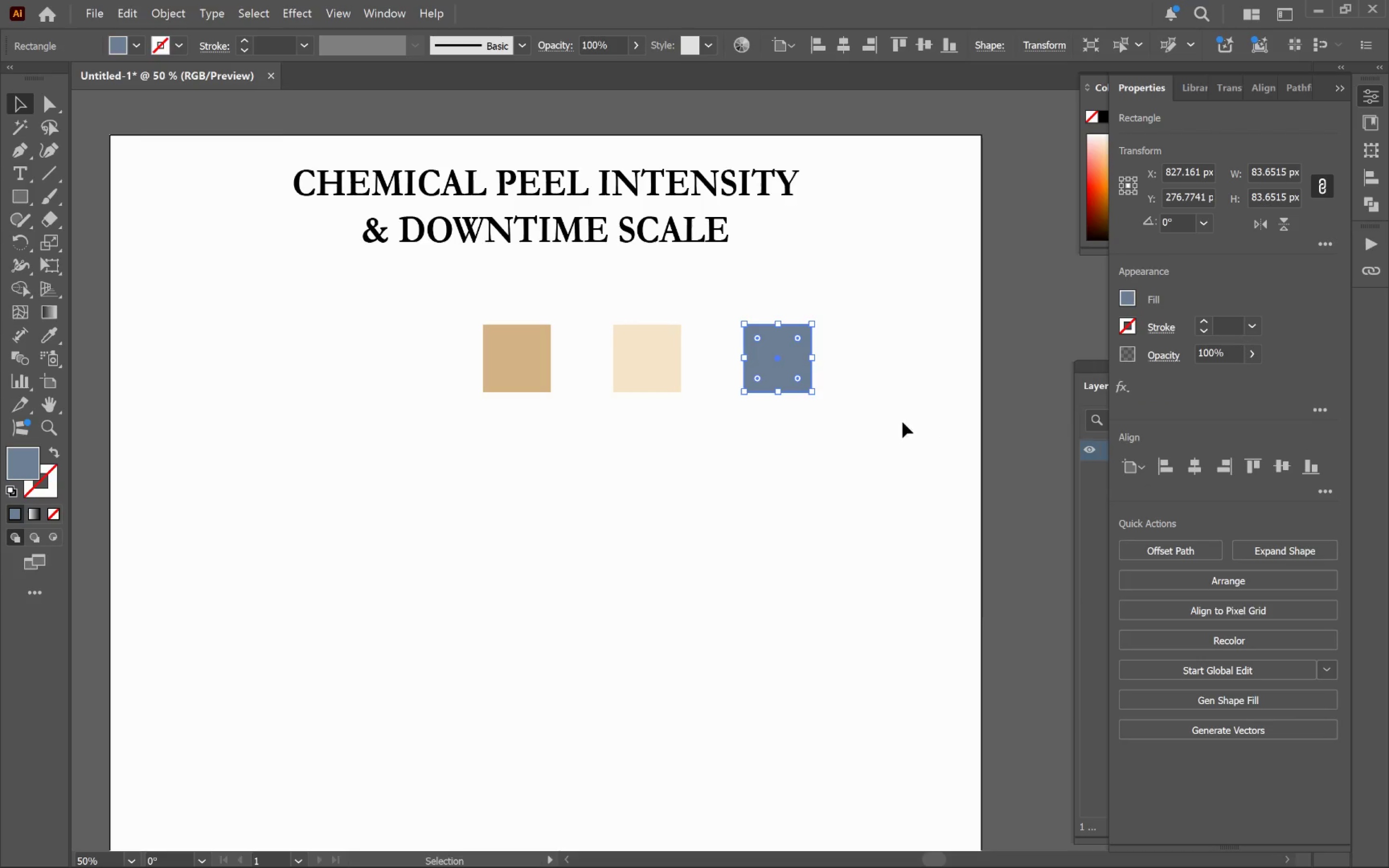 
hold_key(key=AltLeft, duration=1.94)
left_click_drag(start_coordinate=[782, 376], to_coordinate=[908, 382])
 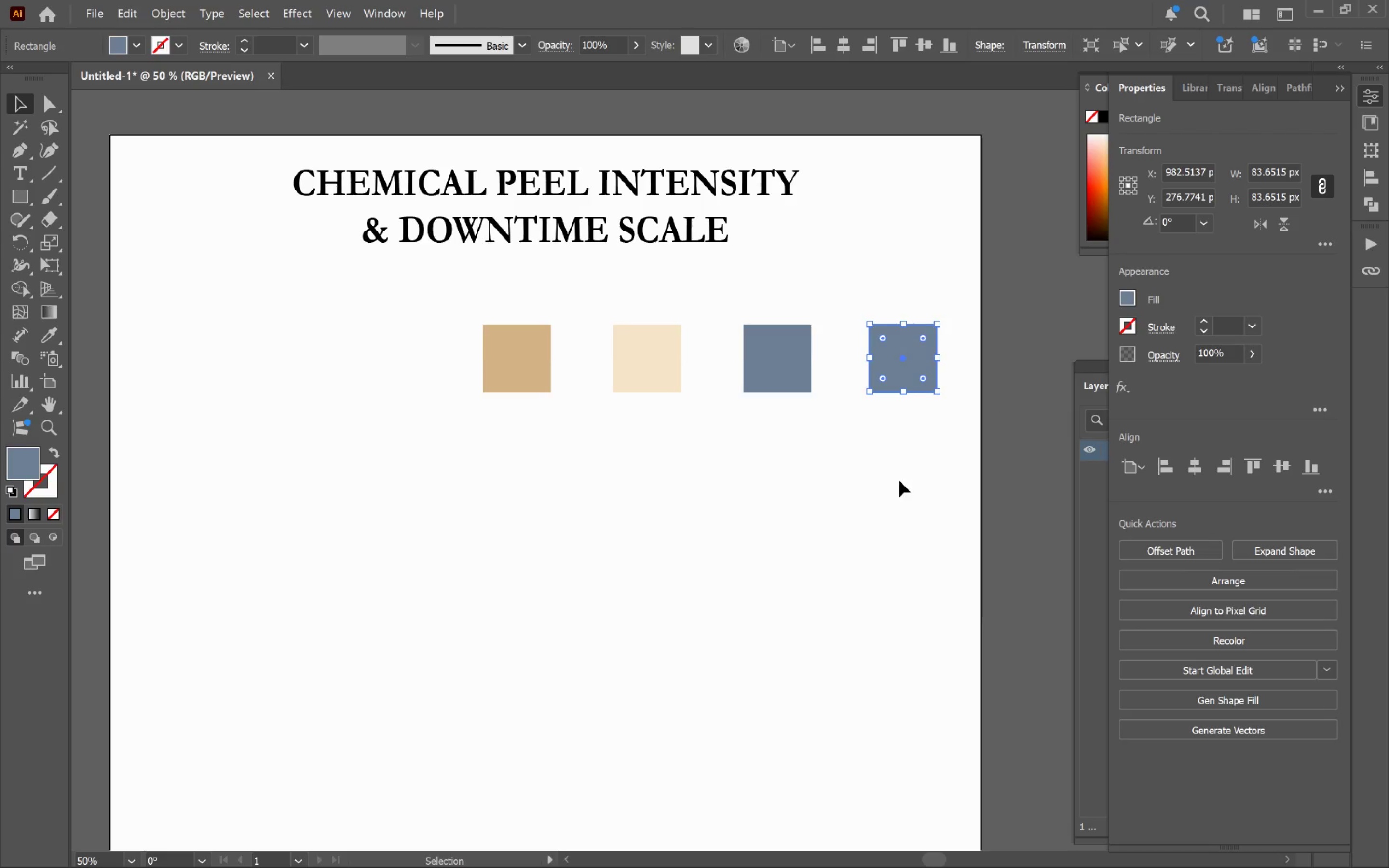 
hold_key(key=ShiftLeft, duration=1.61)
 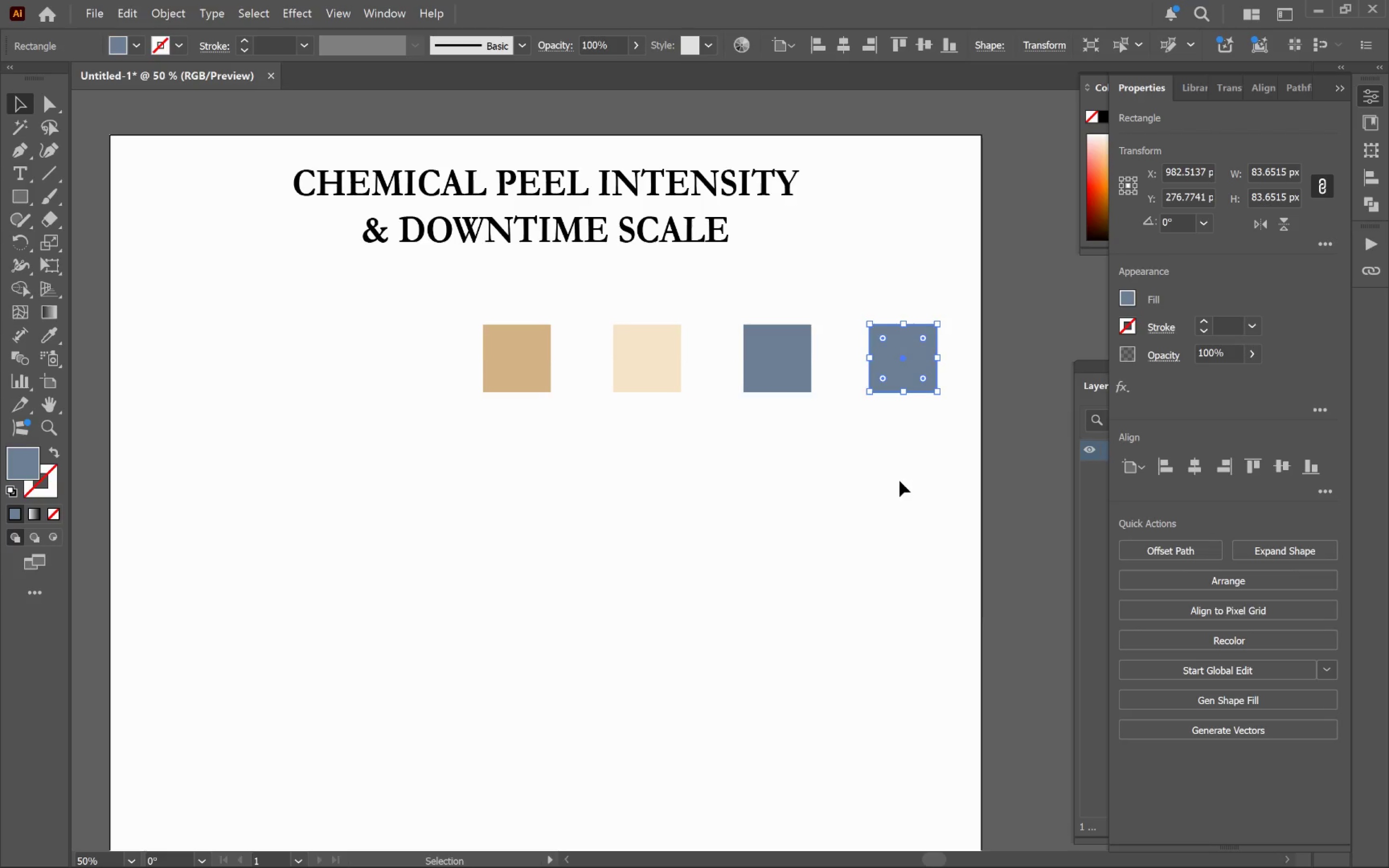 
key(Alt+AltLeft)
 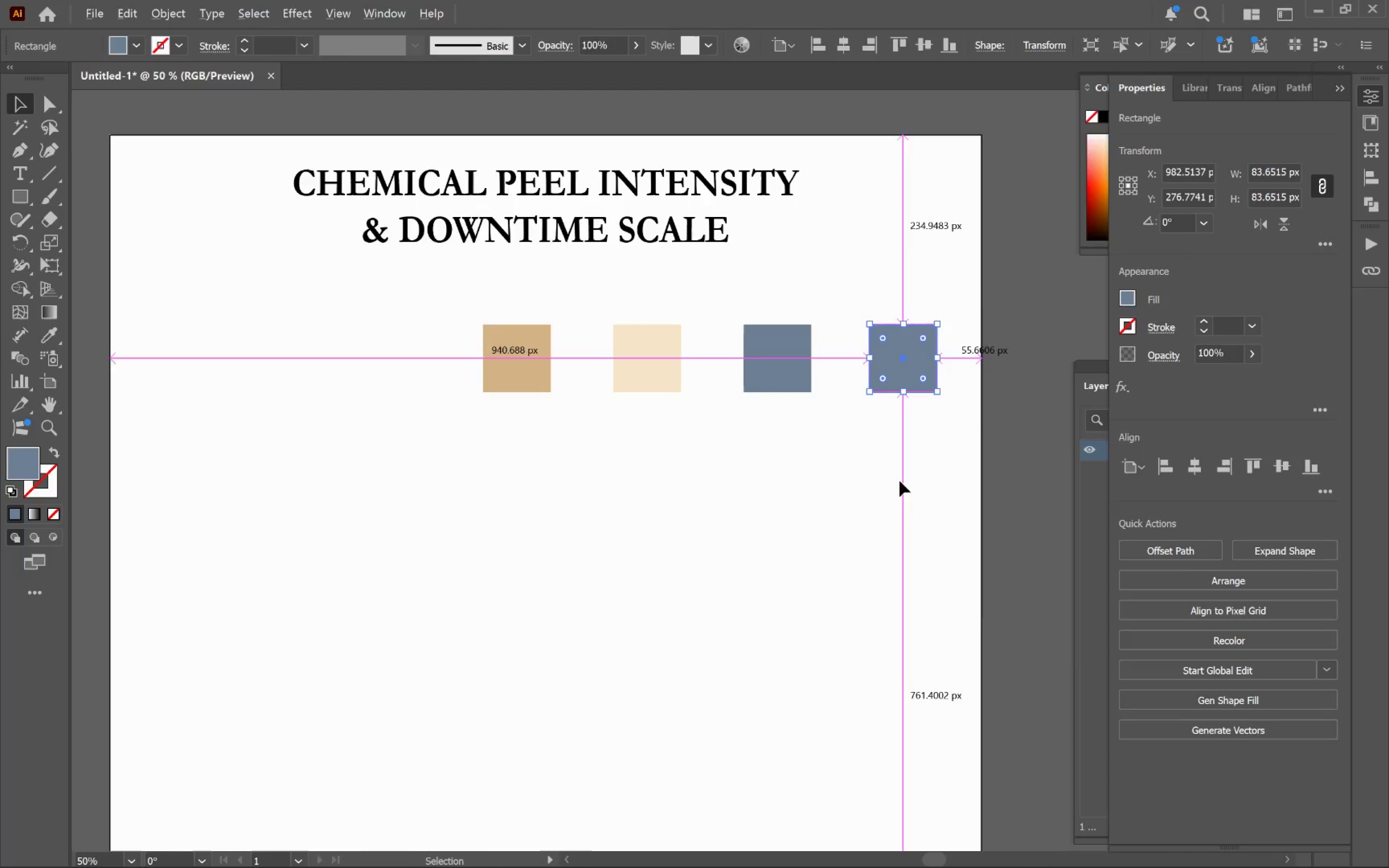 
key(Alt+Tab)
 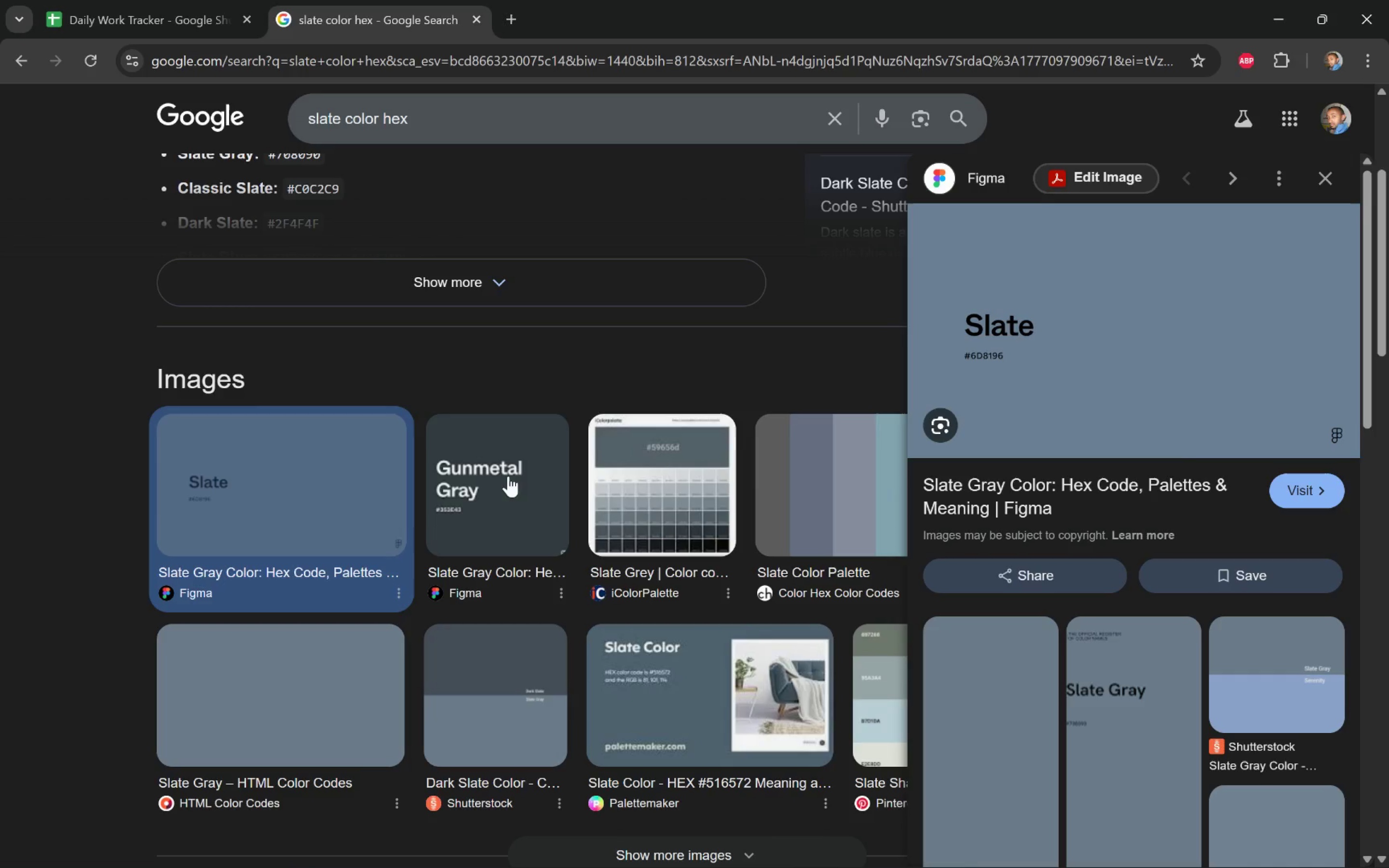 
wait(7.53)
 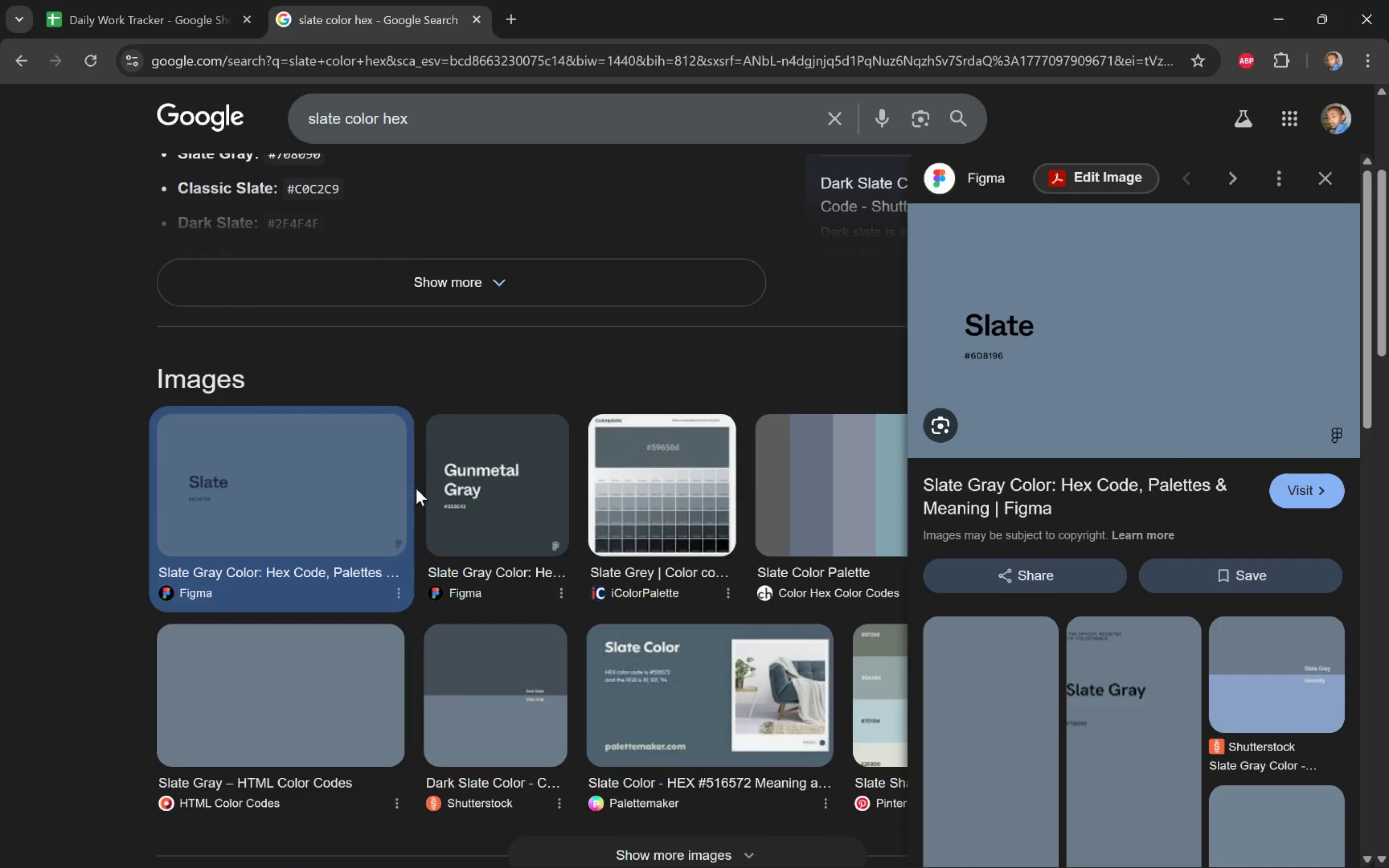 
key(Alt+Tab)
 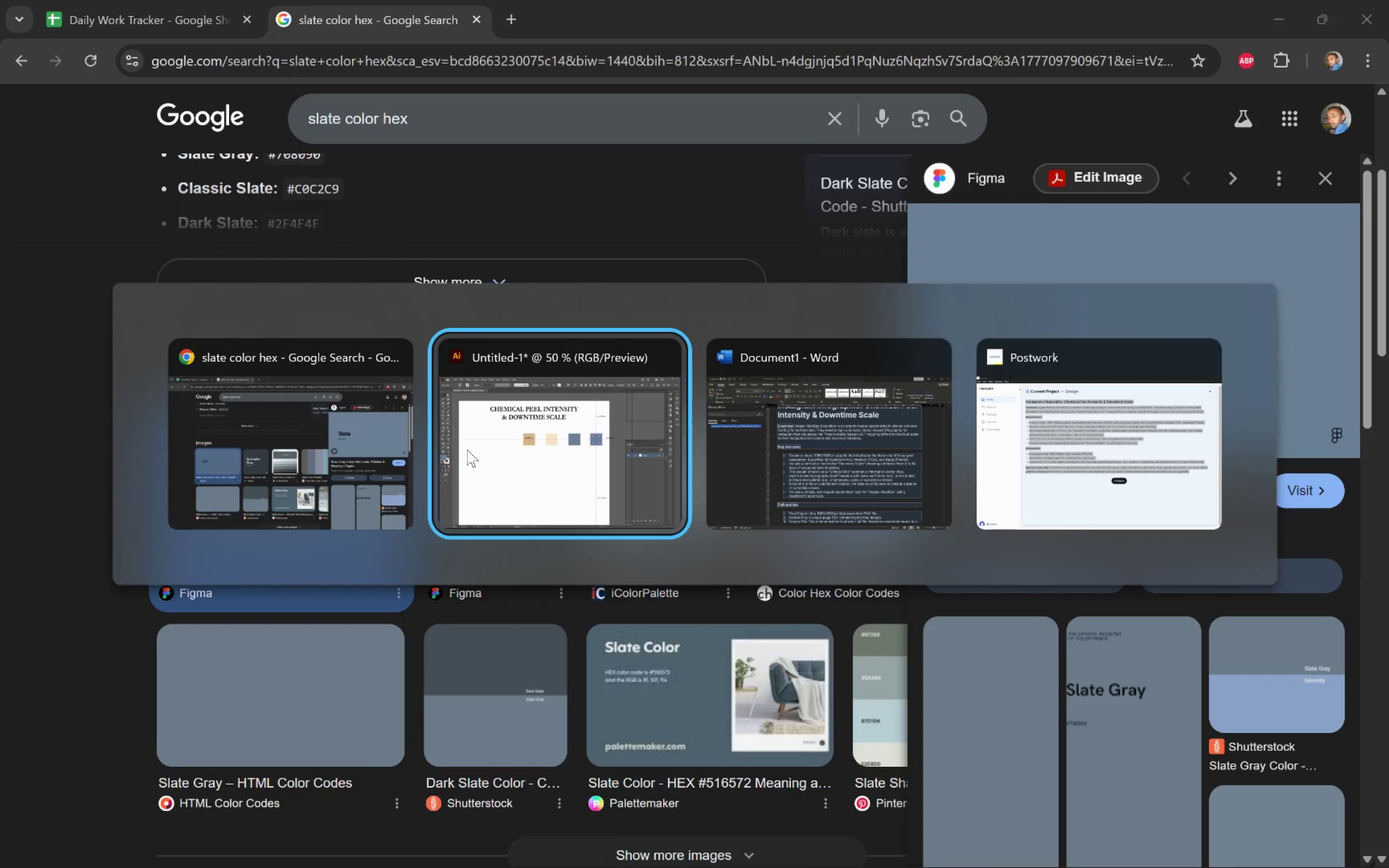 
key(Alt+Tab)
 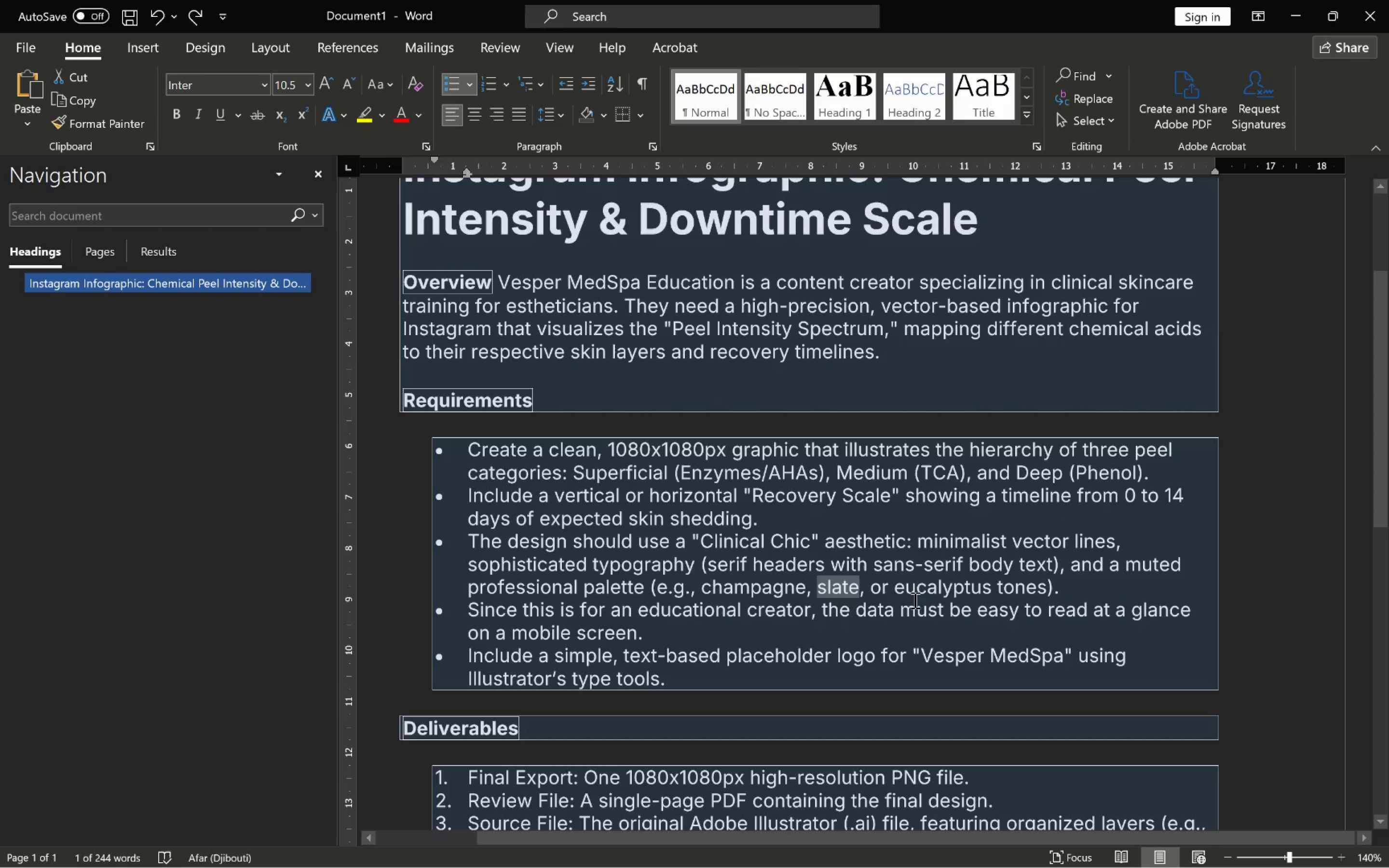 
left_click_drag(start_coordinate=[895, 586], to_coordinate=[991, 582])
 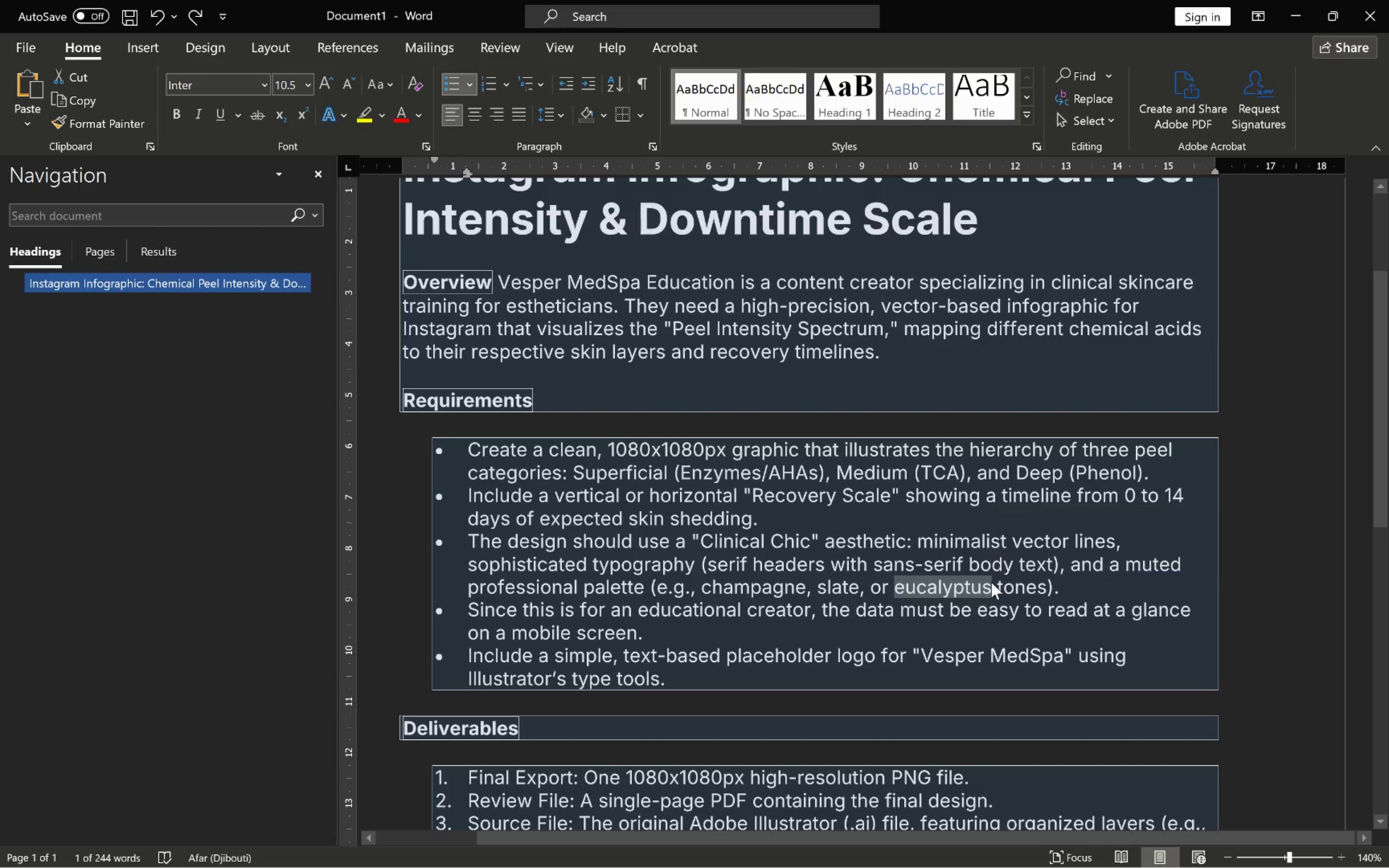 
key(Control+C)
 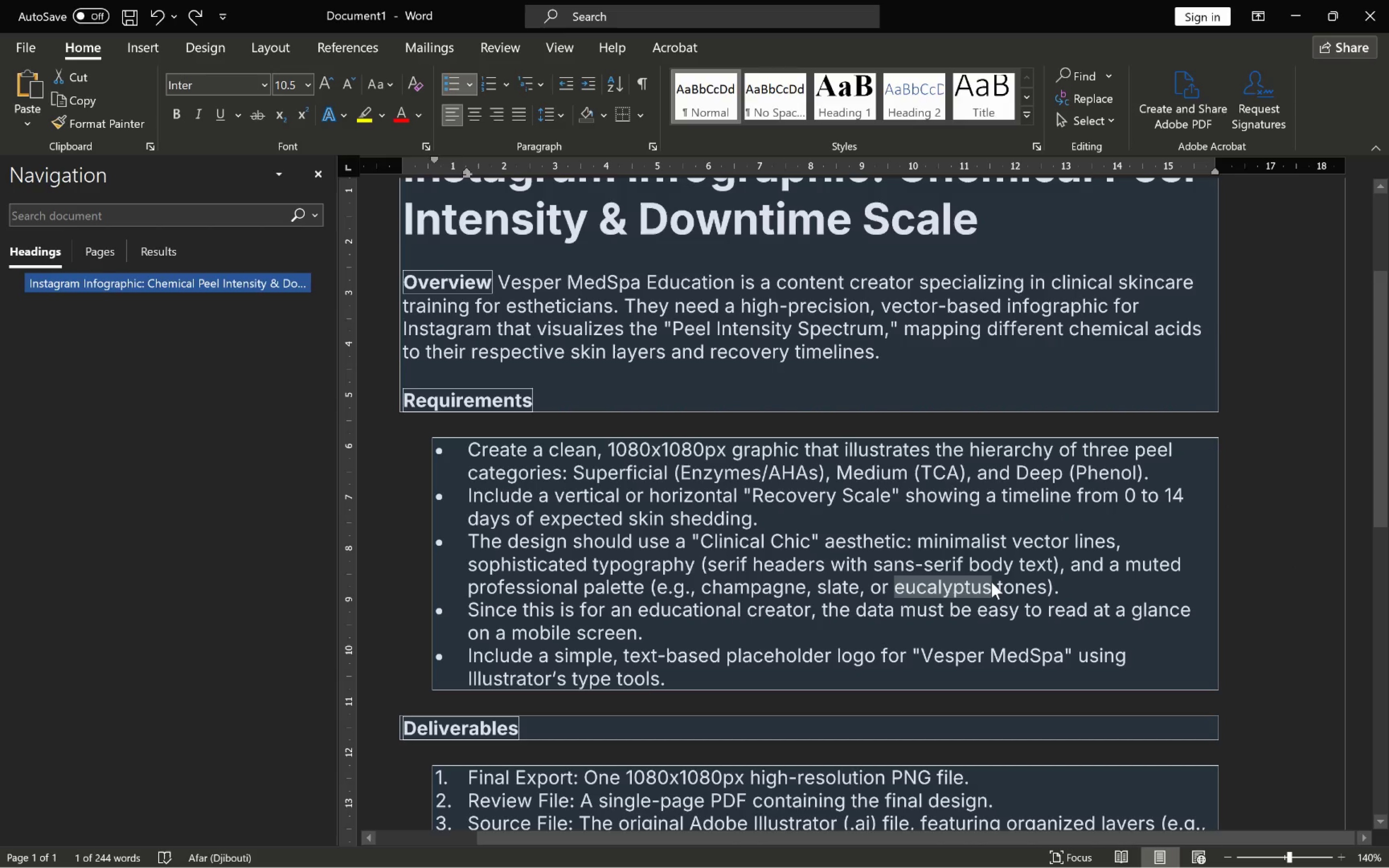 
key(Alt+Tab)
 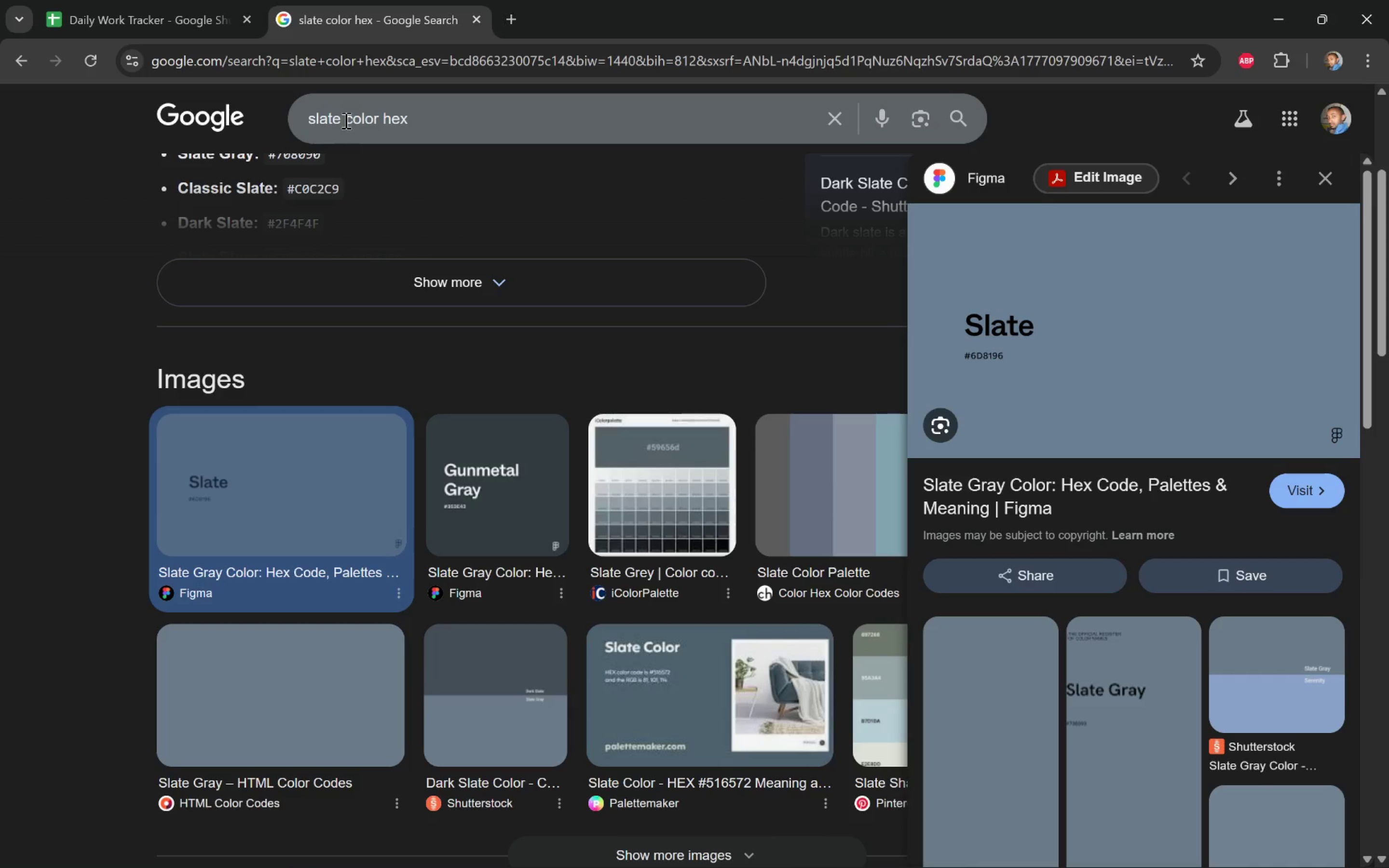 
left_click_drag(start_coordinate=[340, 117], to_coordinate=[292, 114])
 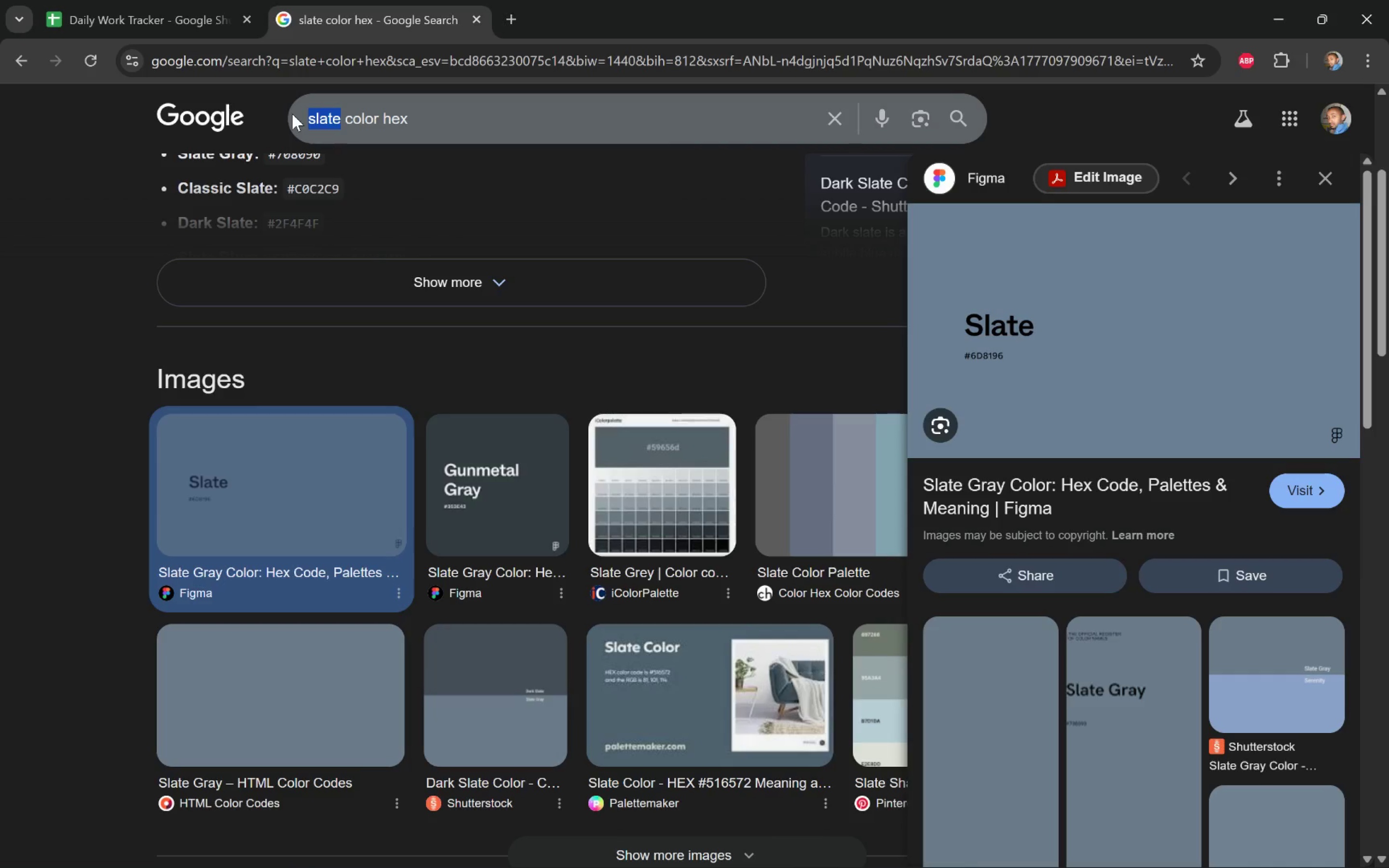 
key(Control+V)
 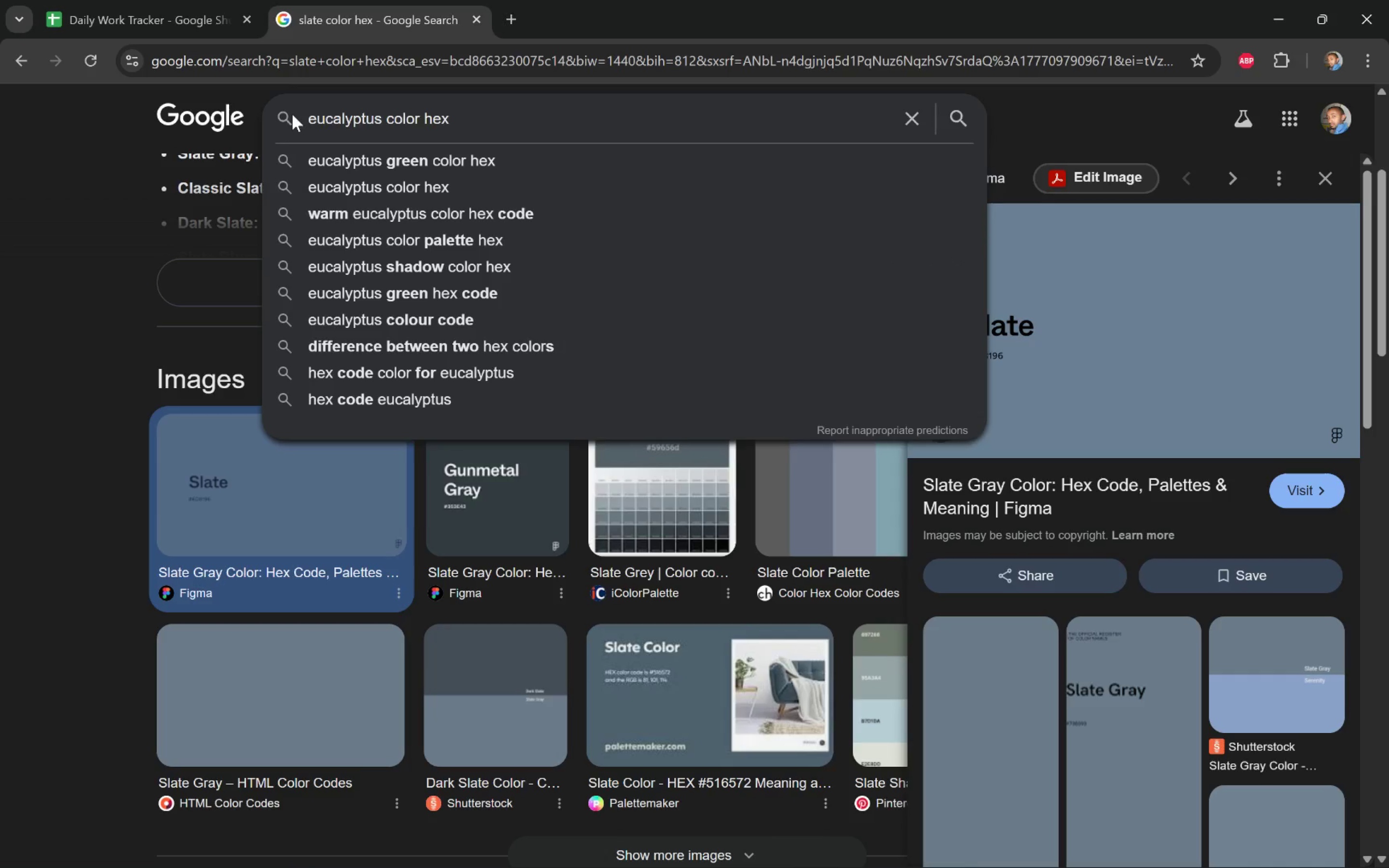 
key(Enter)
 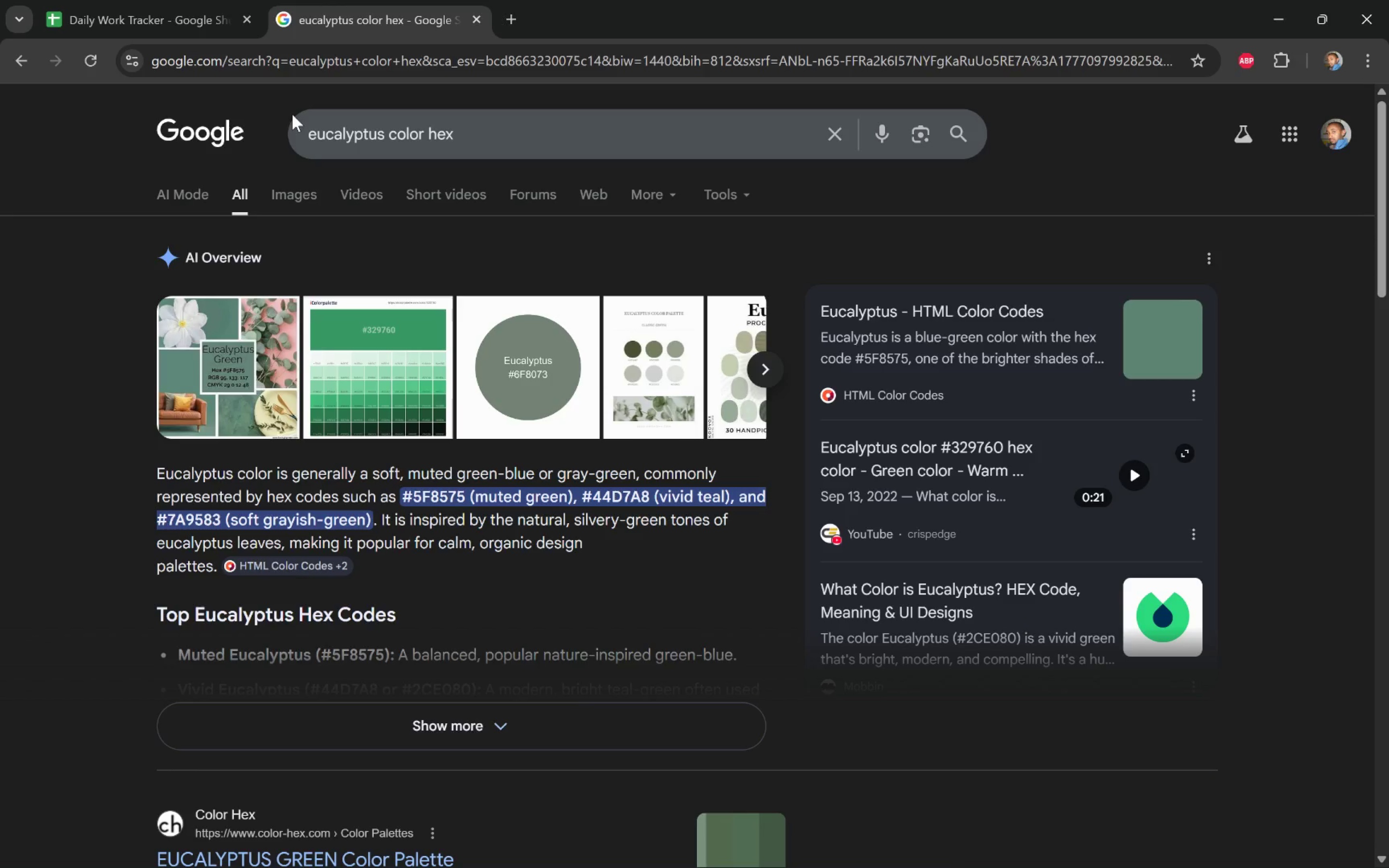 
left_click([302, 210])
 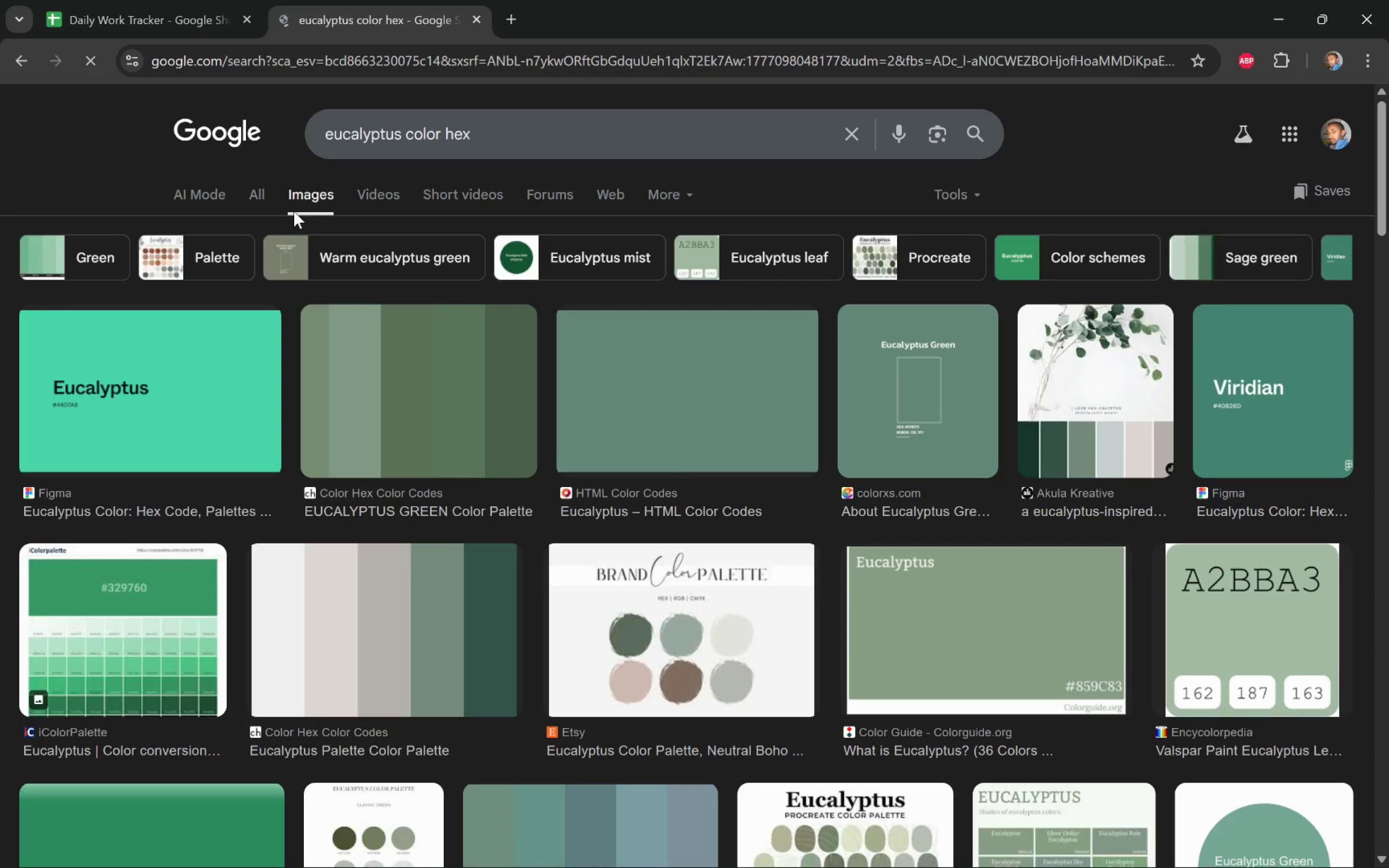 
left_click([217, 370])
 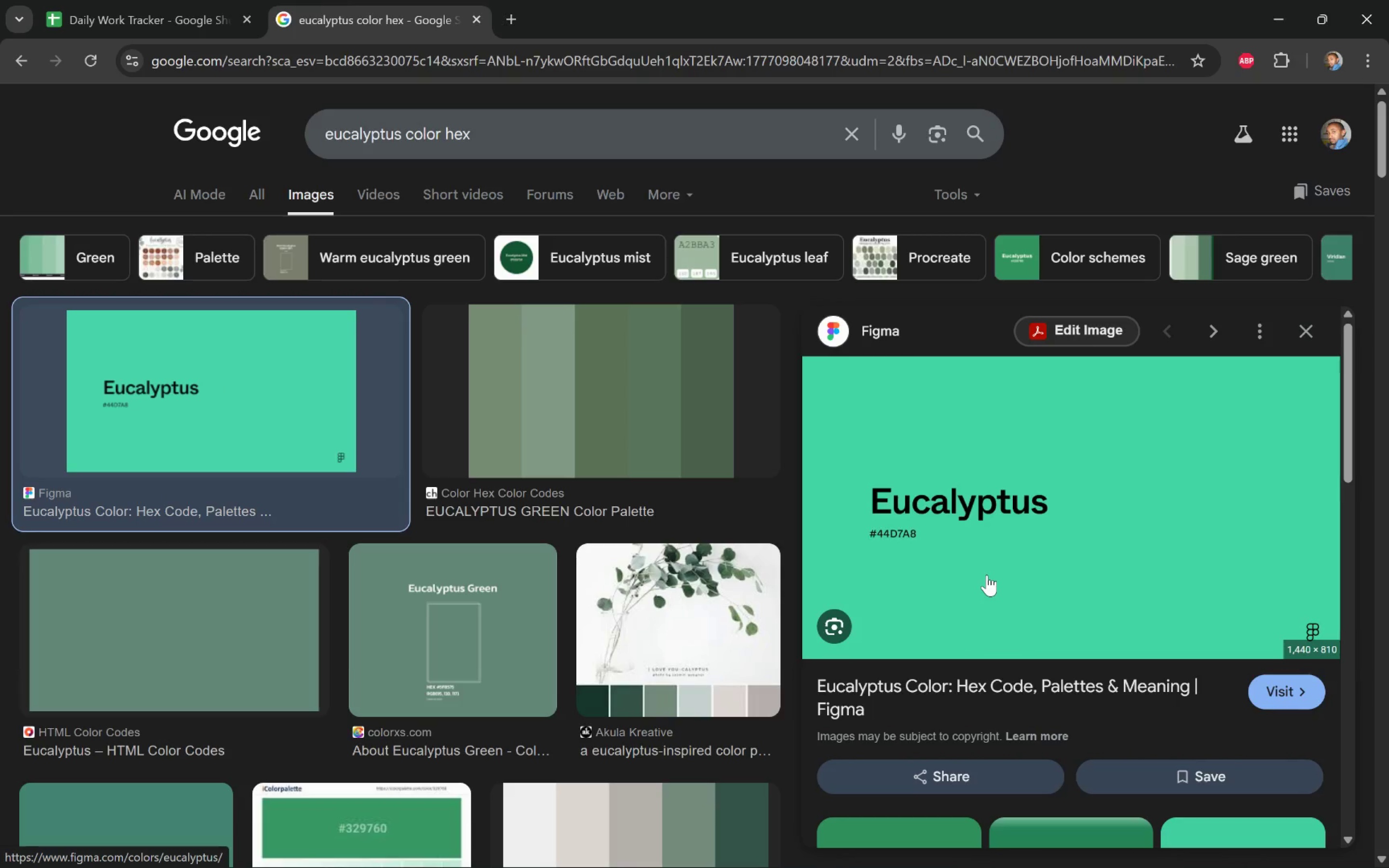 
wait(9.36)
 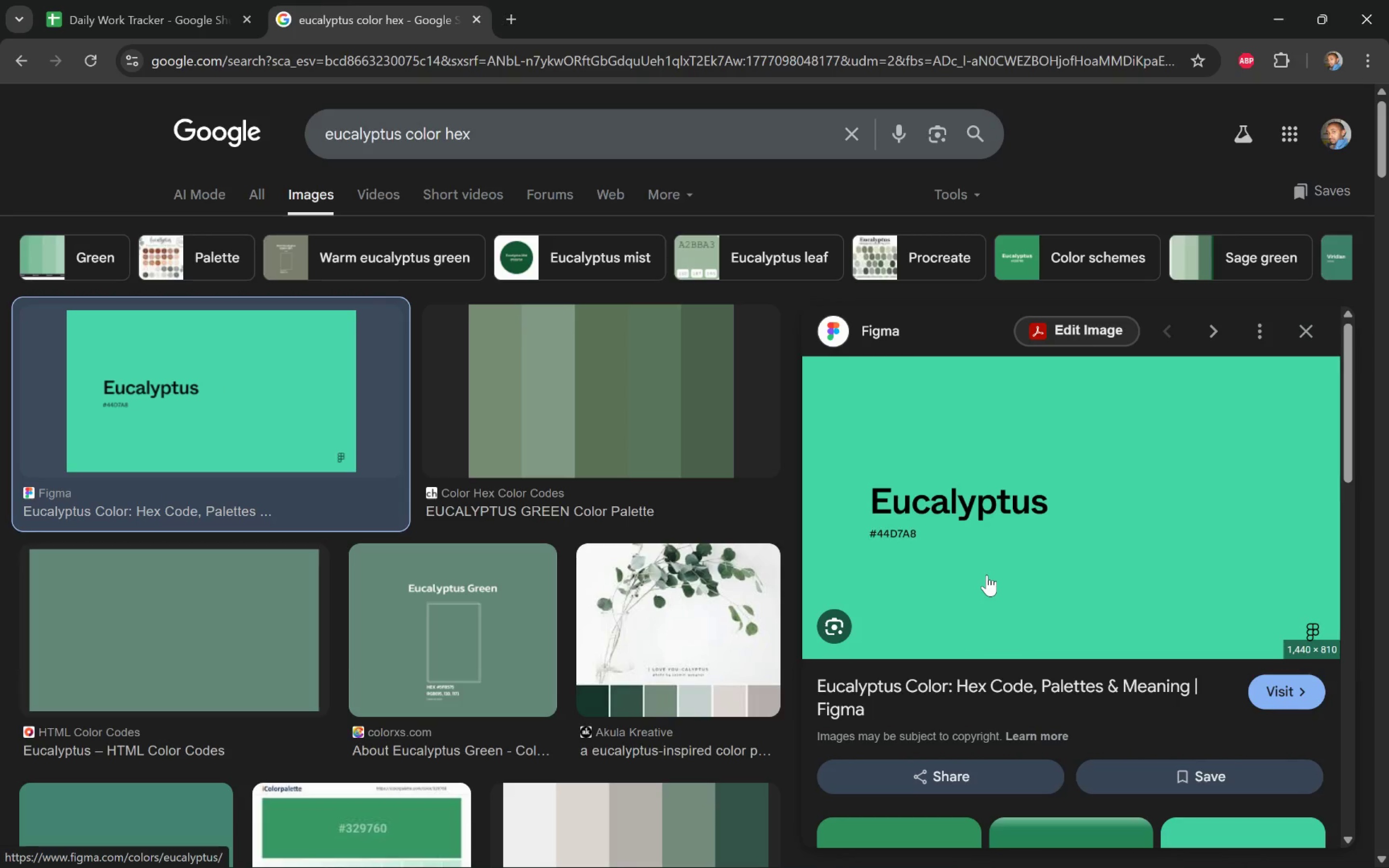 
key(Alt+Tab)
 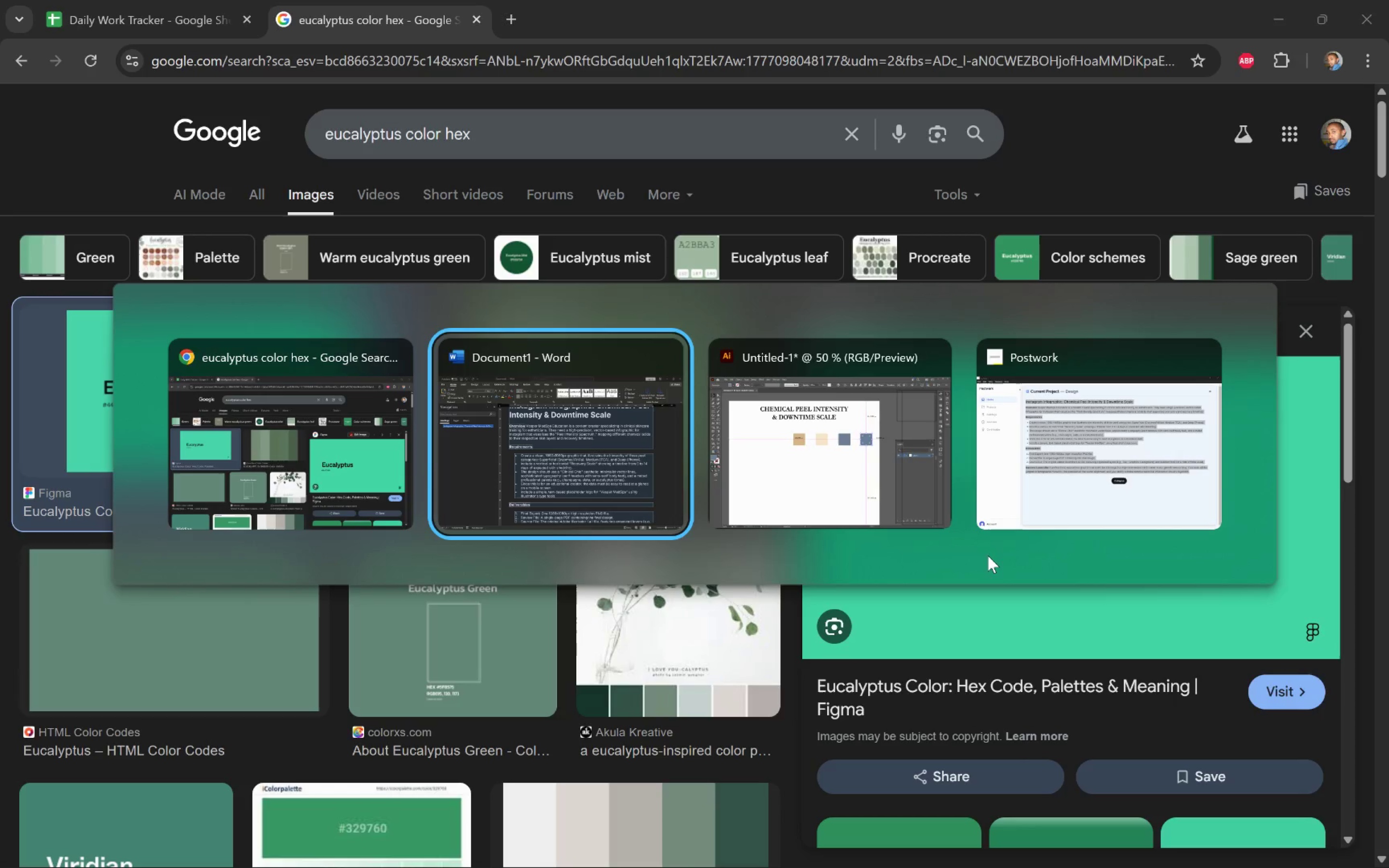 
key(Alt+Tab)
 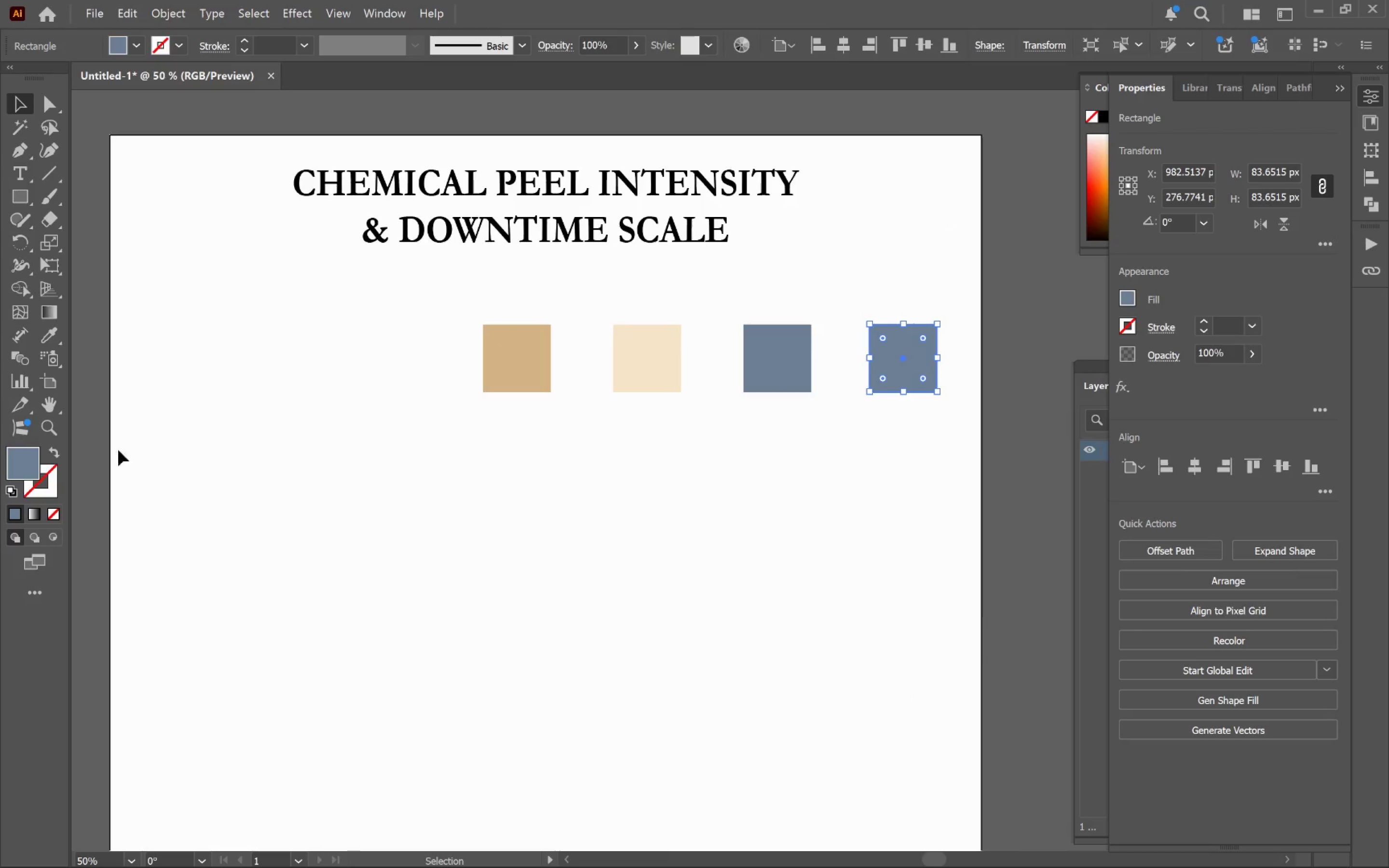 
double_click([29, 464])
 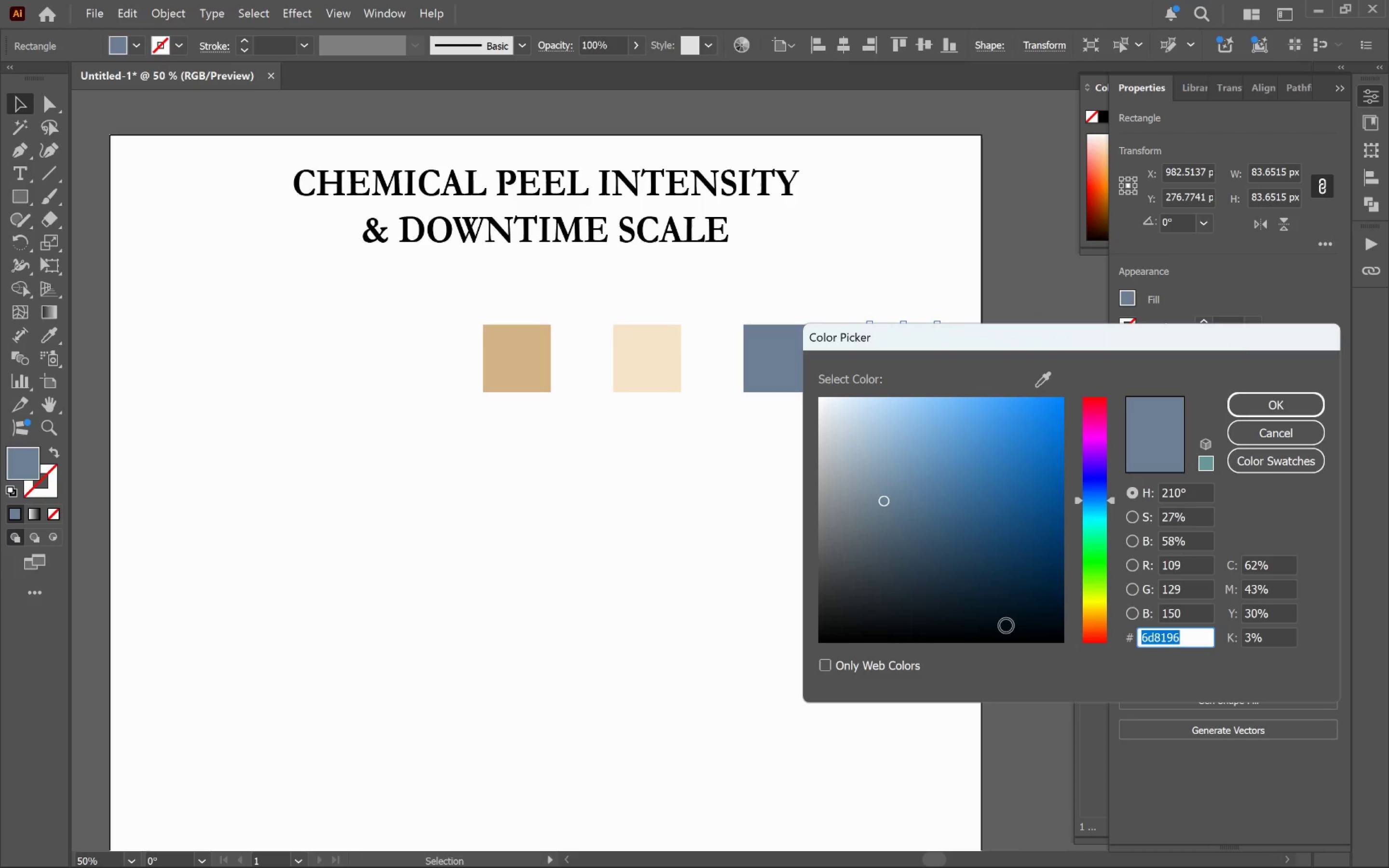 
type(44D7A8)
key(Tab)
 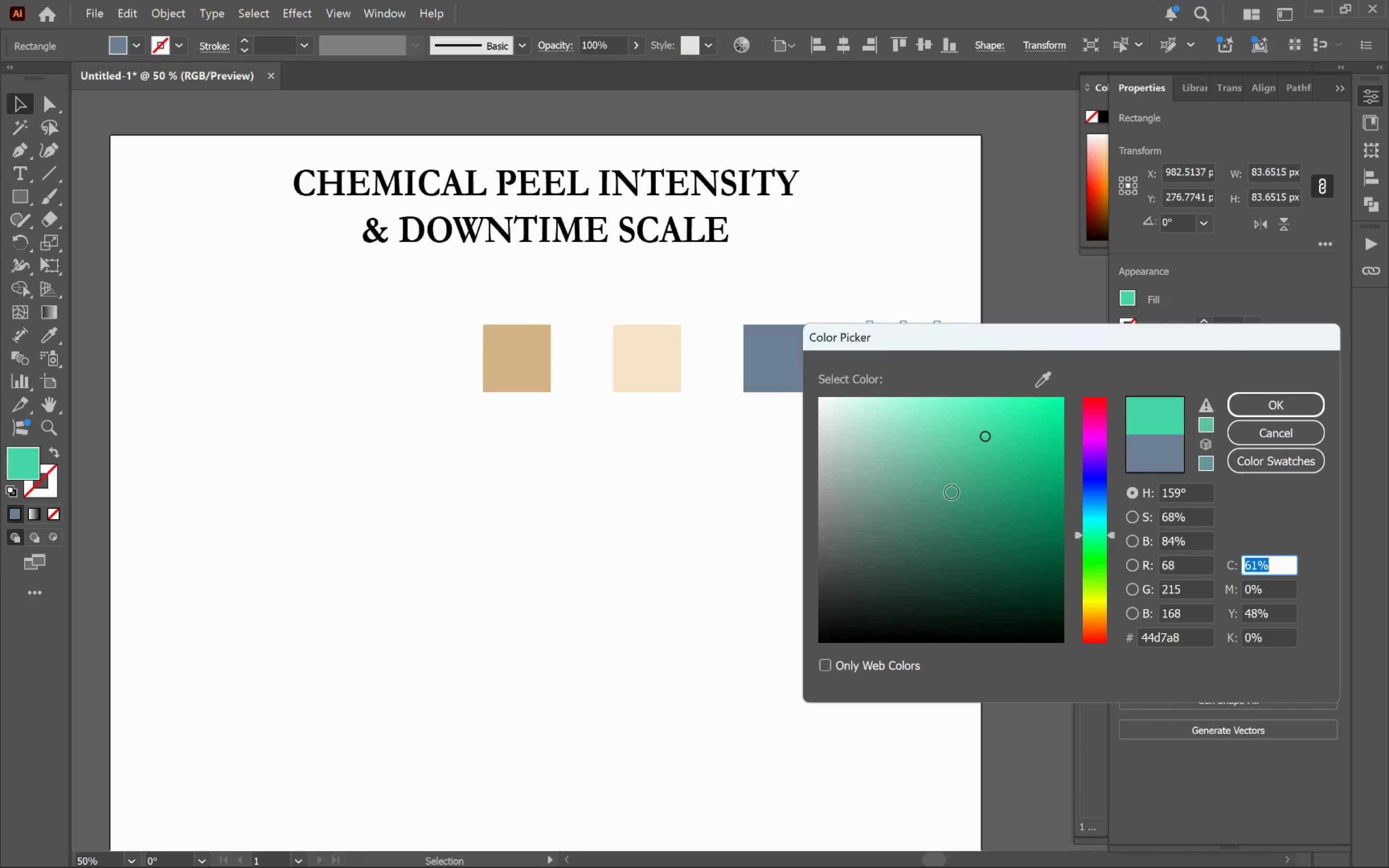 
left_click([1278, 404])
 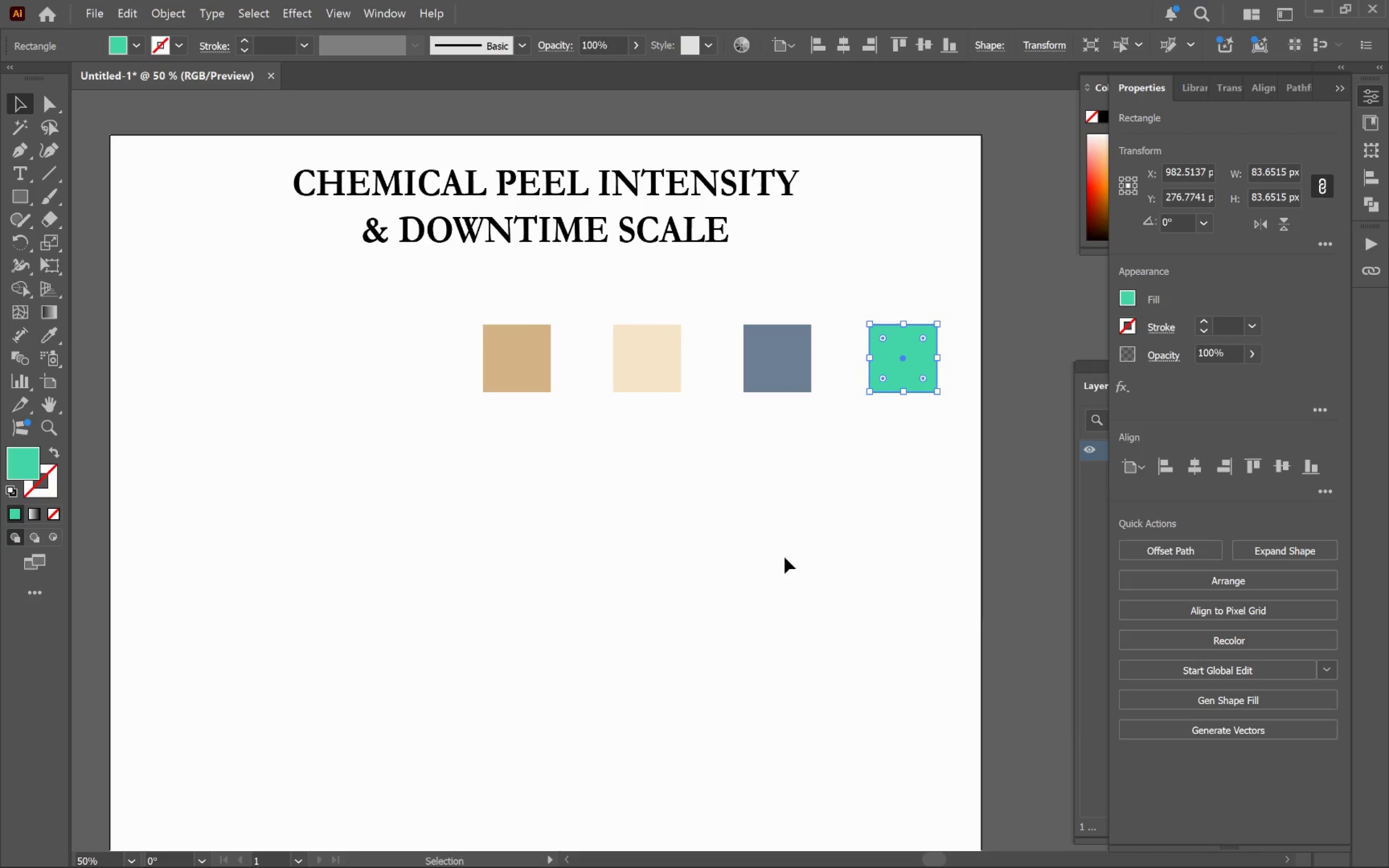 
left_click([817, 523])
 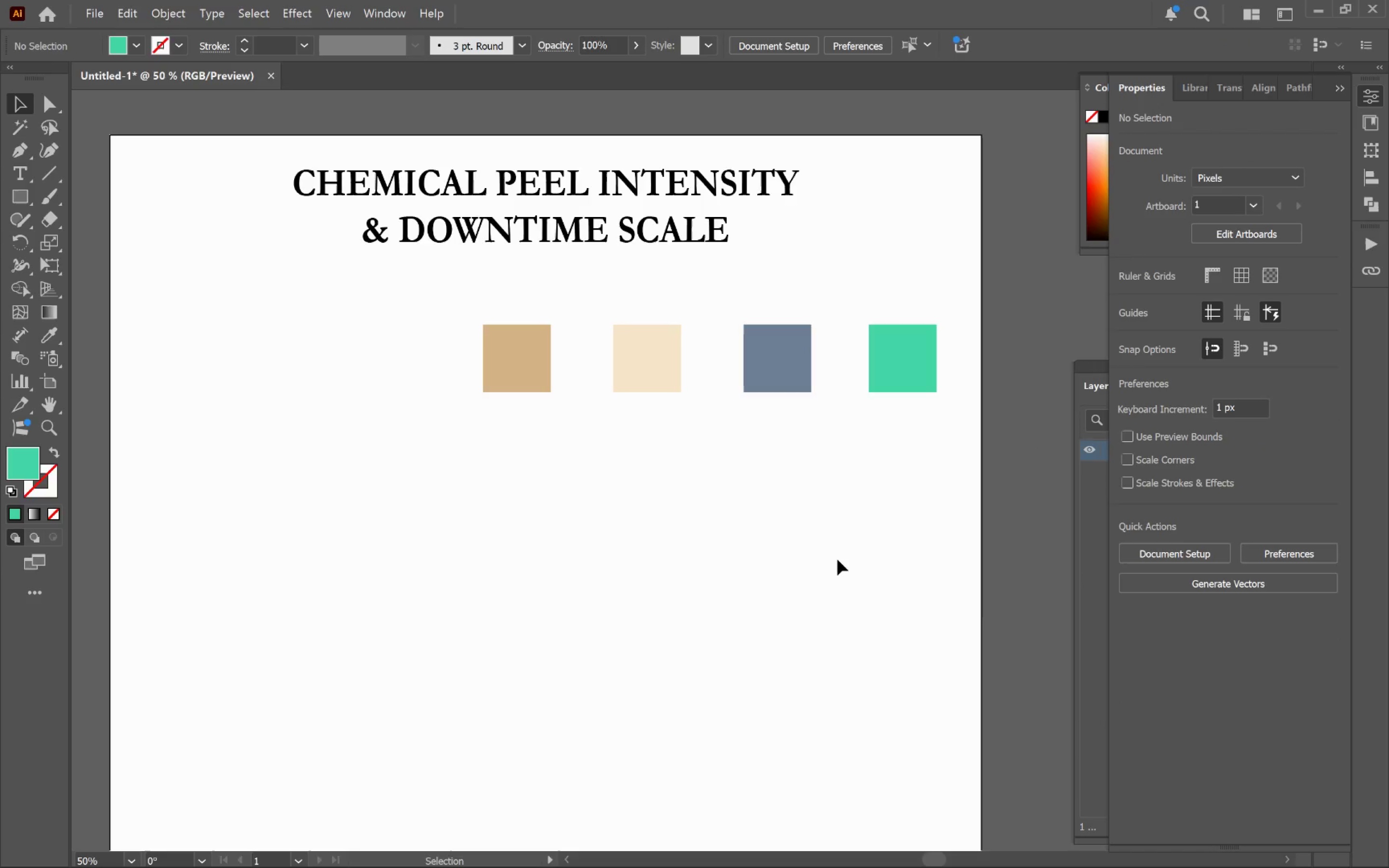 
hold_key(key=AltLeft, duration=0.41)
 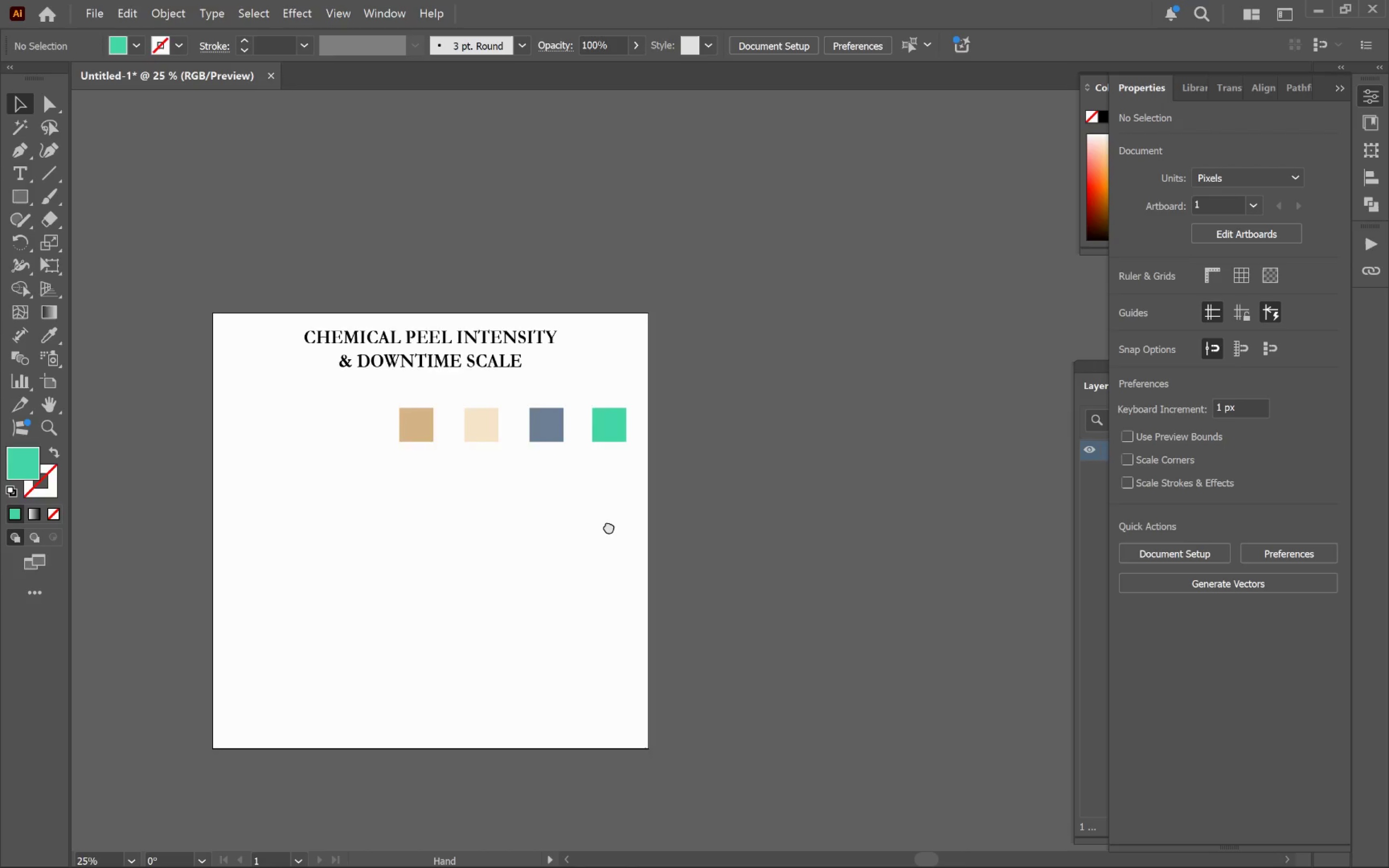 
hold_key(key=Space, duration=0.48)
 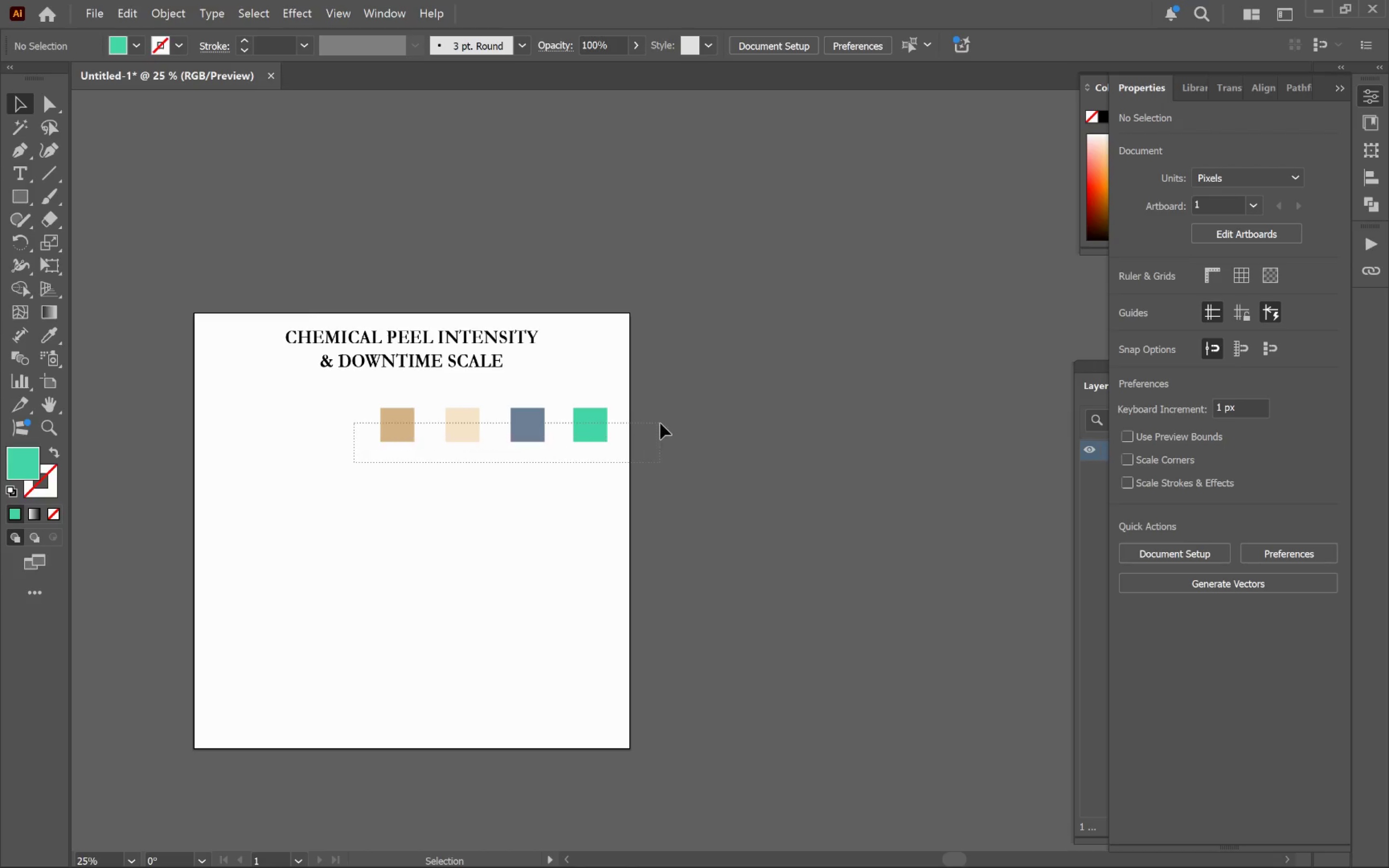 
left_click_drag(start_coordinate=[879, 562], to_coordinate=[598, 527])
 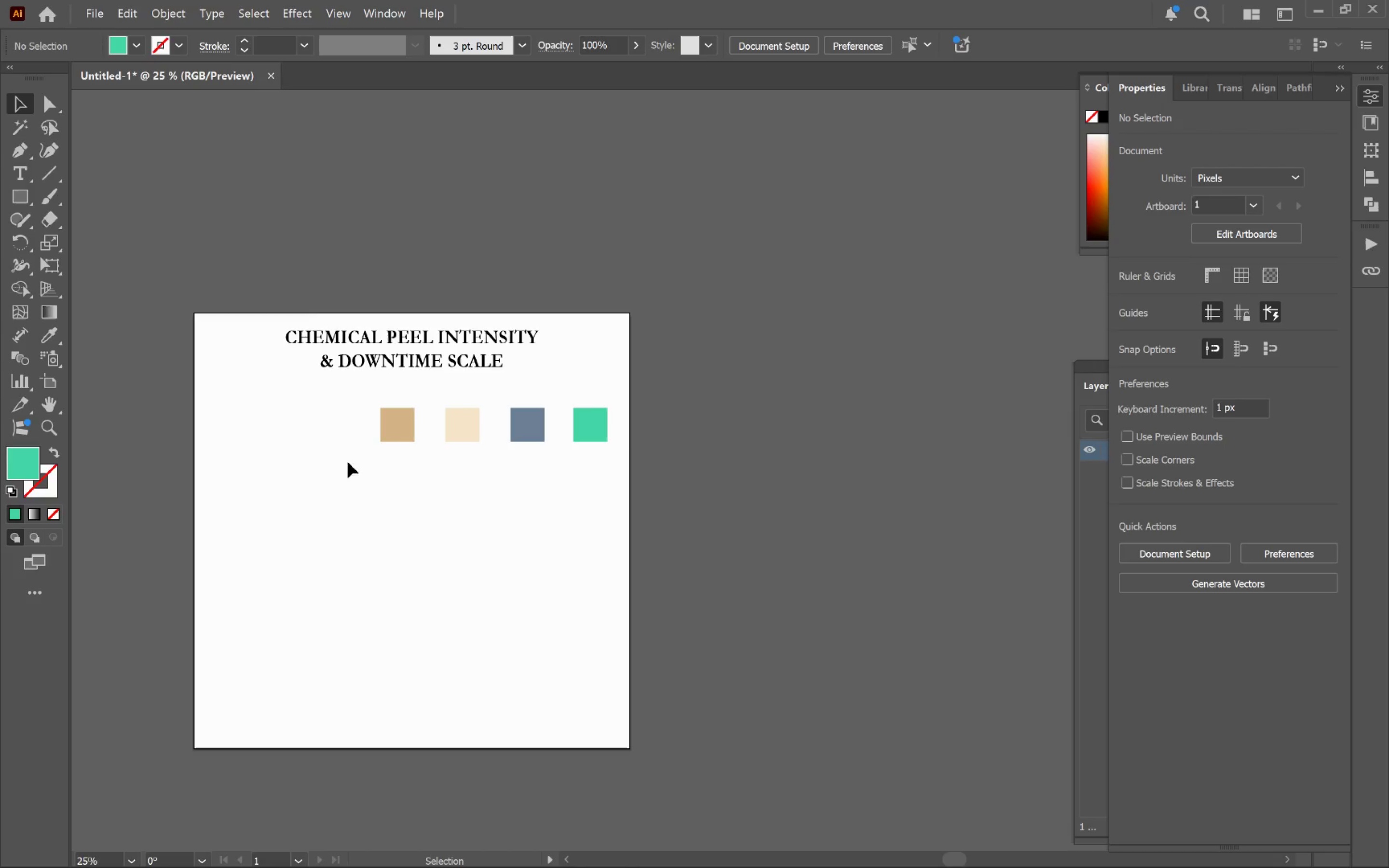 
scroll: coordinate [836, 563], scroll_direction: down, amount: 2.0
 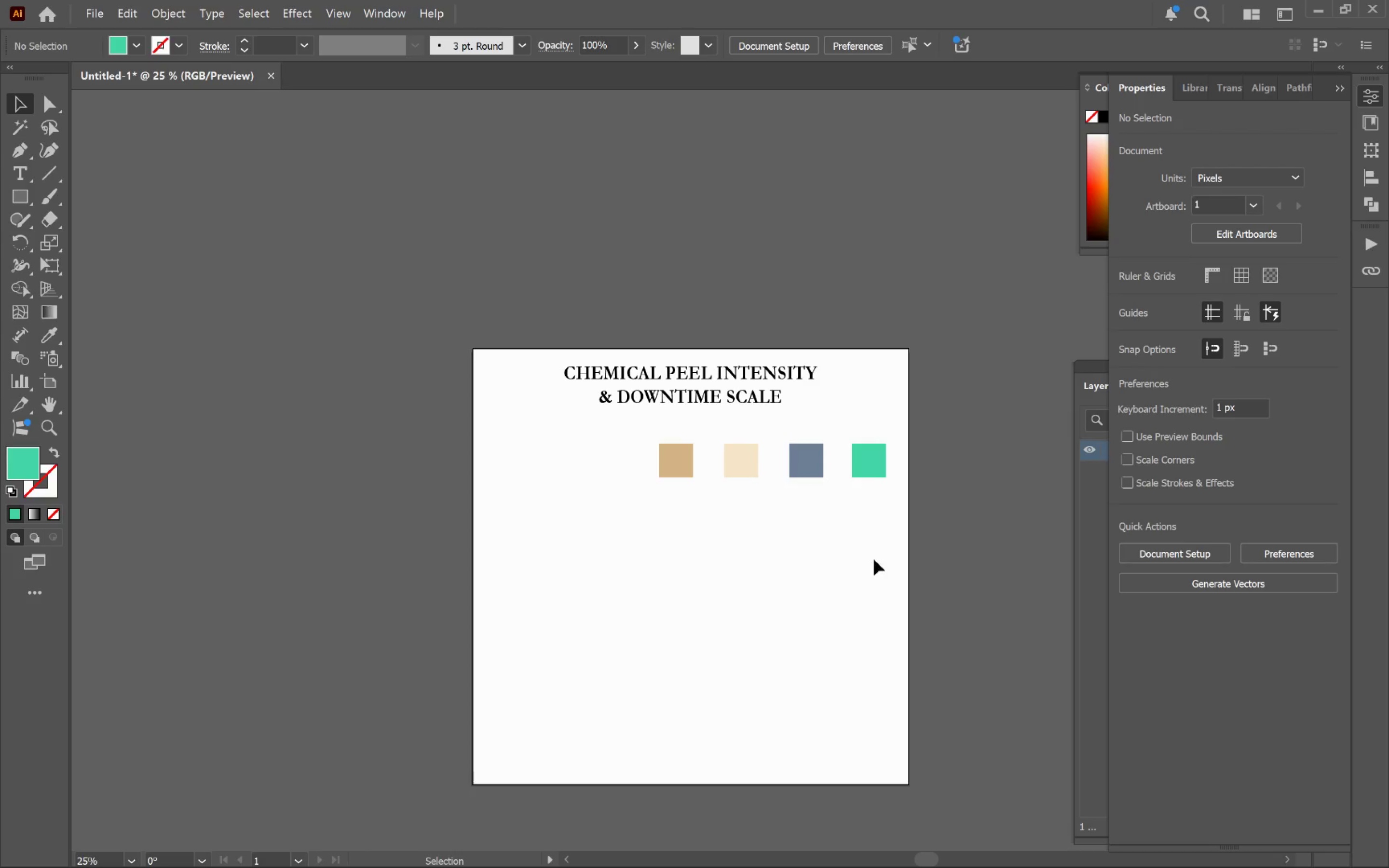 
left_click_drag(start_coordinate=[354, 463], to_coordinate=[658, 423])
 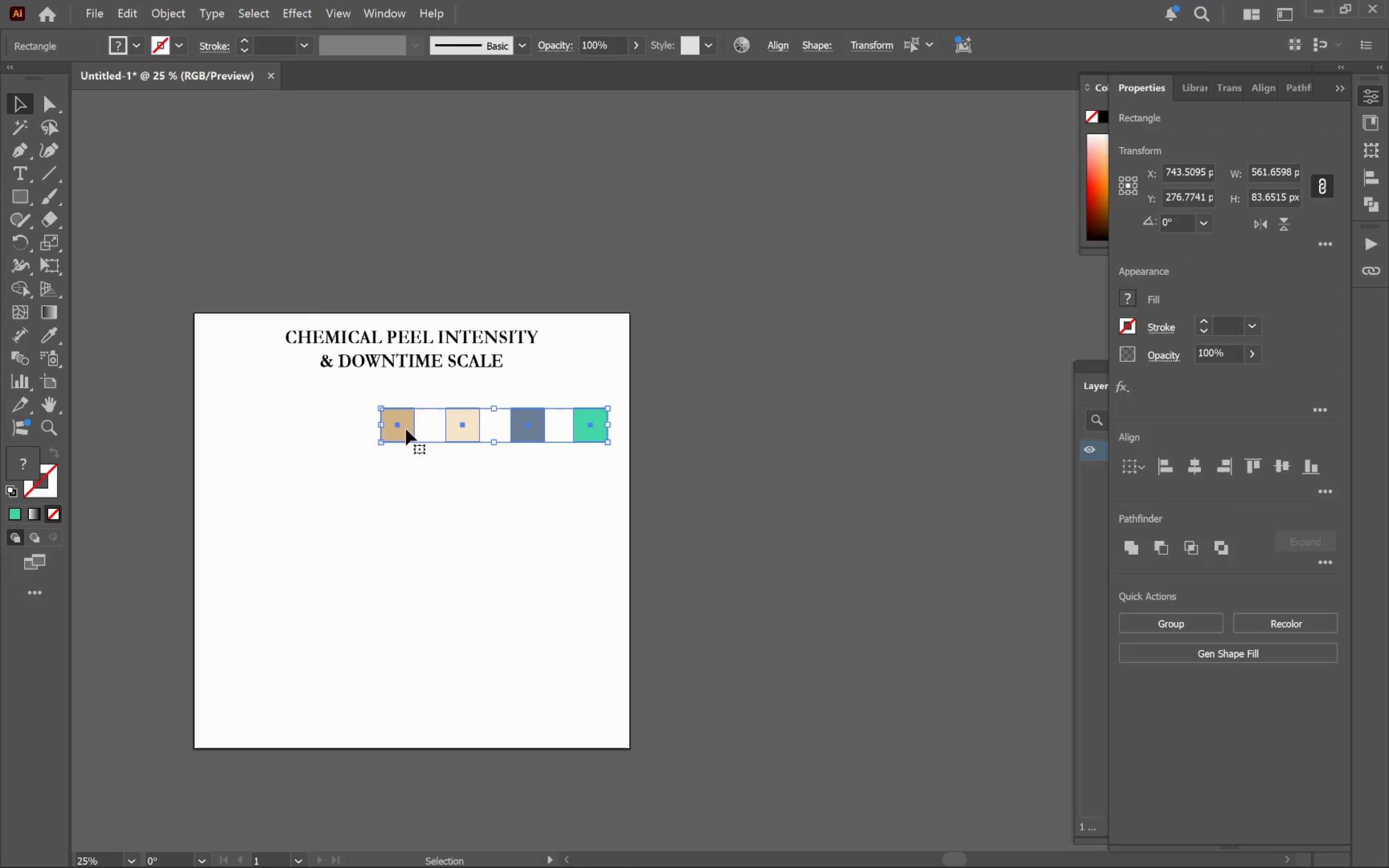 
left_click_drag(start_coordinate=[407, 429], to_coordinate=[732, 350])
 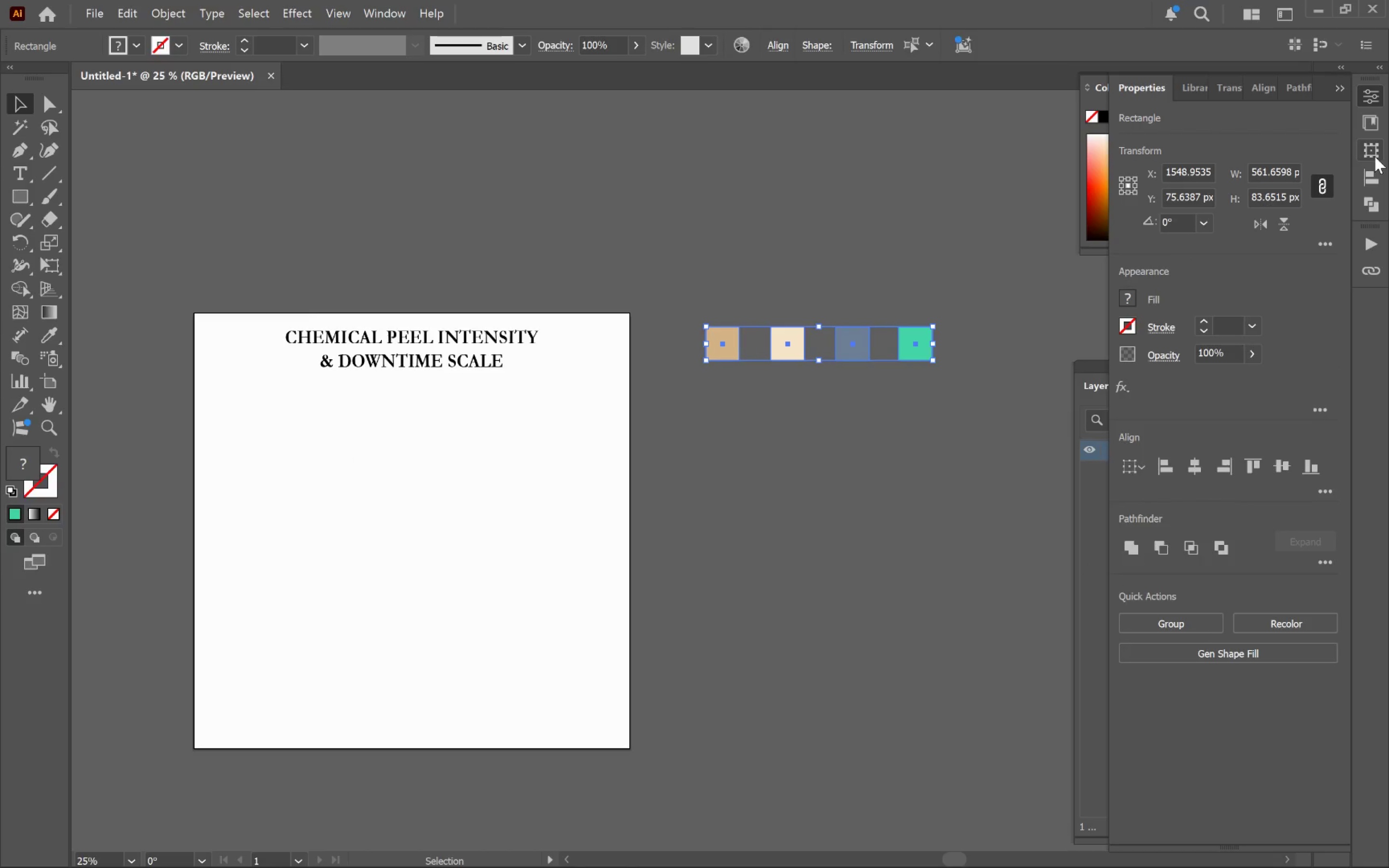 
left_click([1374, 96])
 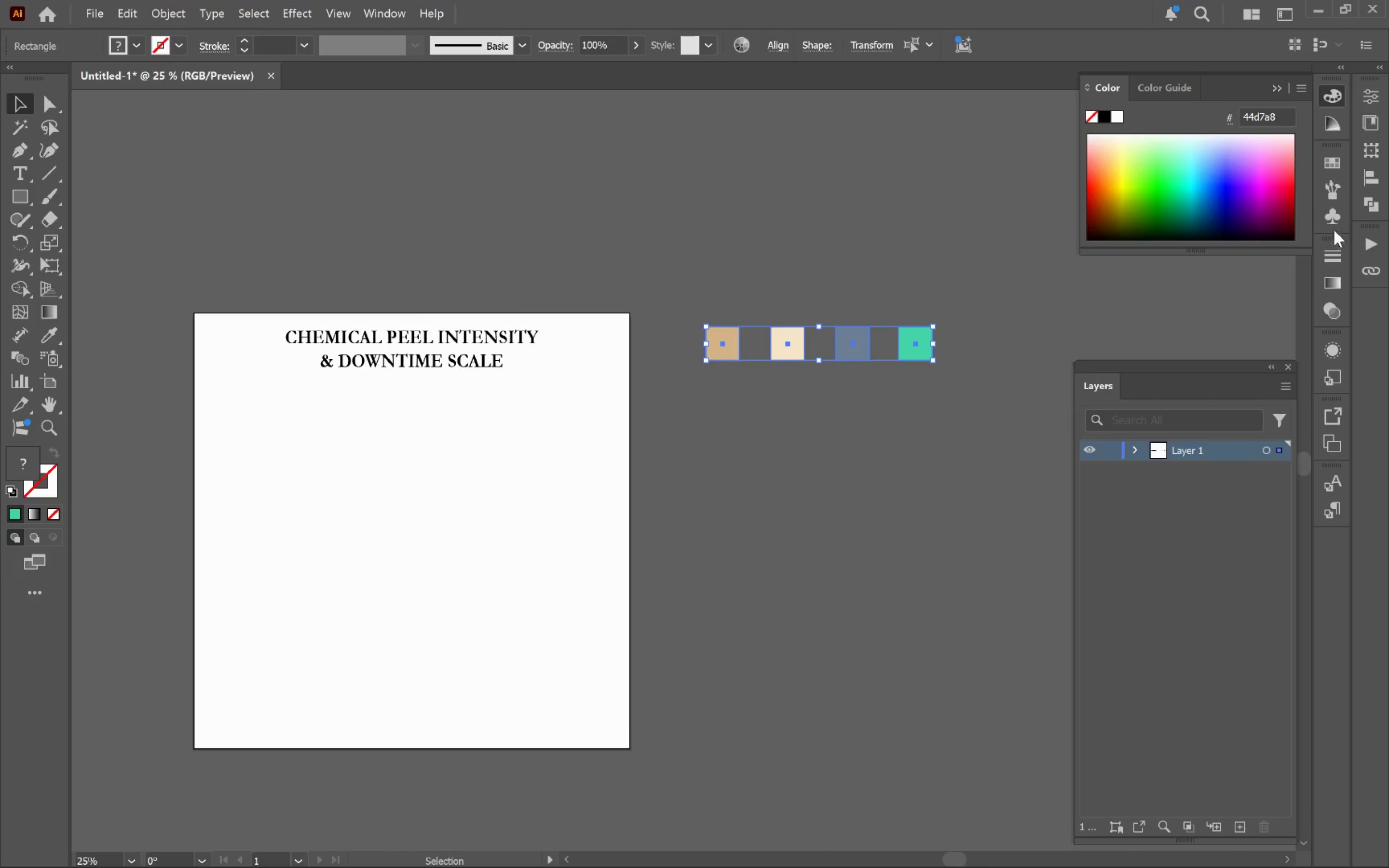 
left_click([1331, 158])
 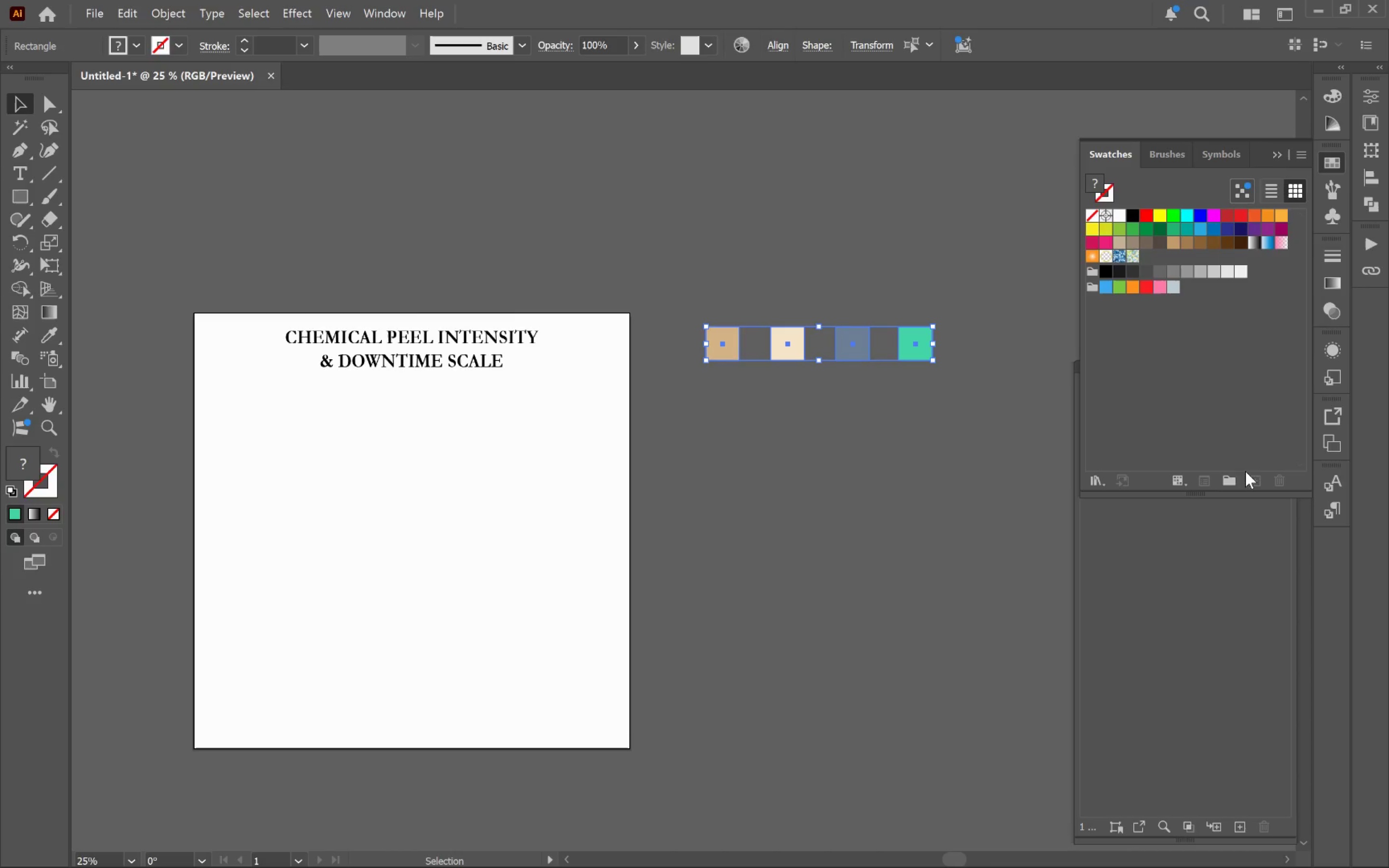 
left_click([1235, 477])
 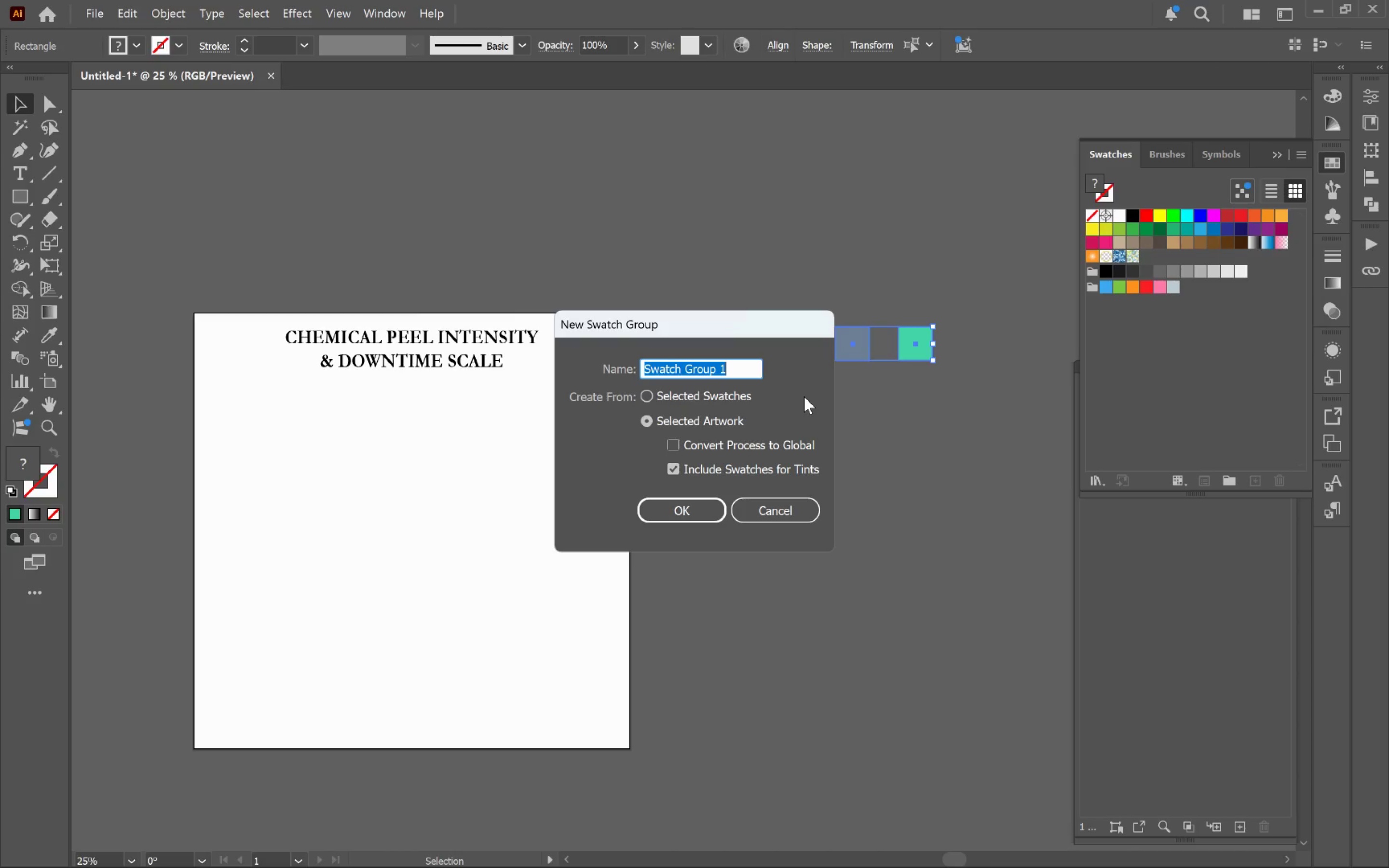 
hold_key(key=ShiftLeft, duration=1.45)
 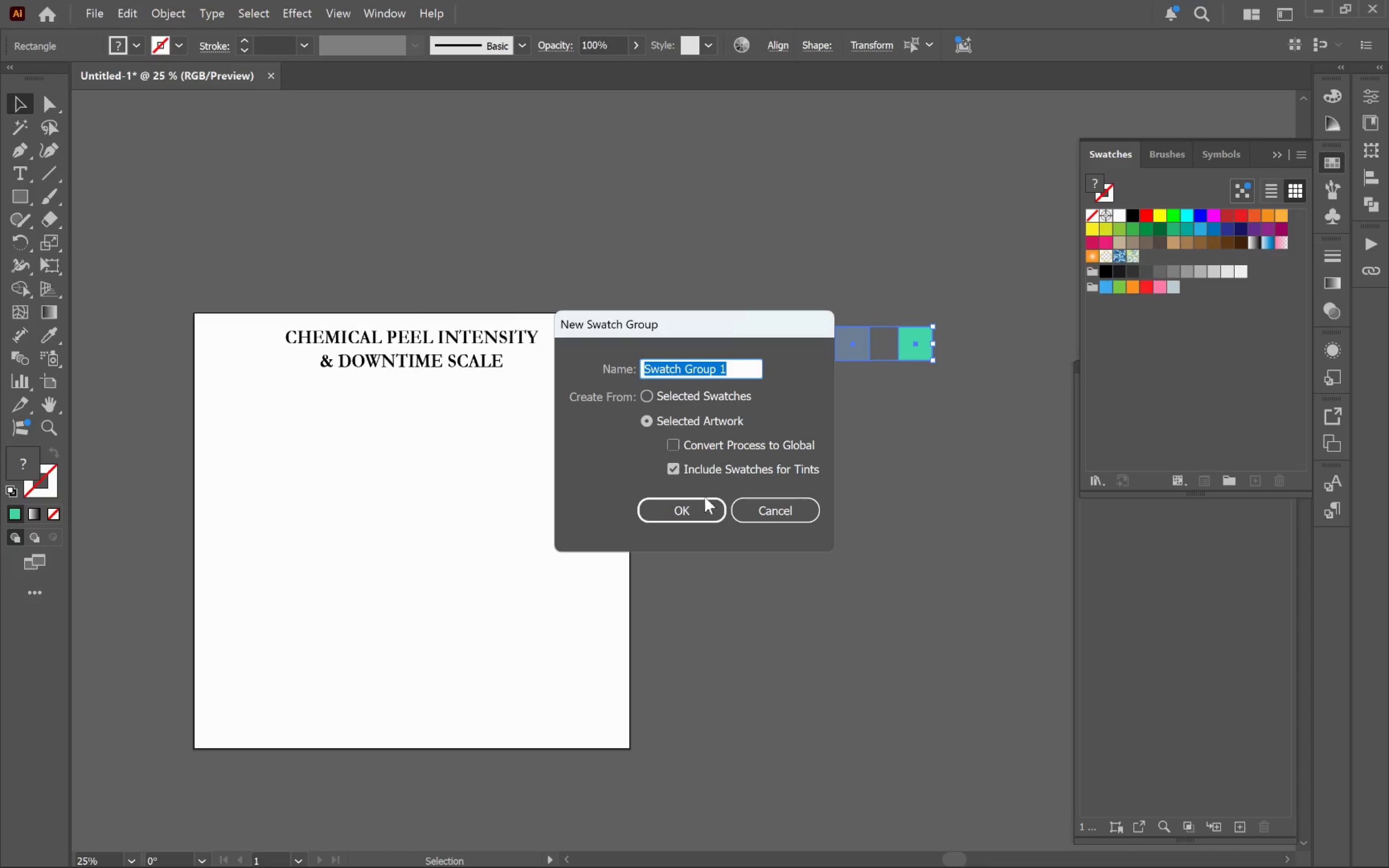 
left_click([694, 505])
 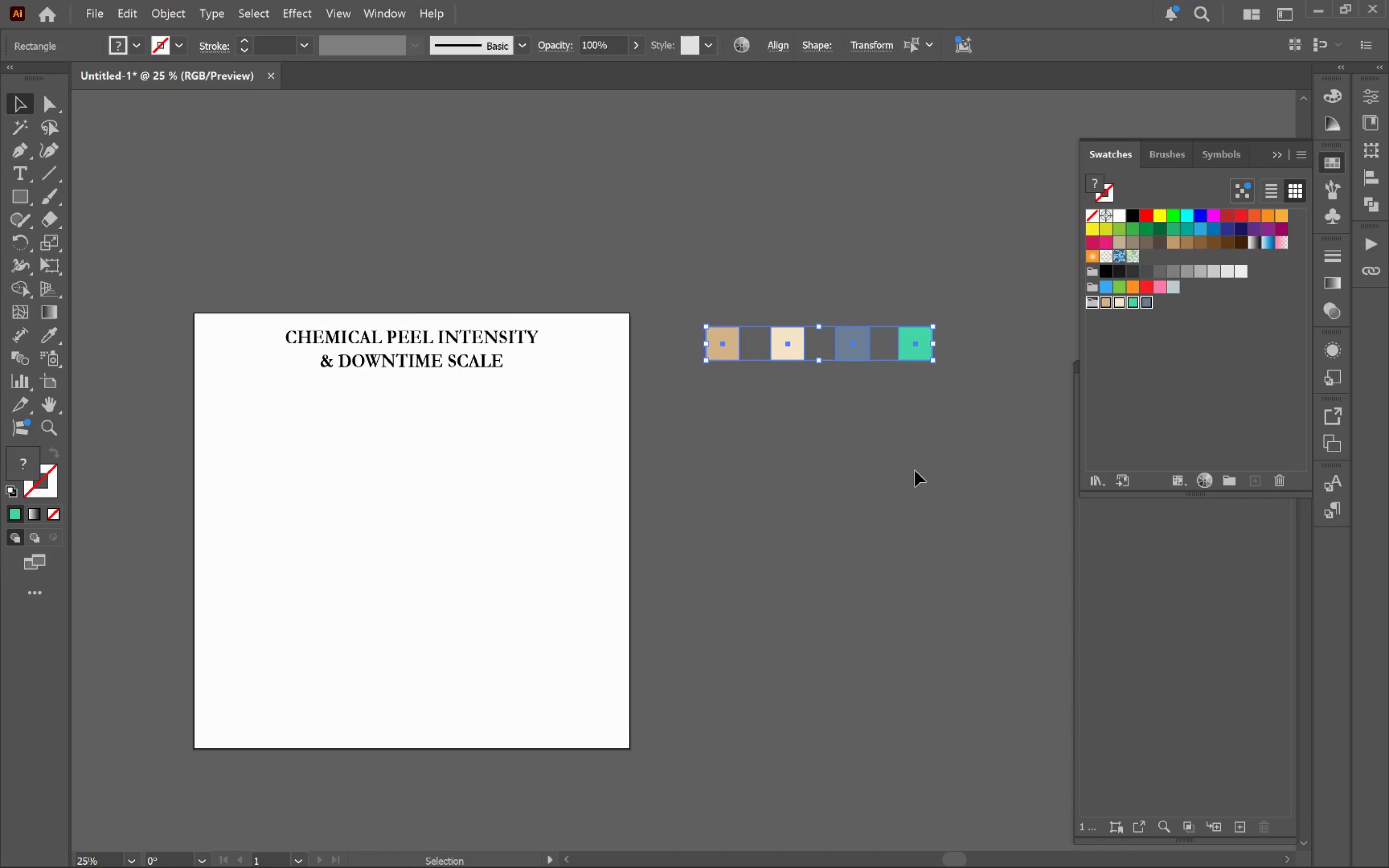 
left_click([548, 420])
 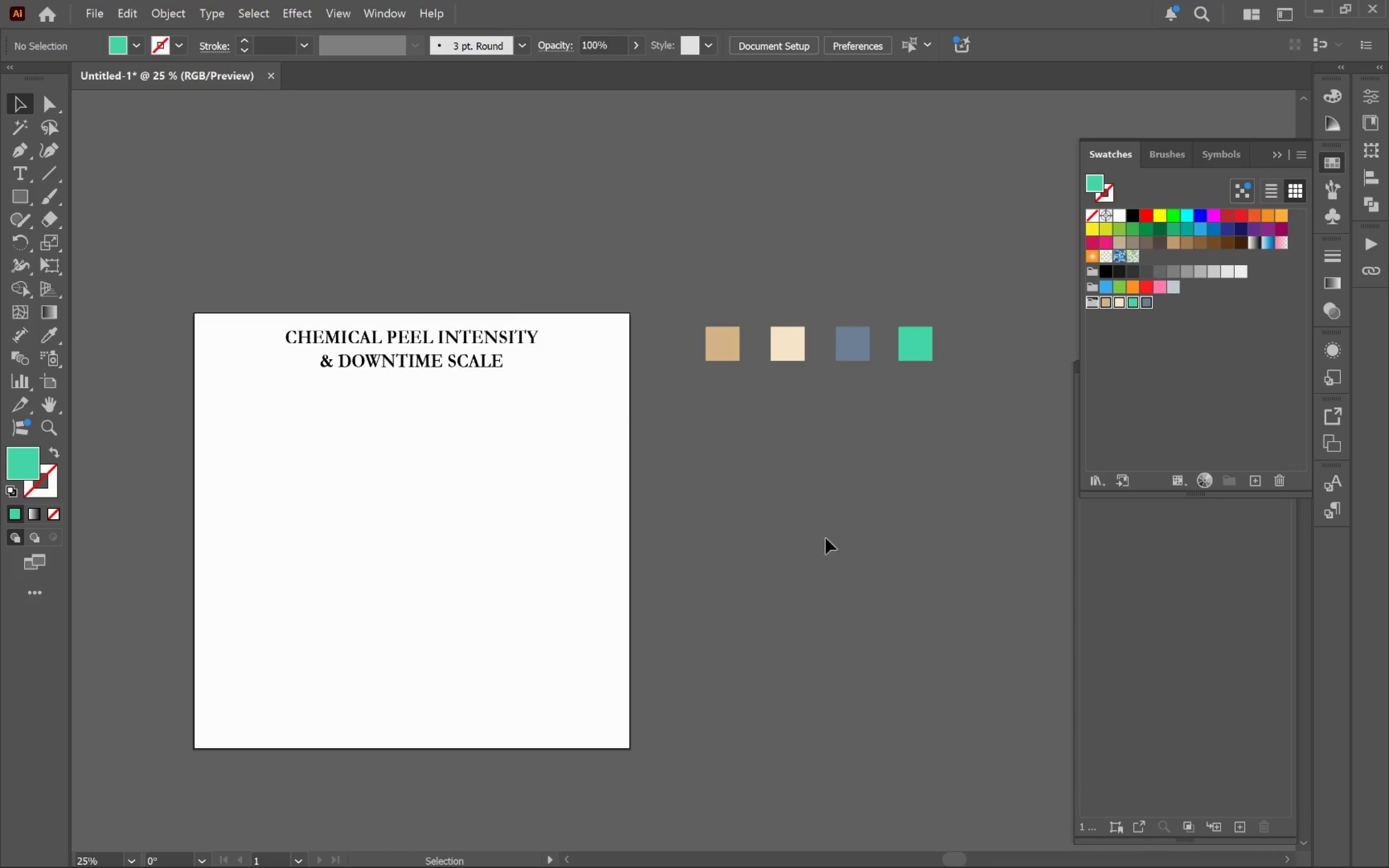 
hold_key(key=Space, duration=1.0)
 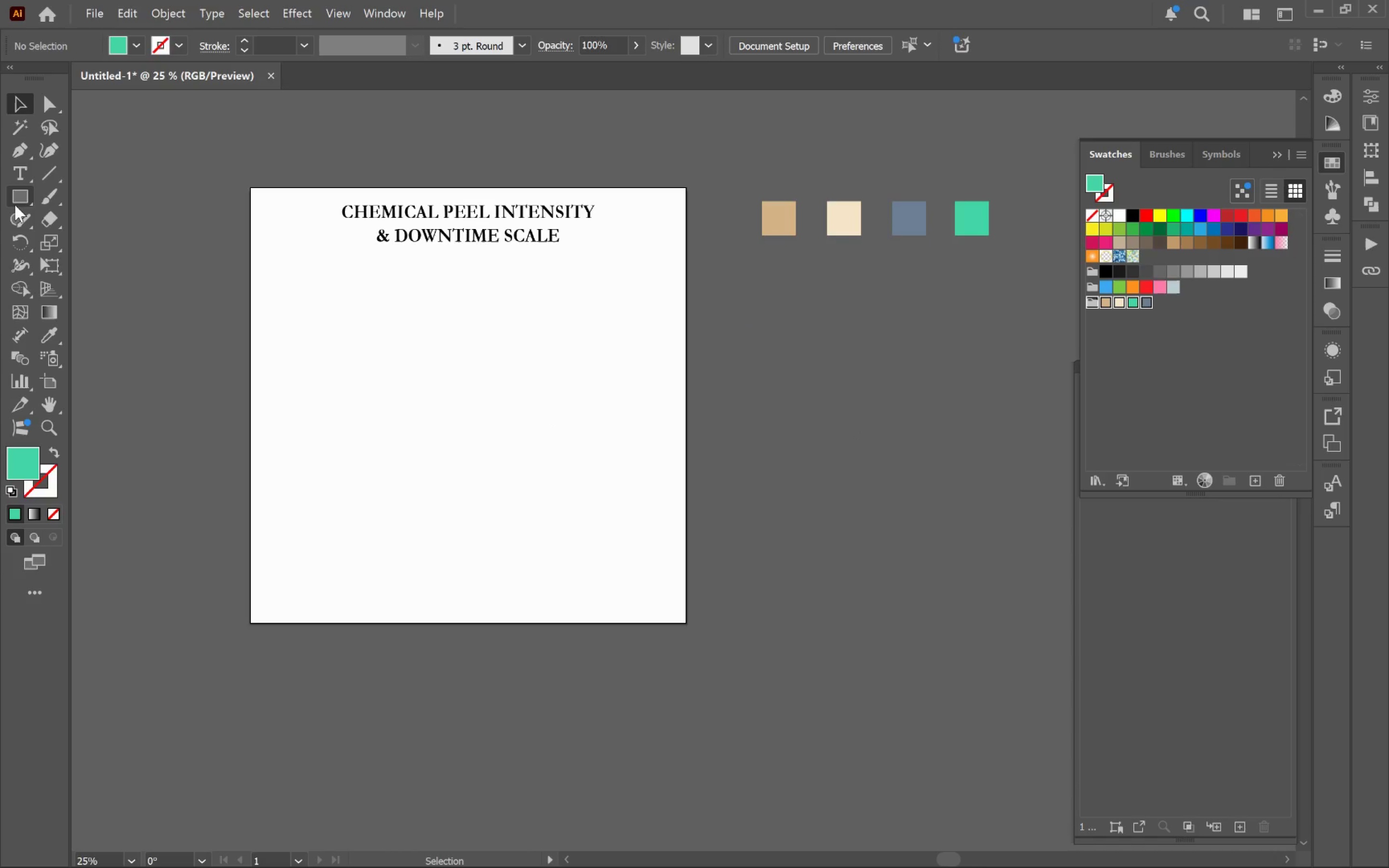 
left_click_drag(start_coordinate=[800, 553], to_coordinate=[856, 427])
 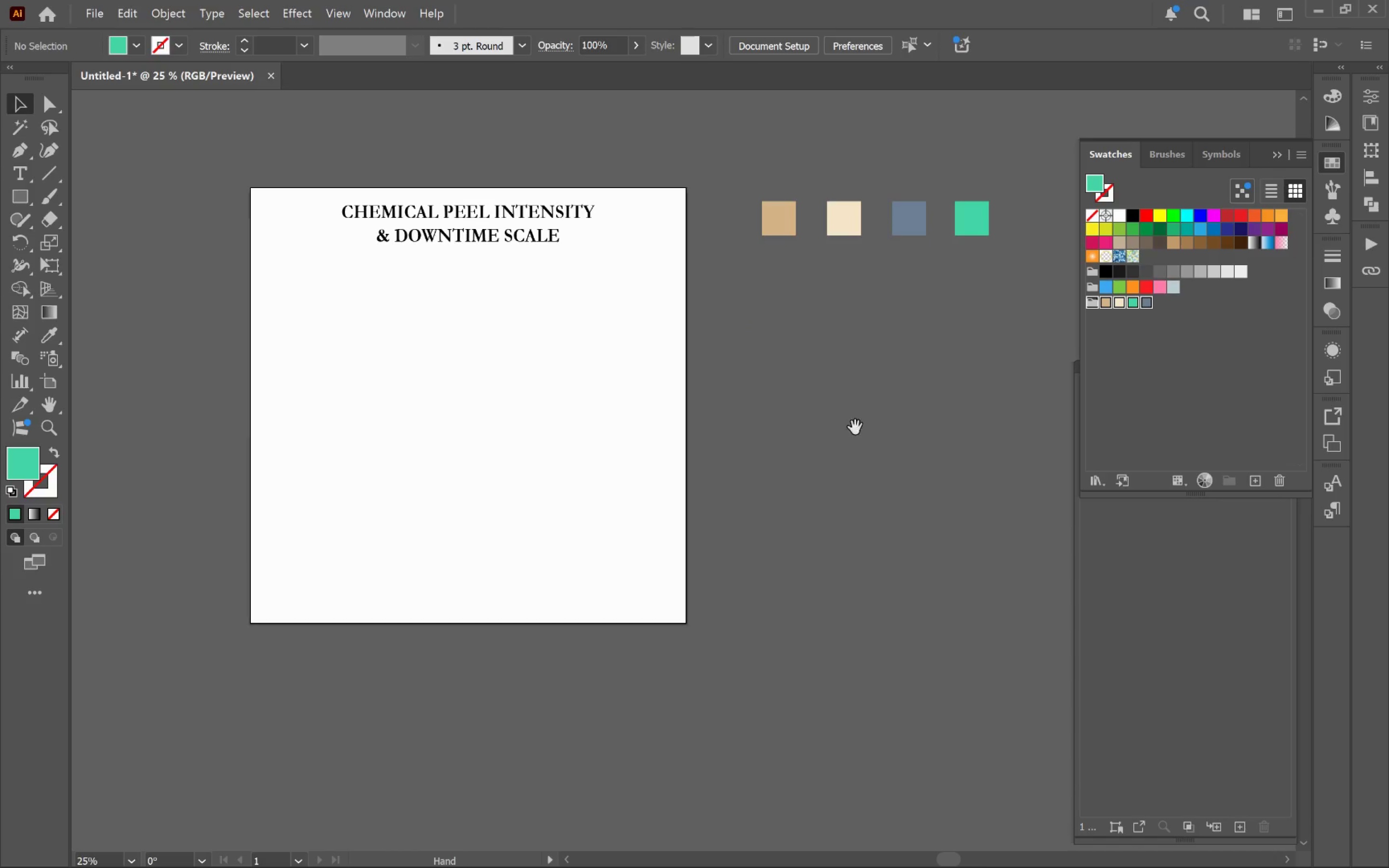 
left_click([15, 202])
 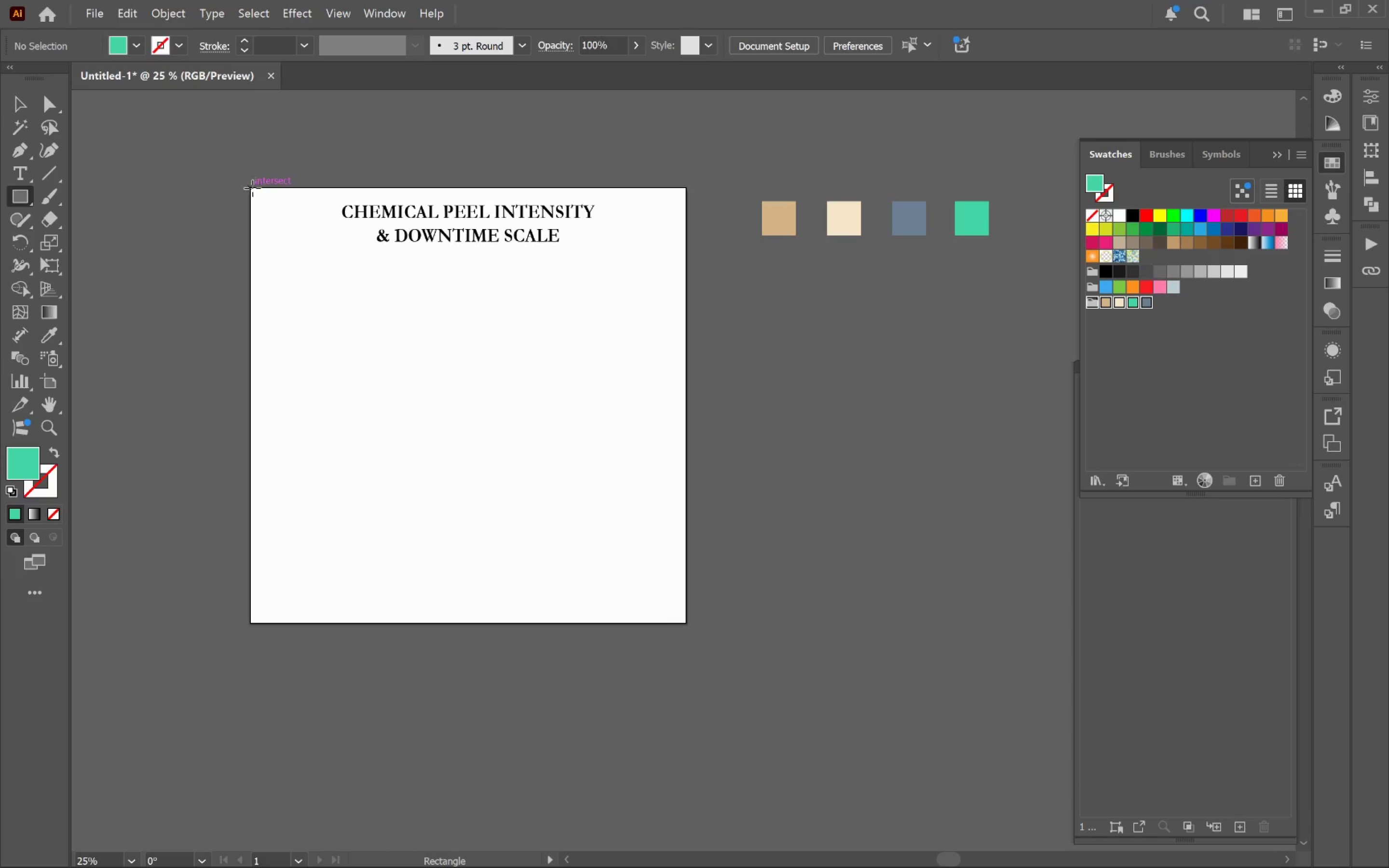 
left_click_drag(start_coordinate=[250, 189], to_coordinate=[688, 624])
 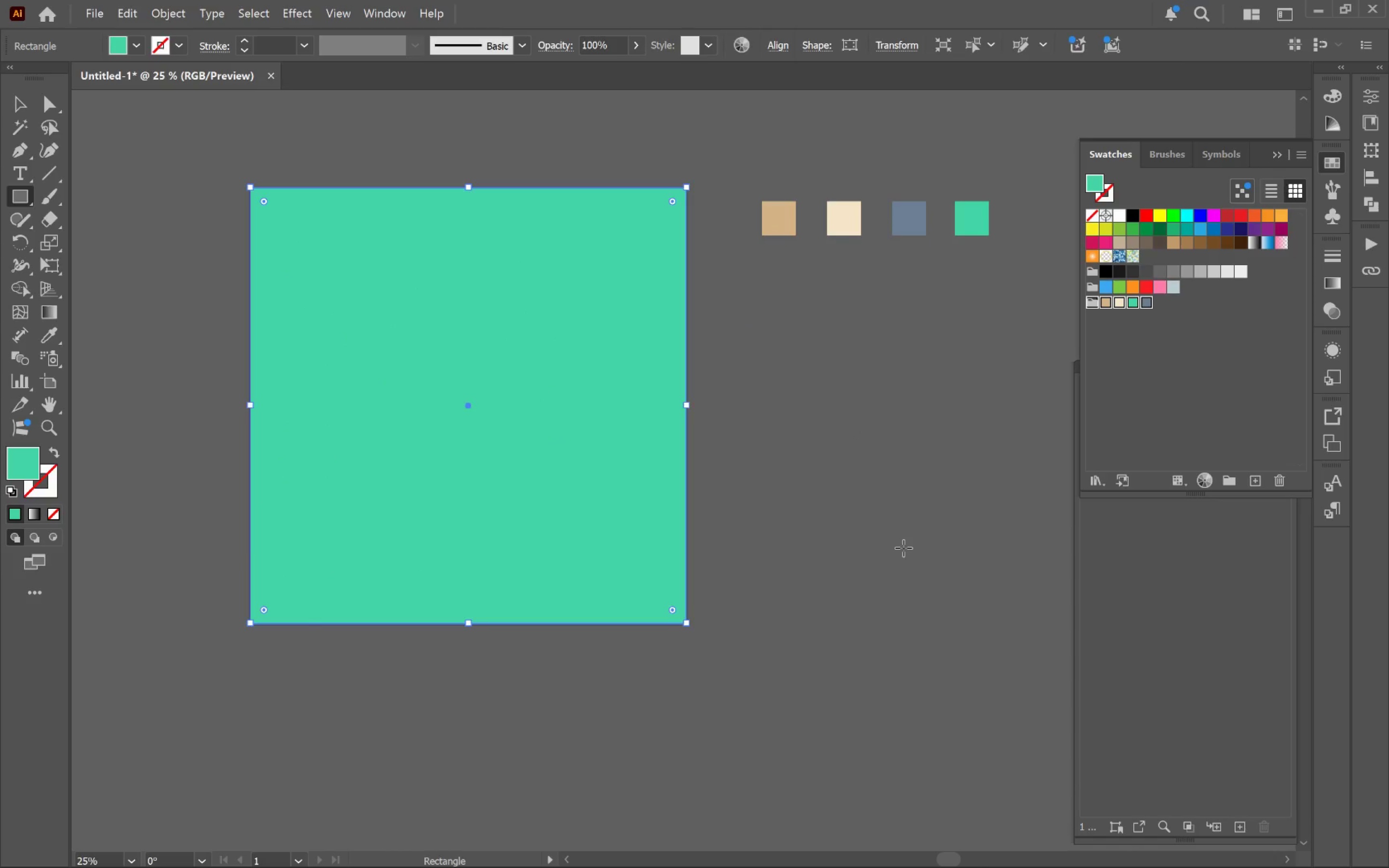 
type(iv)
 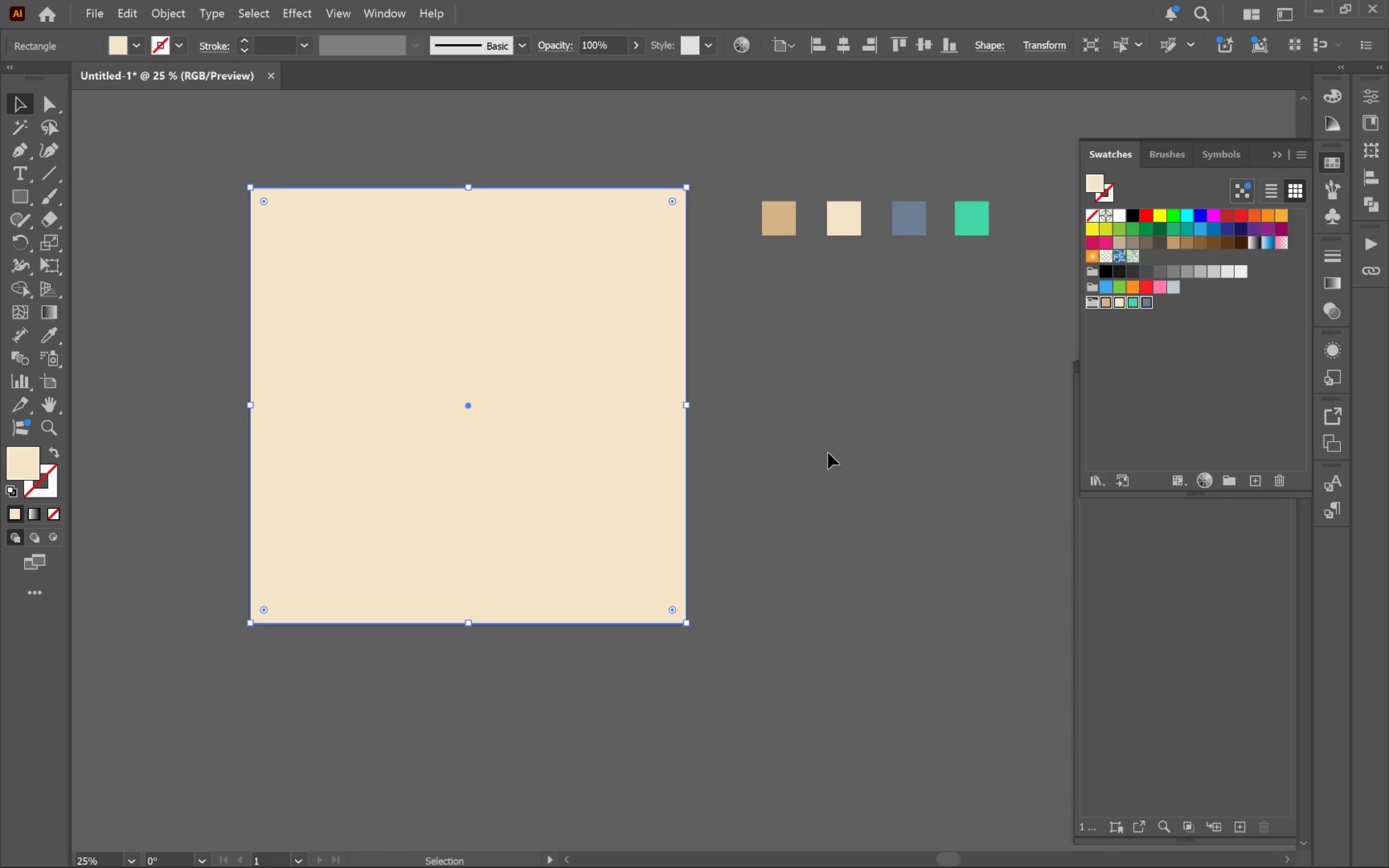 
left_click([827, 457])
 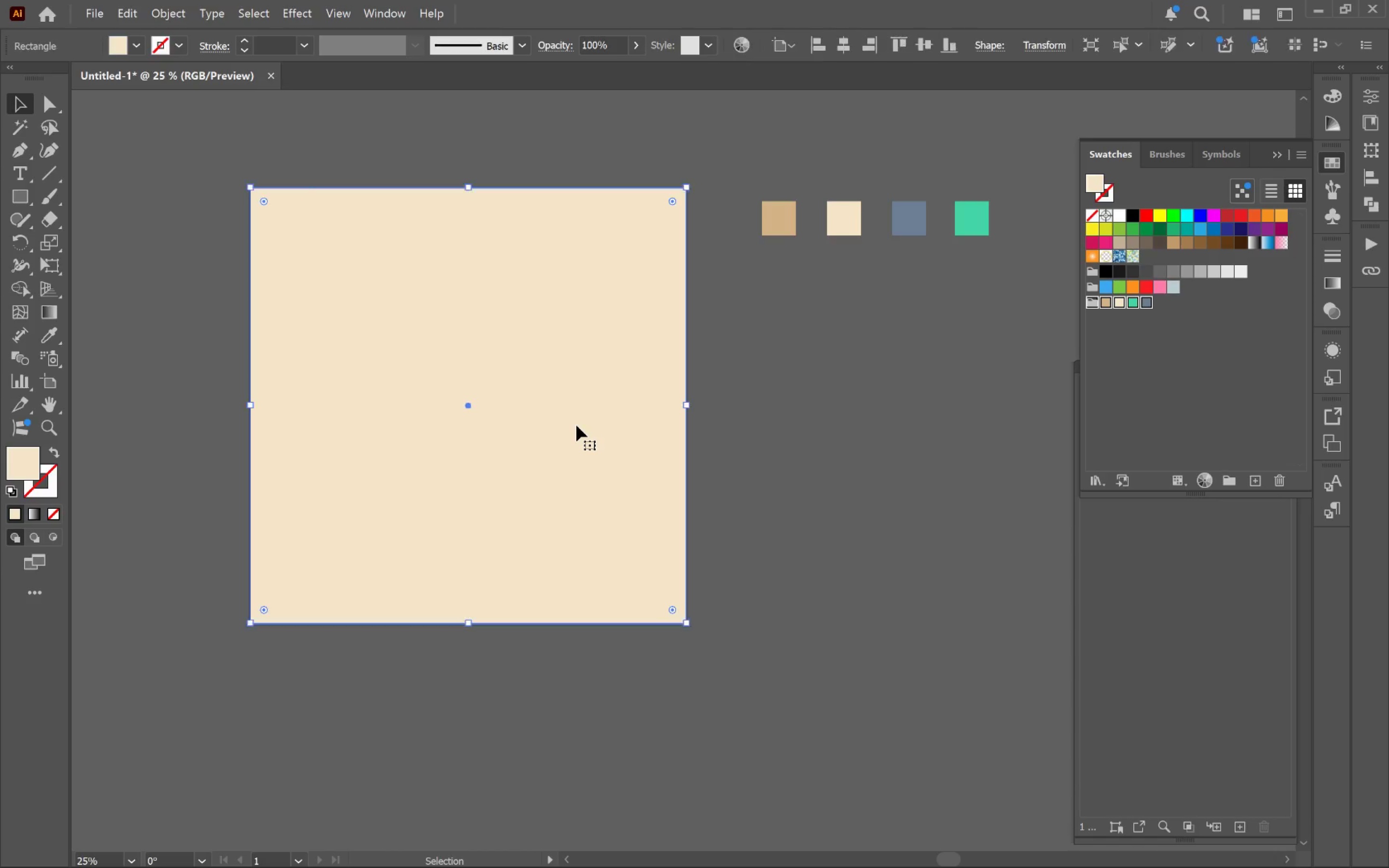 
key(Control+Shift+BracketLeft)
 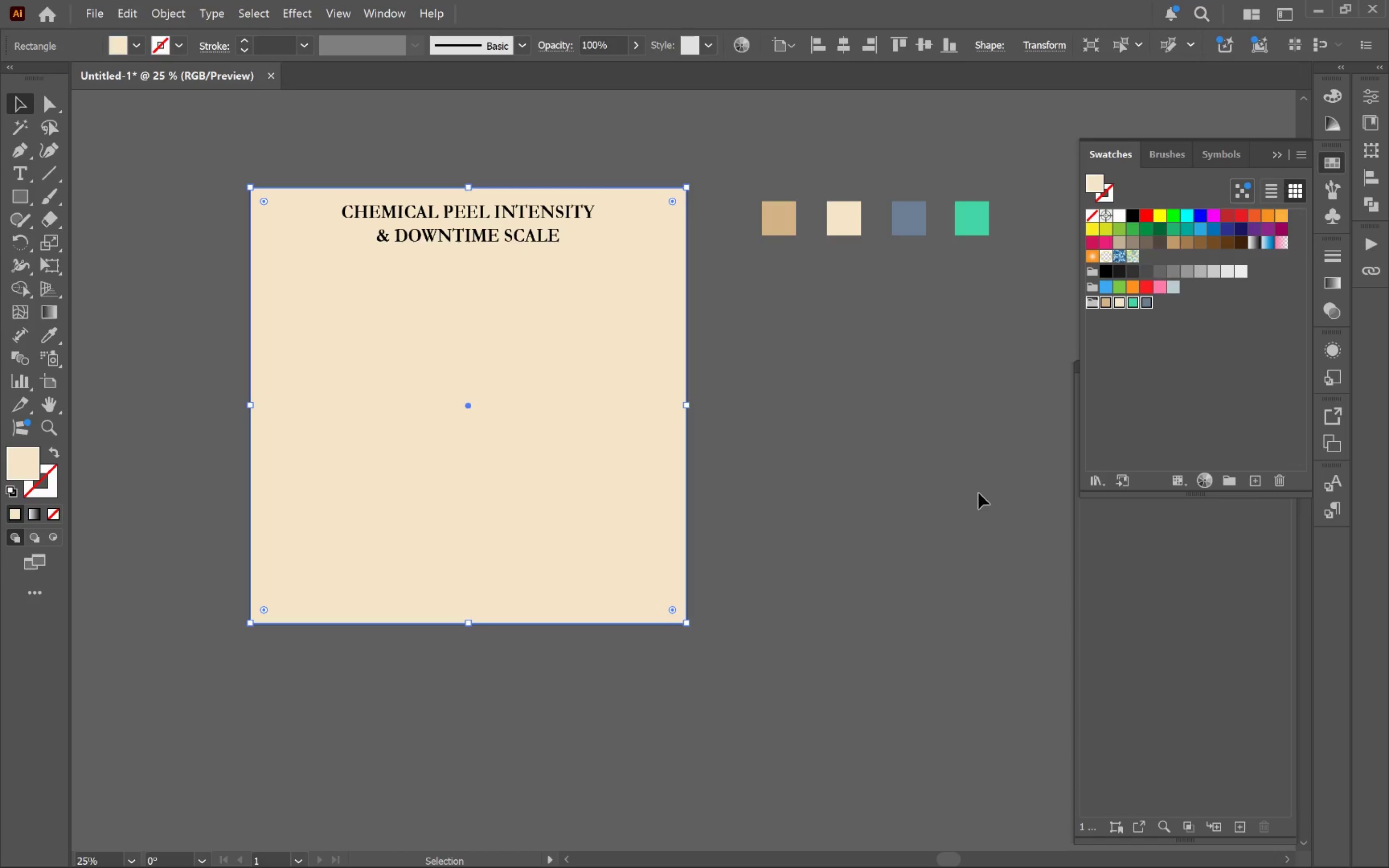 
left_click([884, 433])
 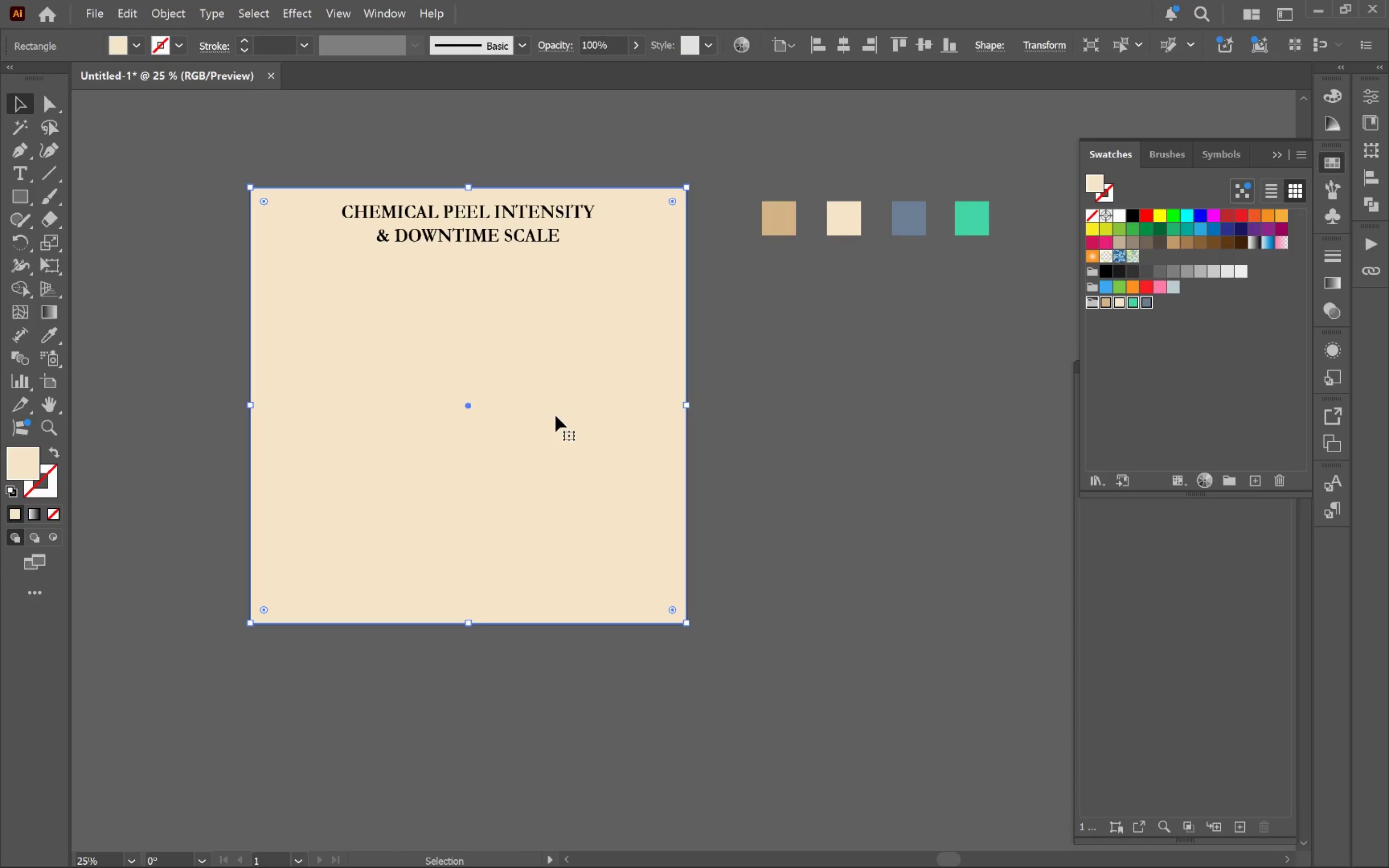 
wait(9.28)
 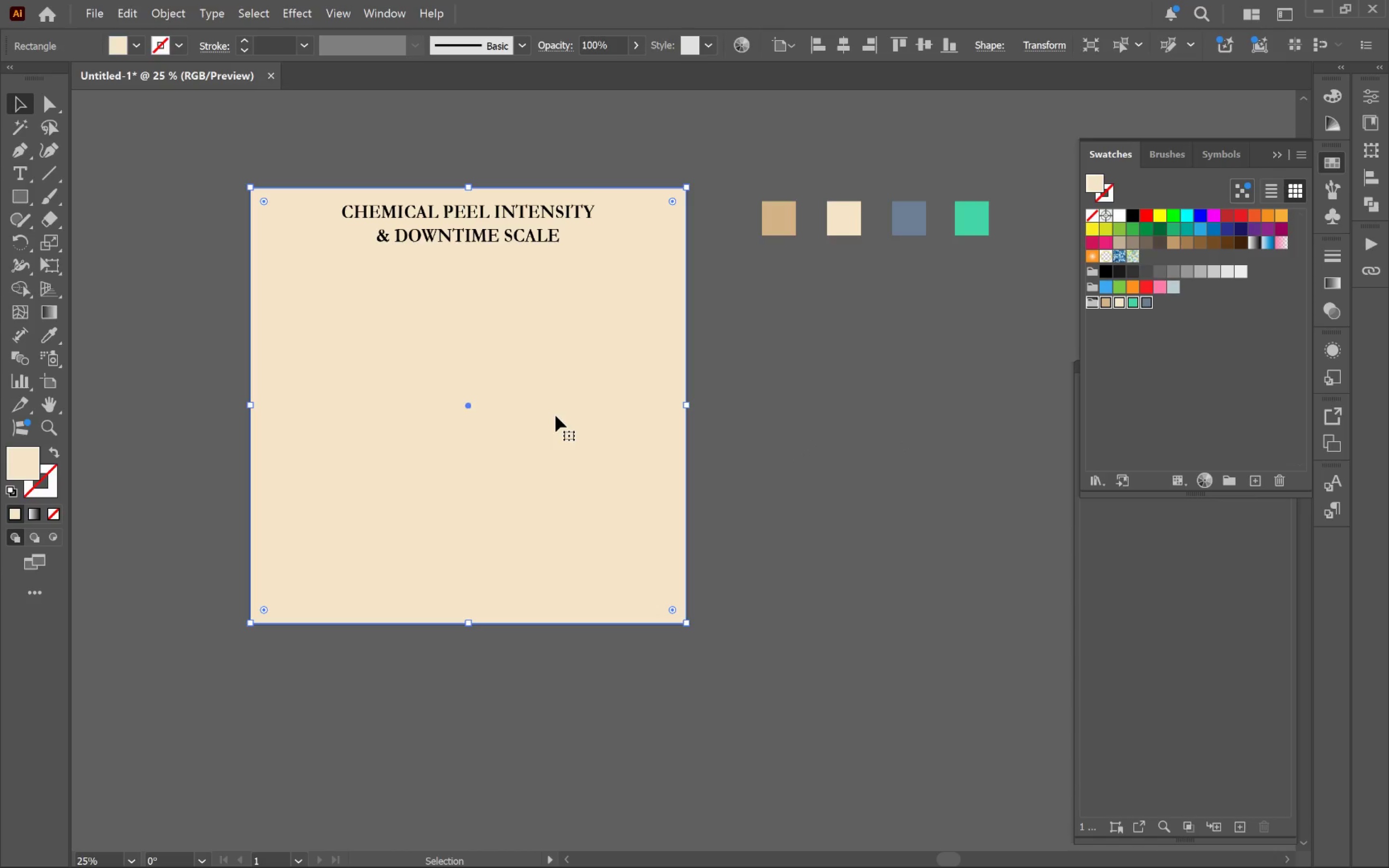 
left_click([637, 48])
 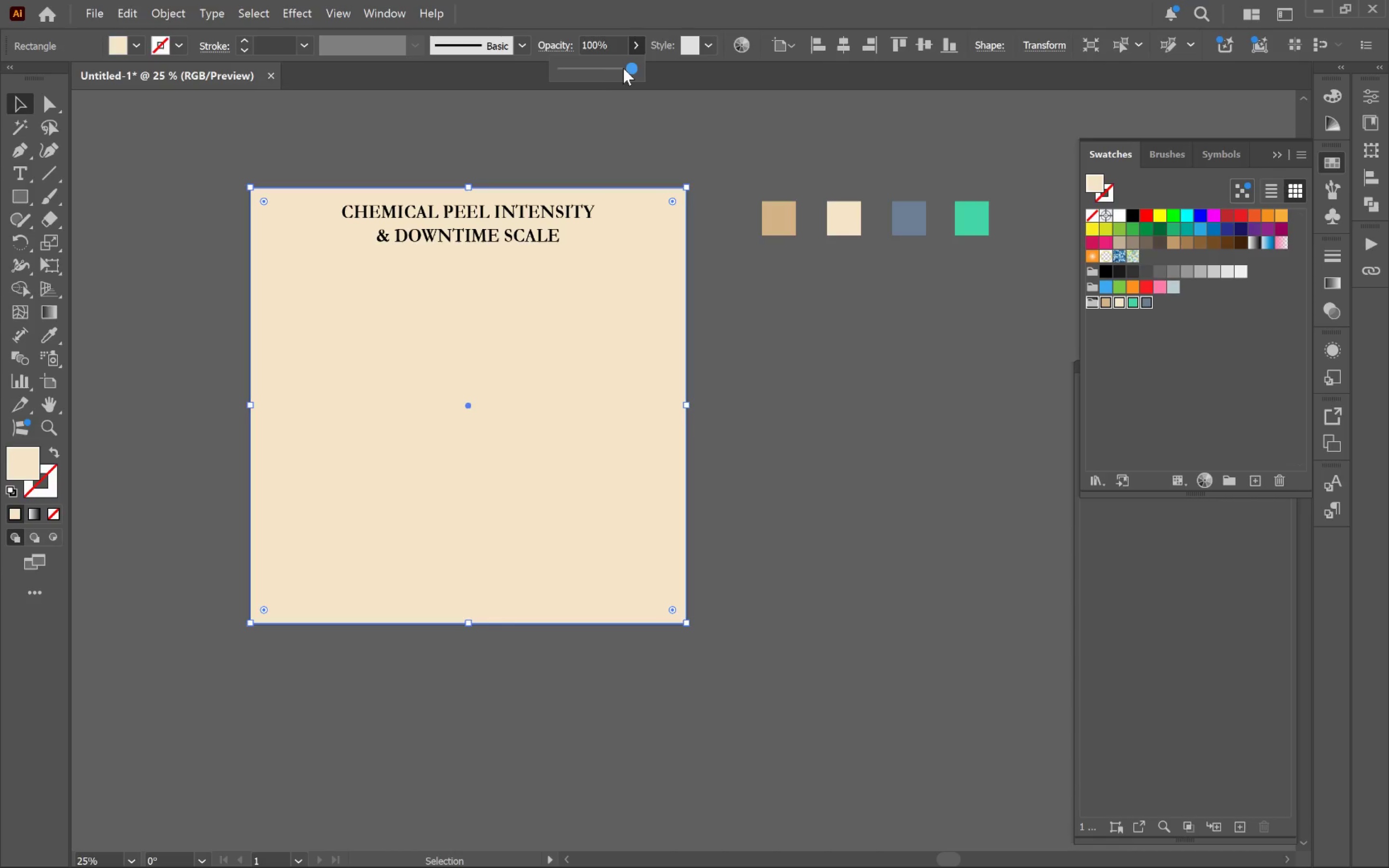 
left_click_drag(start_coordinate=[624, 68], to_coordinate=[602, 66])
 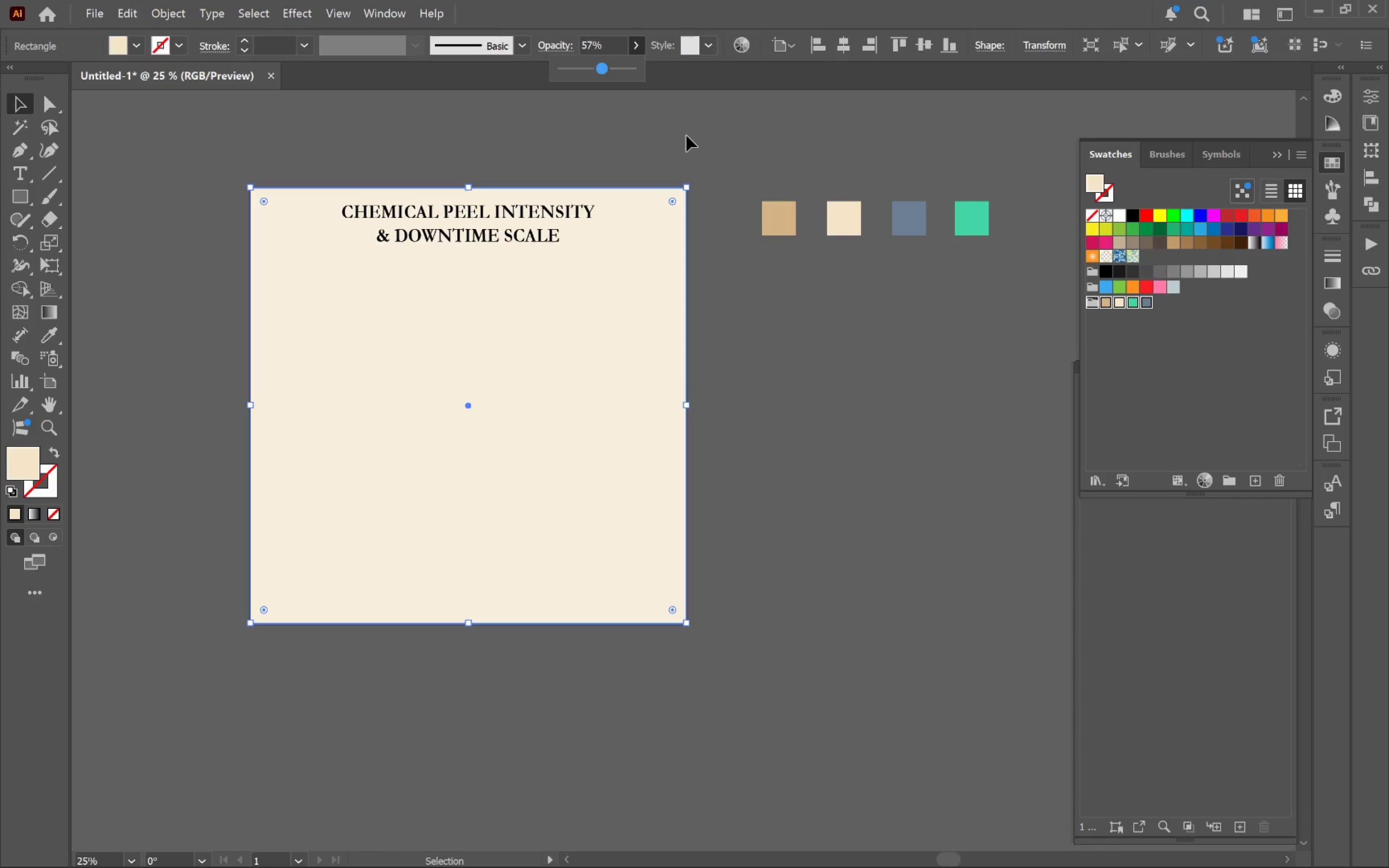 
left_click([687, 136])
 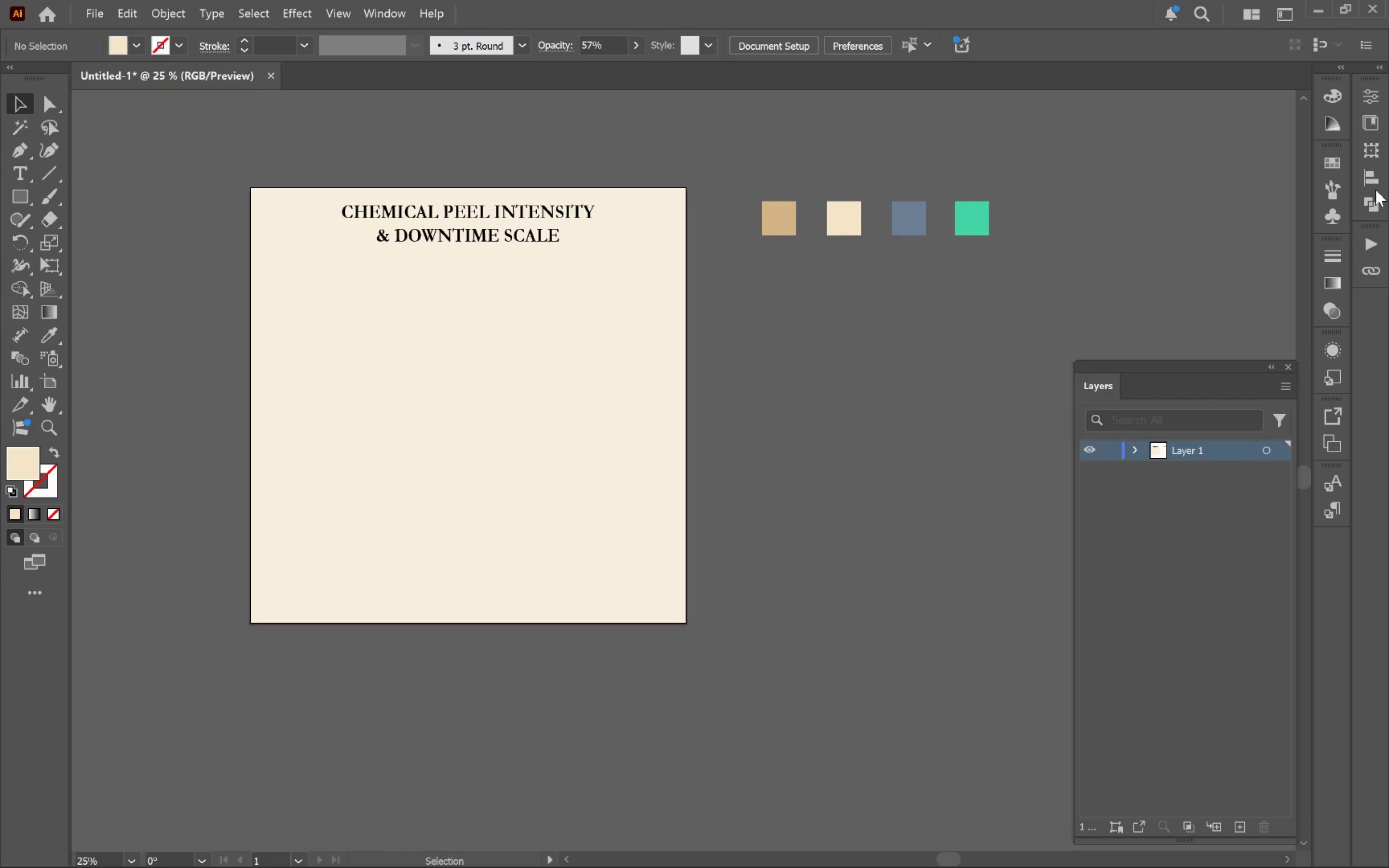 
wait(9.53)
 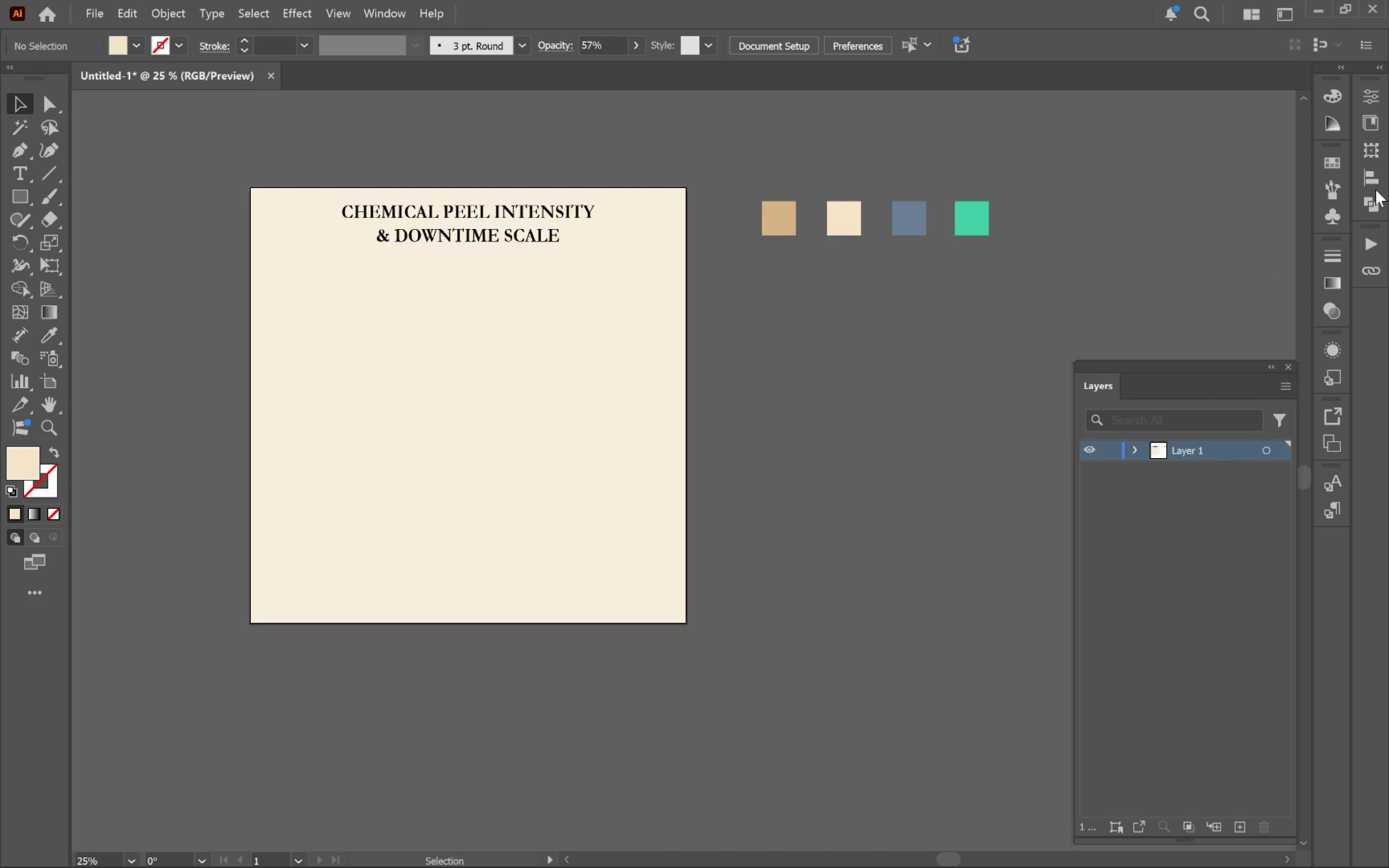 
left_click_drag(start_coordinate=[1096, 384], to_coordinate=[1332, 433])
 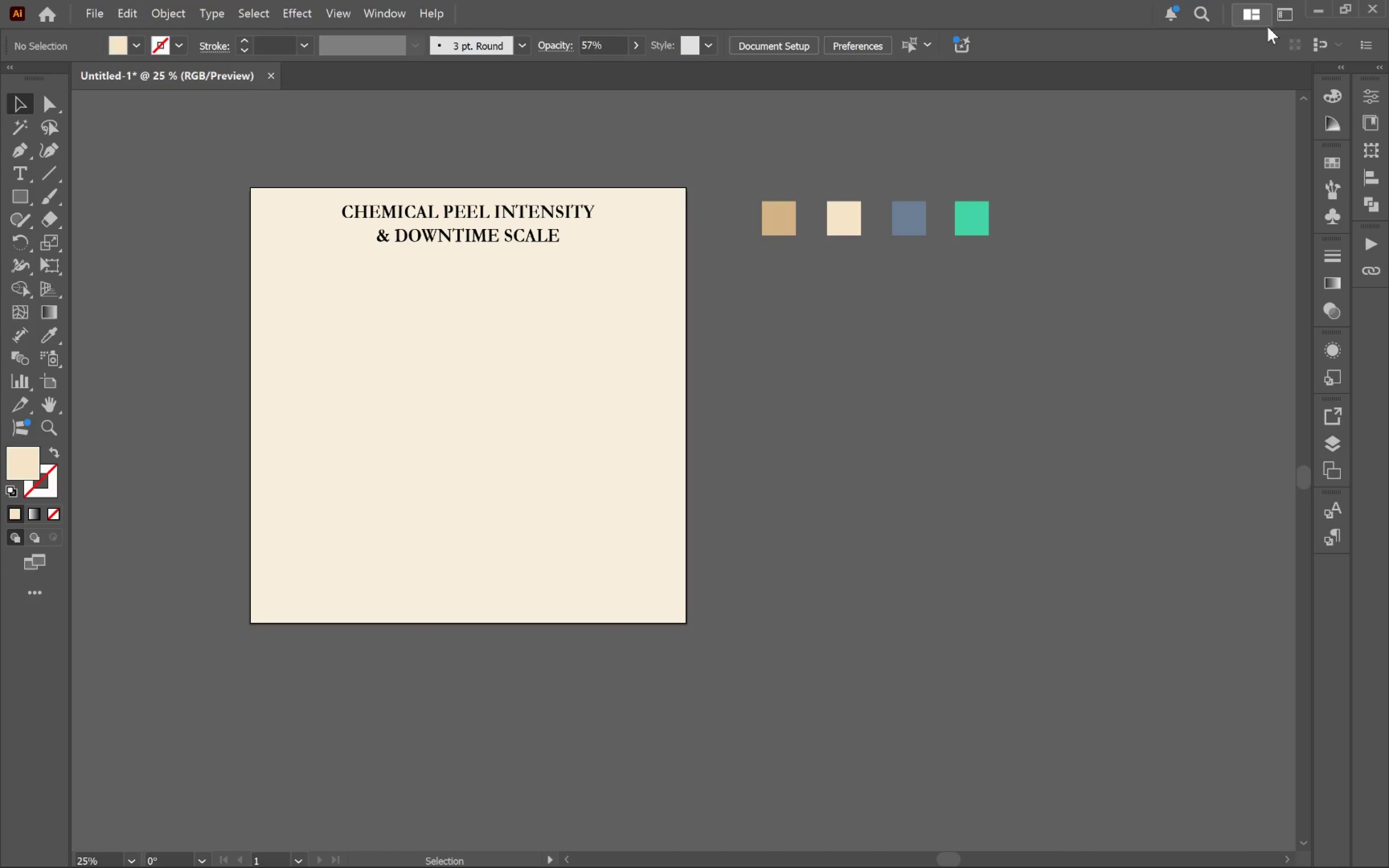 
left_click([1372, 42])
 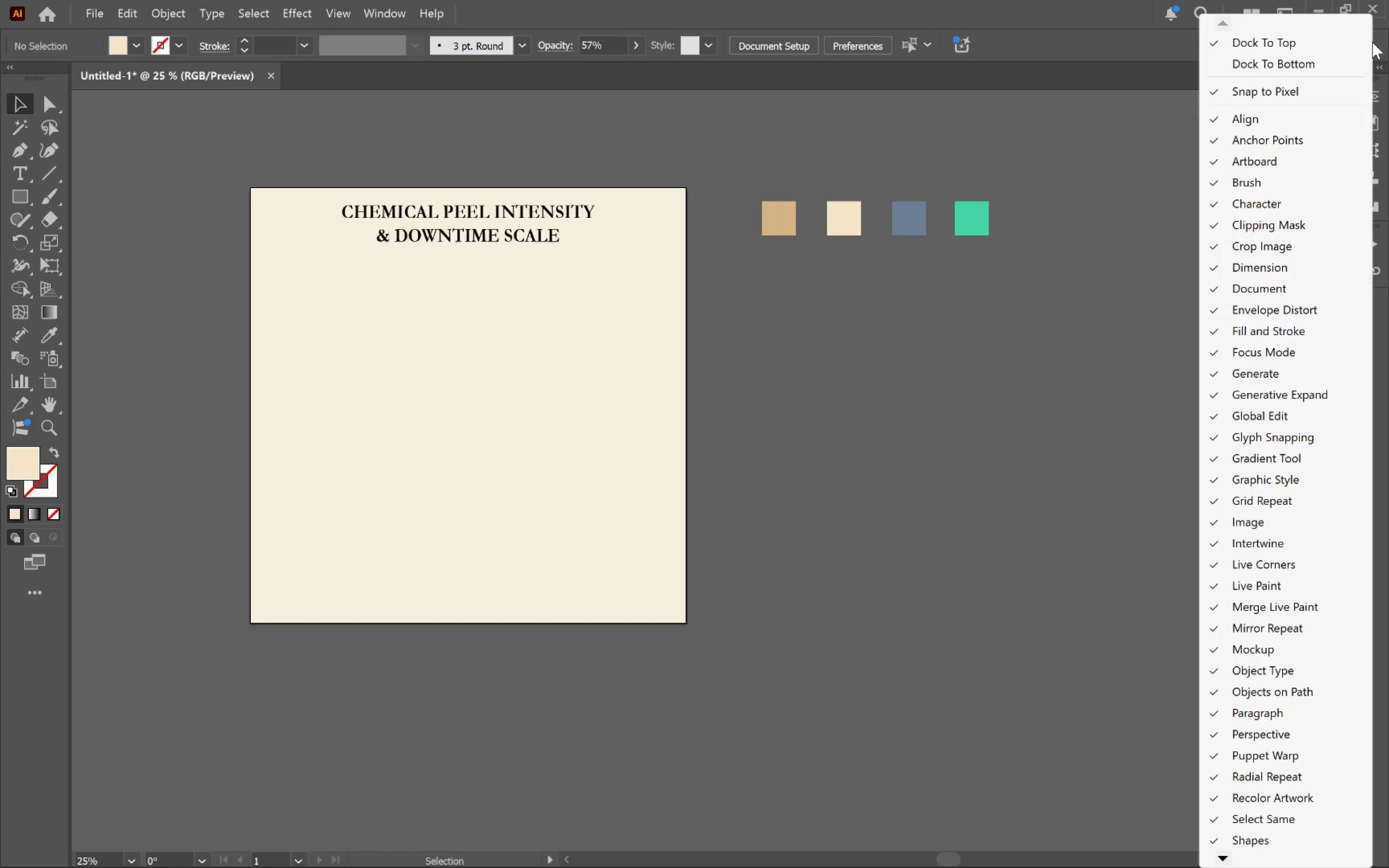 
left_click([1372, 42])
 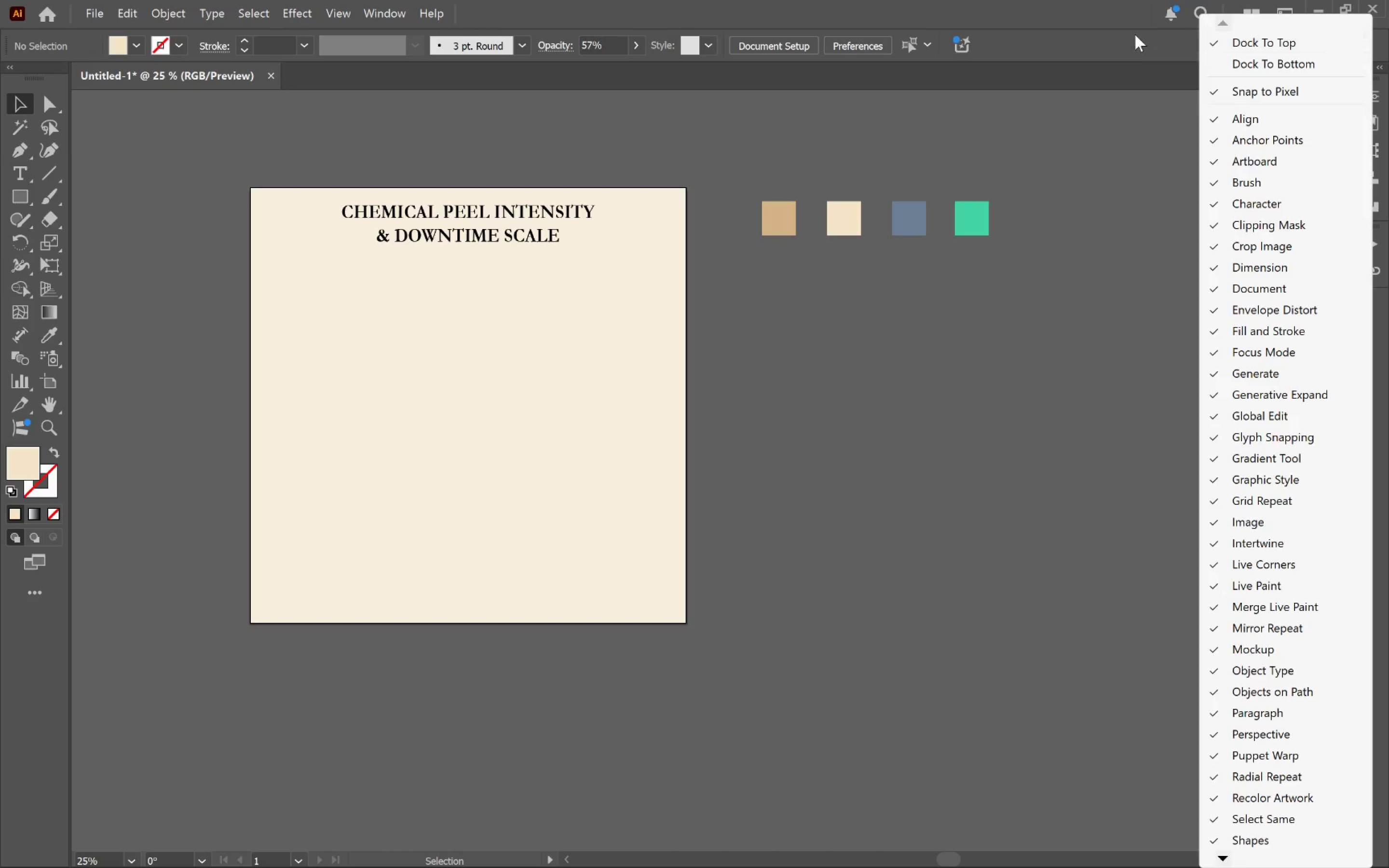 
left_click([1135, 34])
 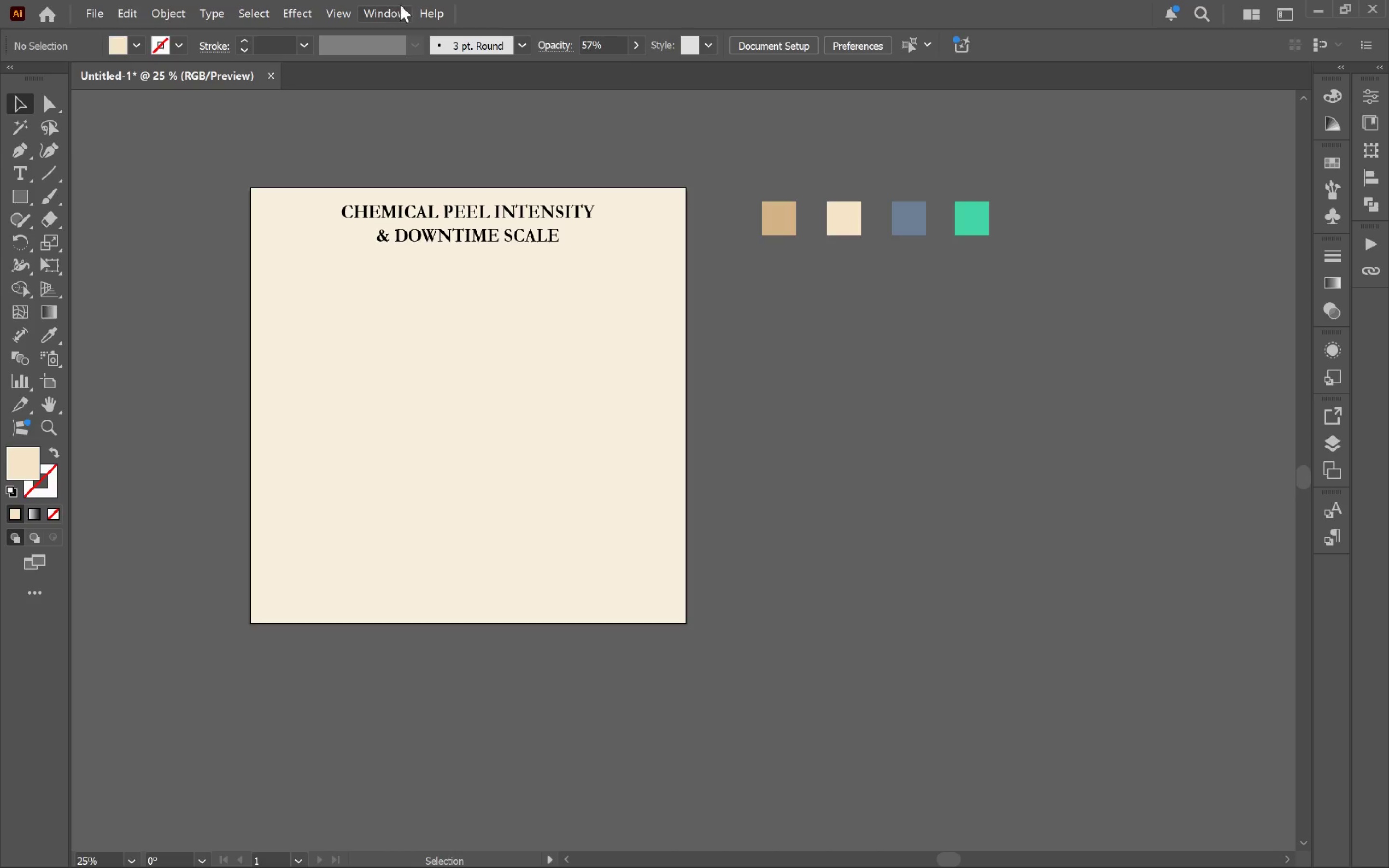 
left_click([402, 3])
 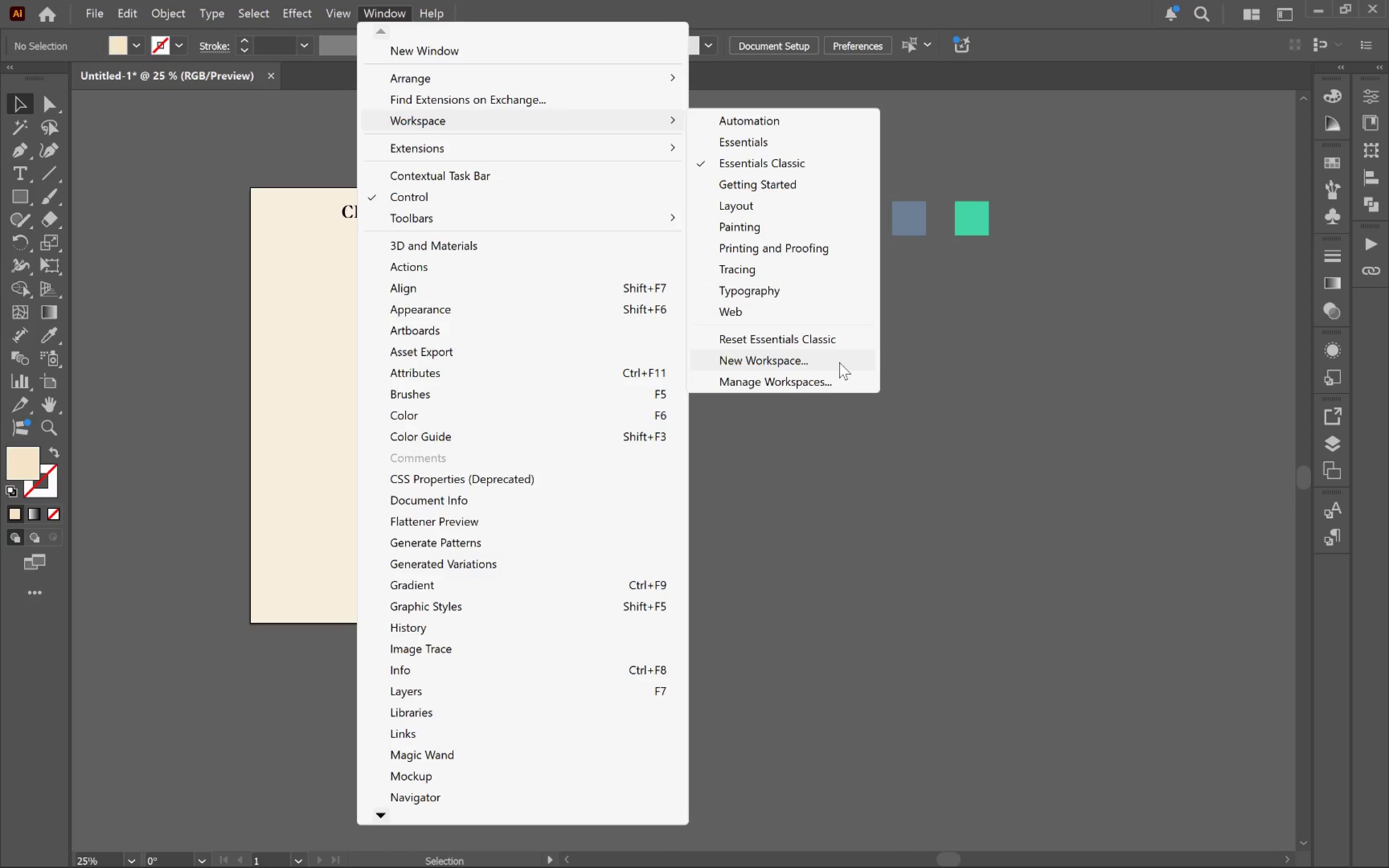 
wait(6.94)
 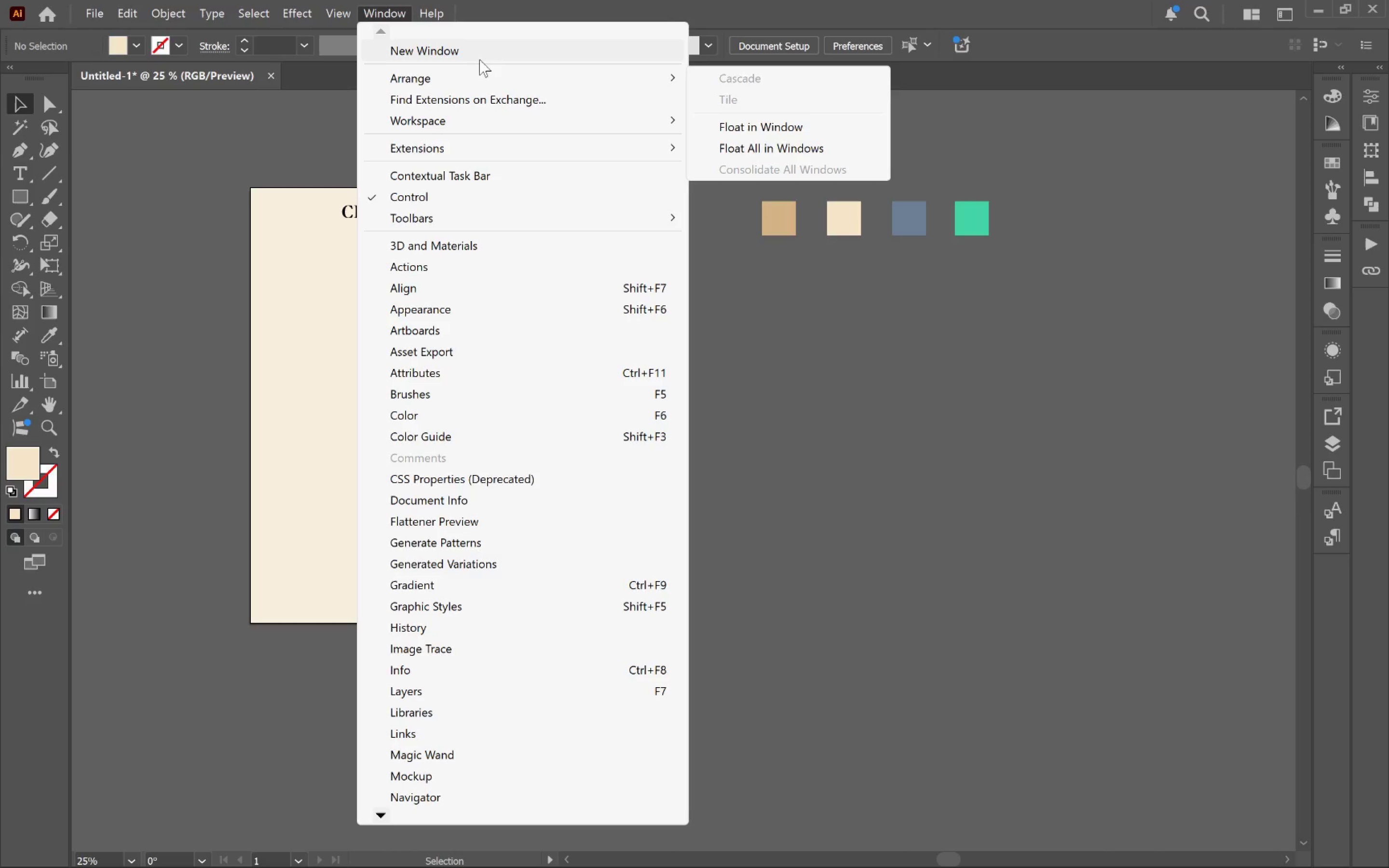 
left_click([840, 364])
 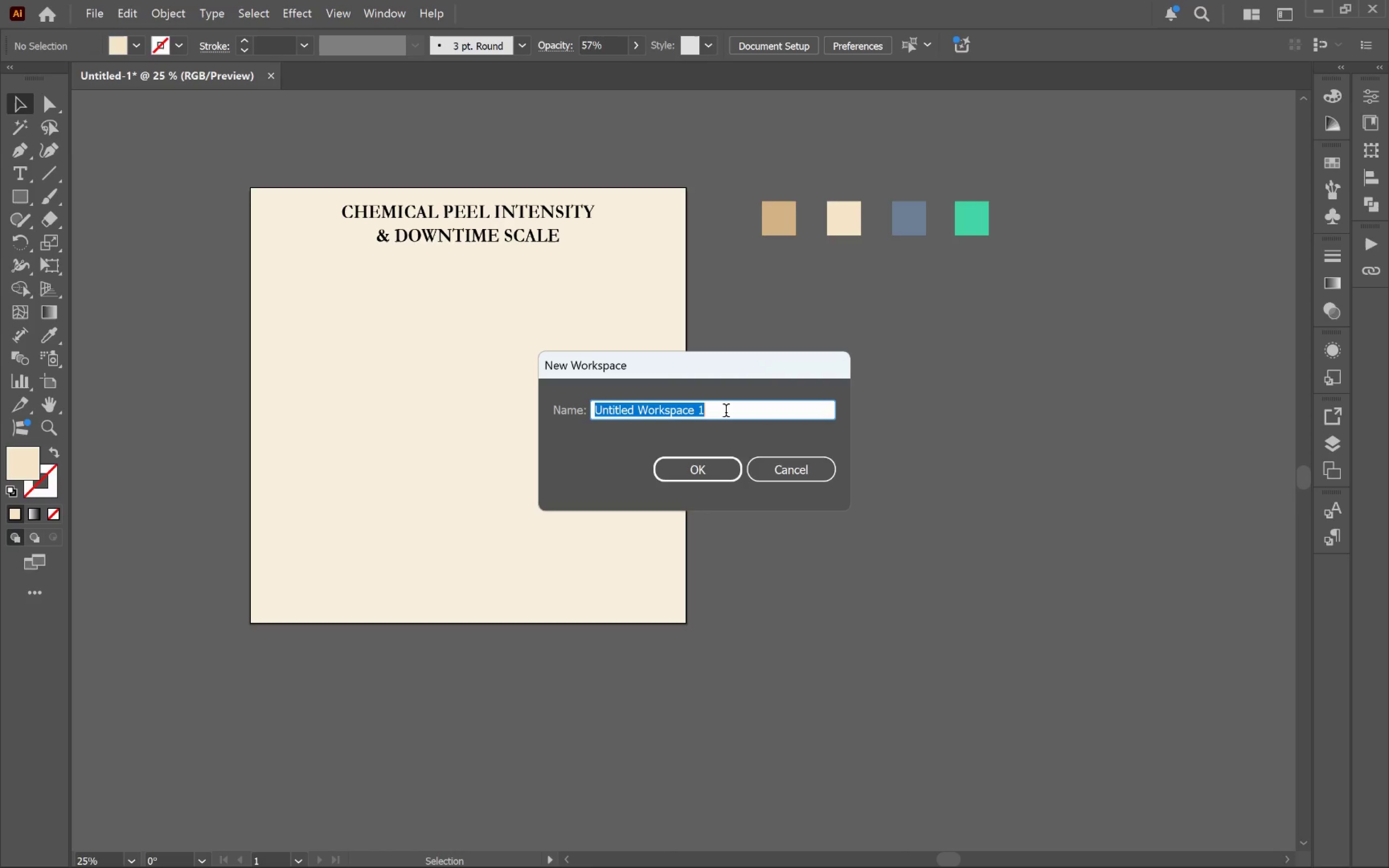 
type(Bk)
 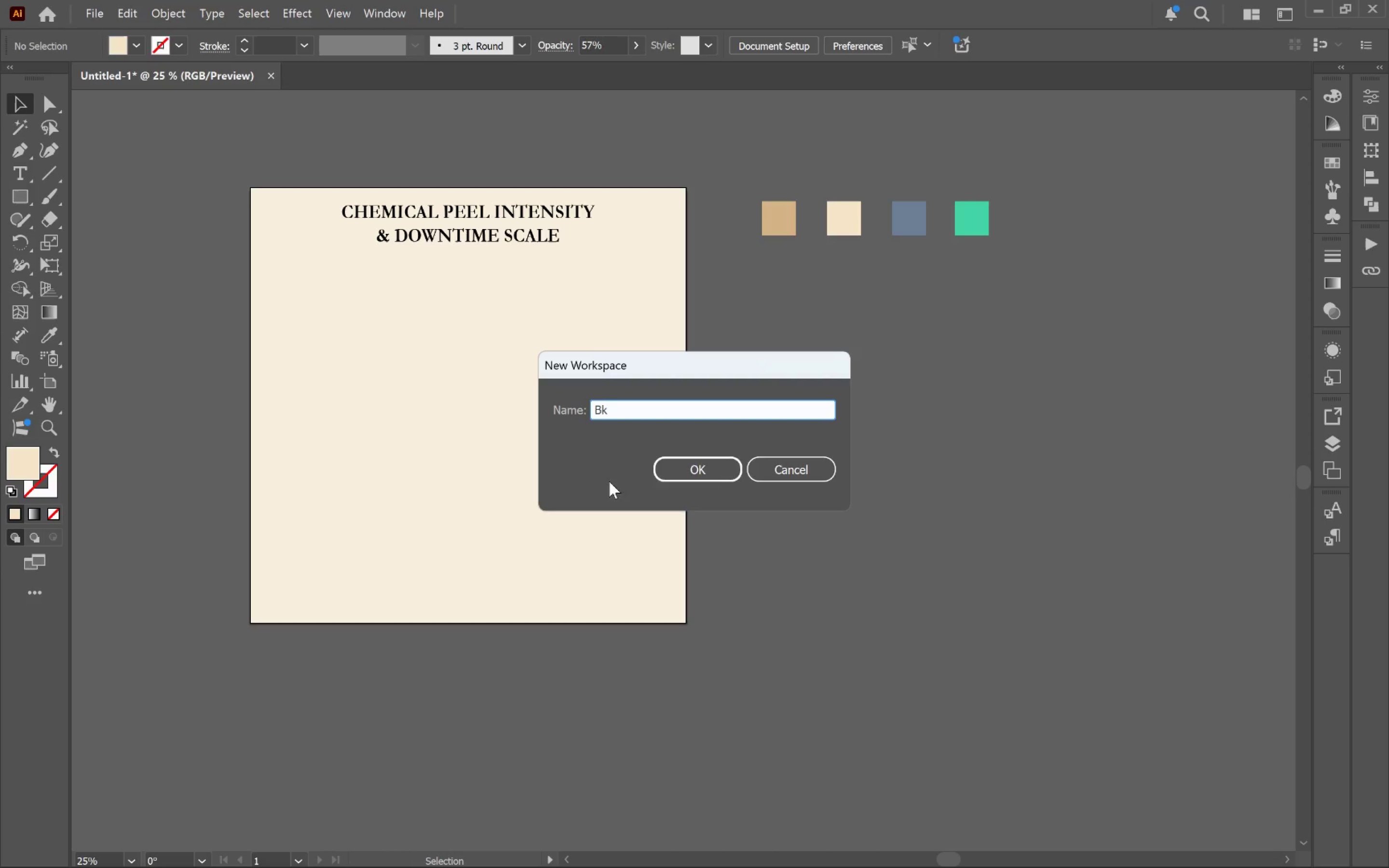 
left_click([715, 471])
 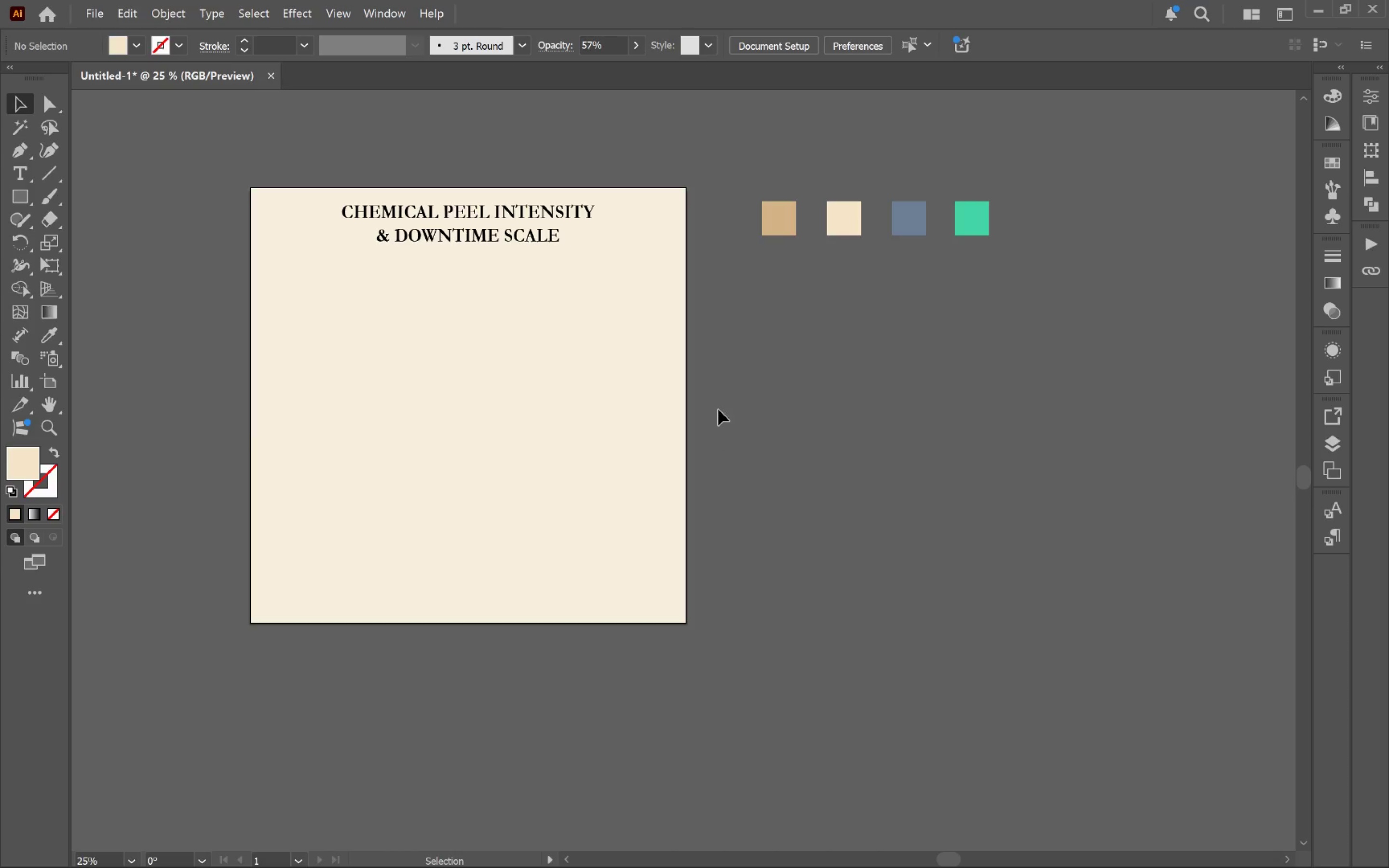 
left_click([797, 357])
 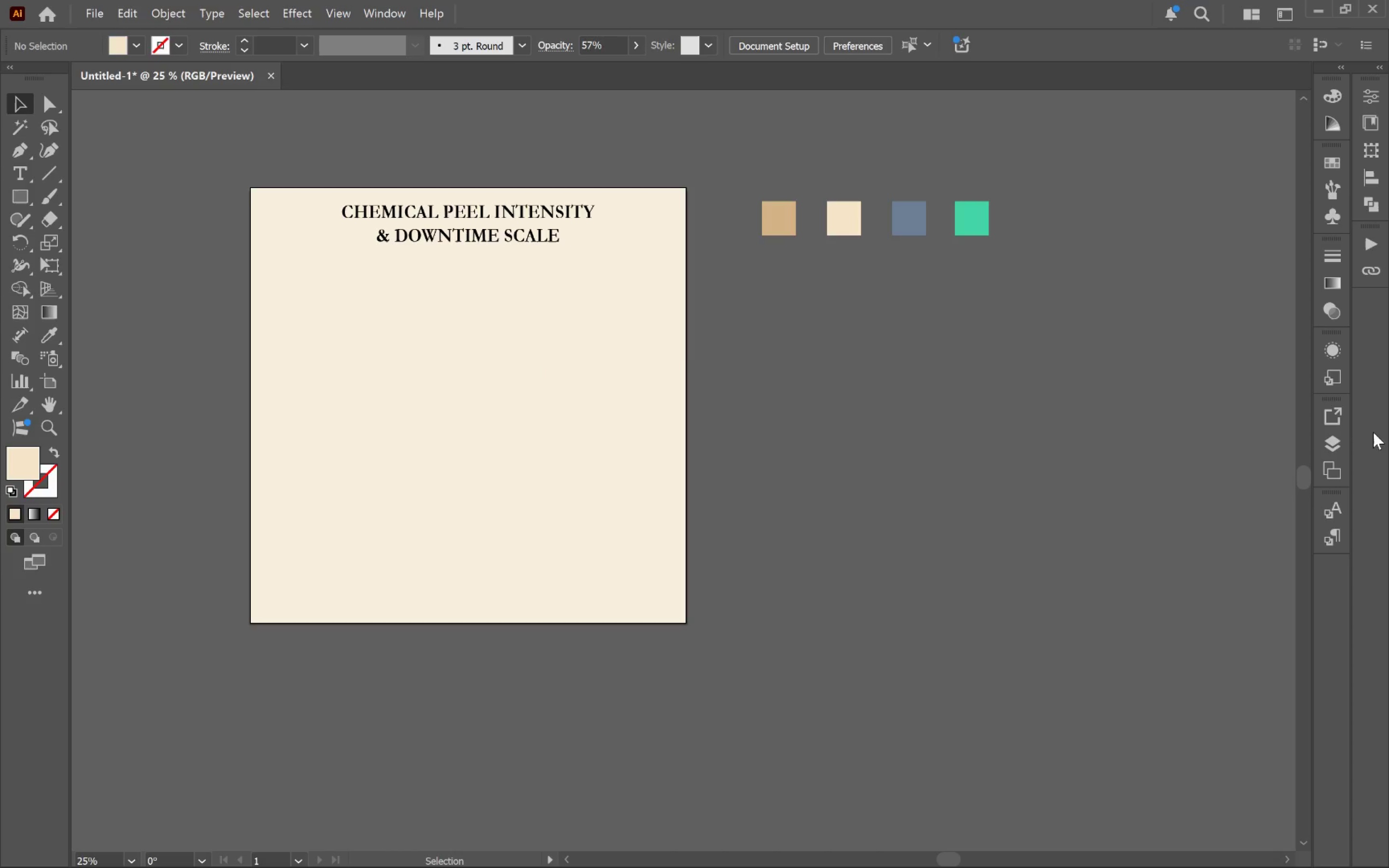 
left_click([1337, 439])
 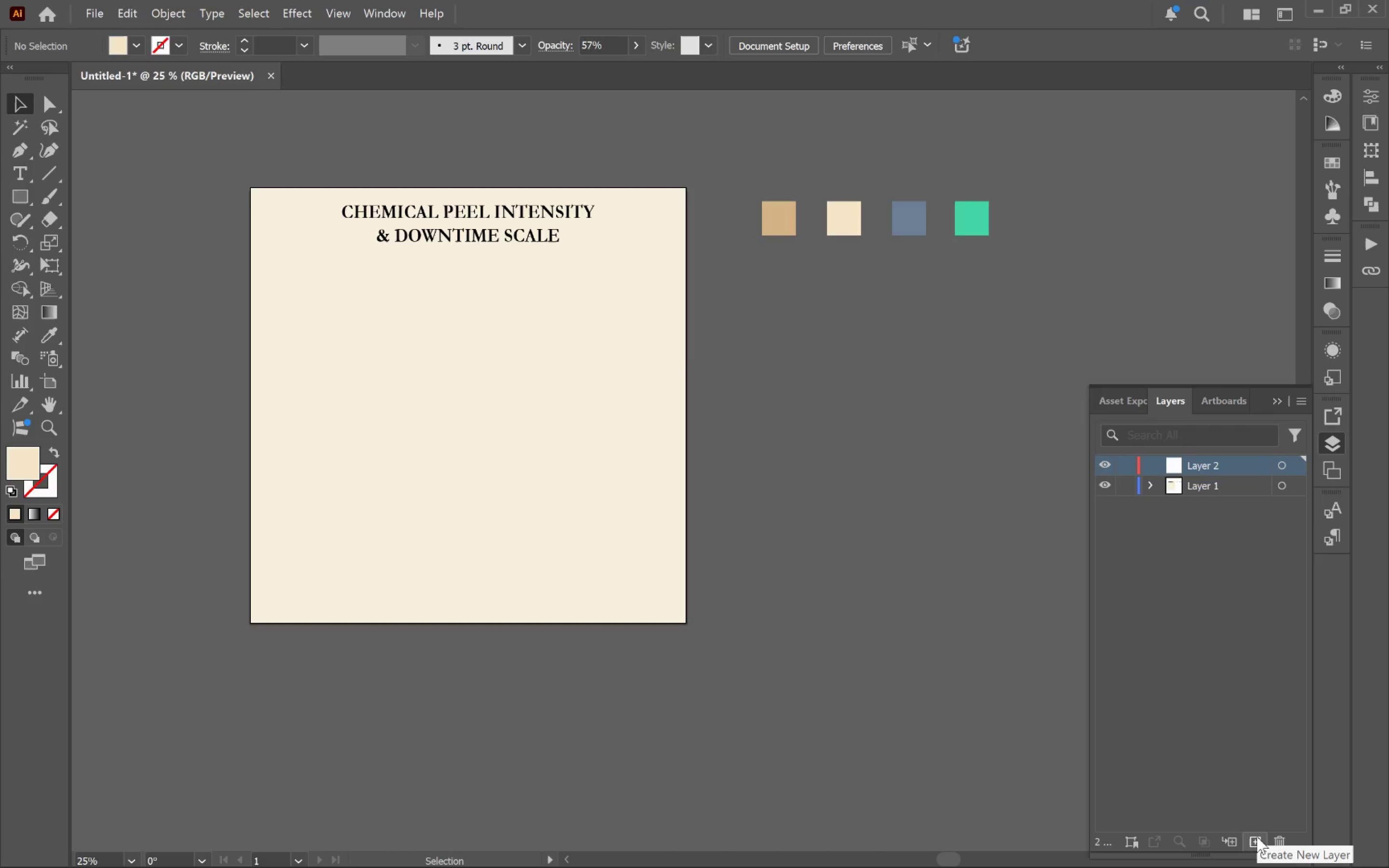 
left_click([1257, 837])
 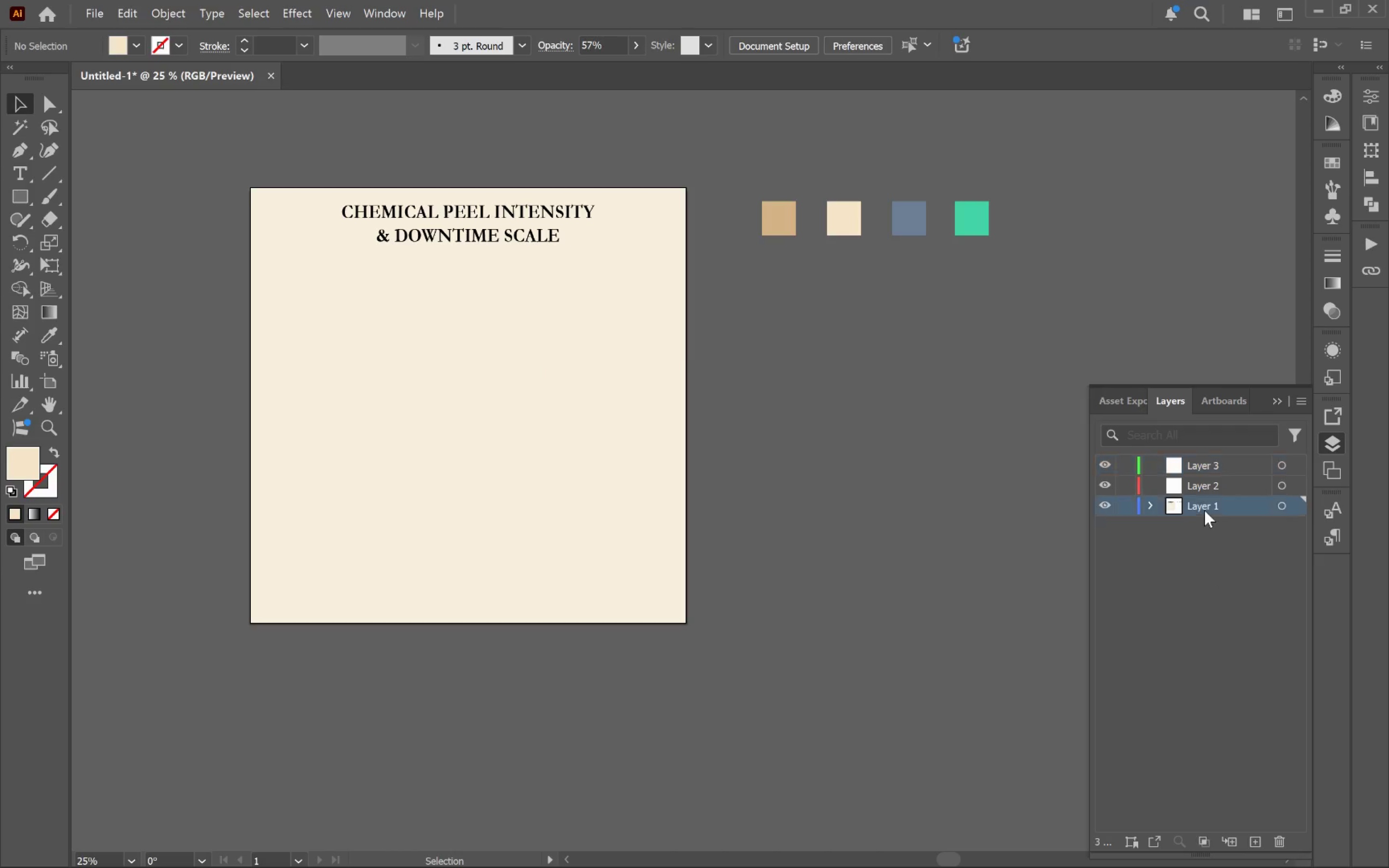 
double_click([1211, 506])
 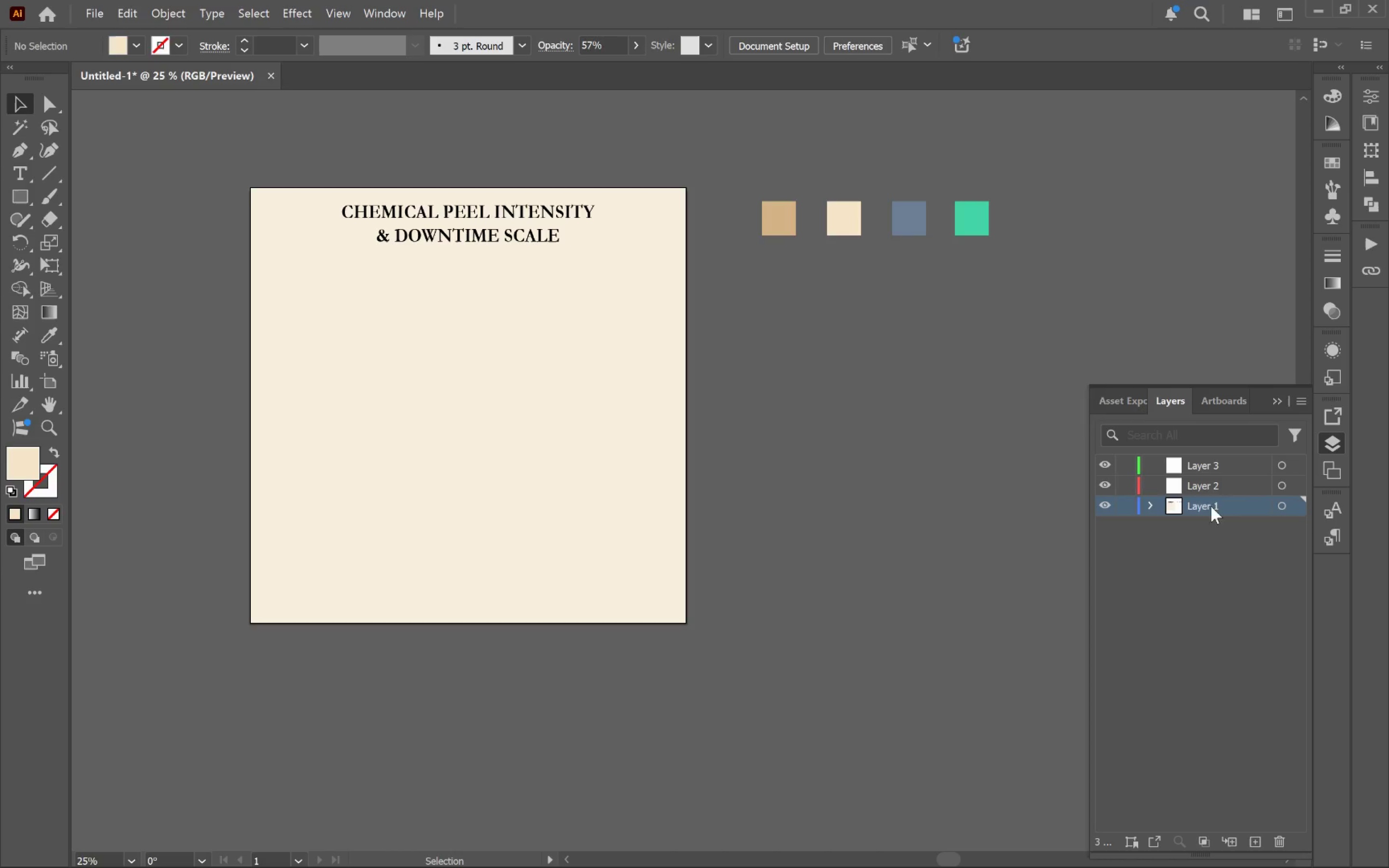 
triple_click([1211, 506])
 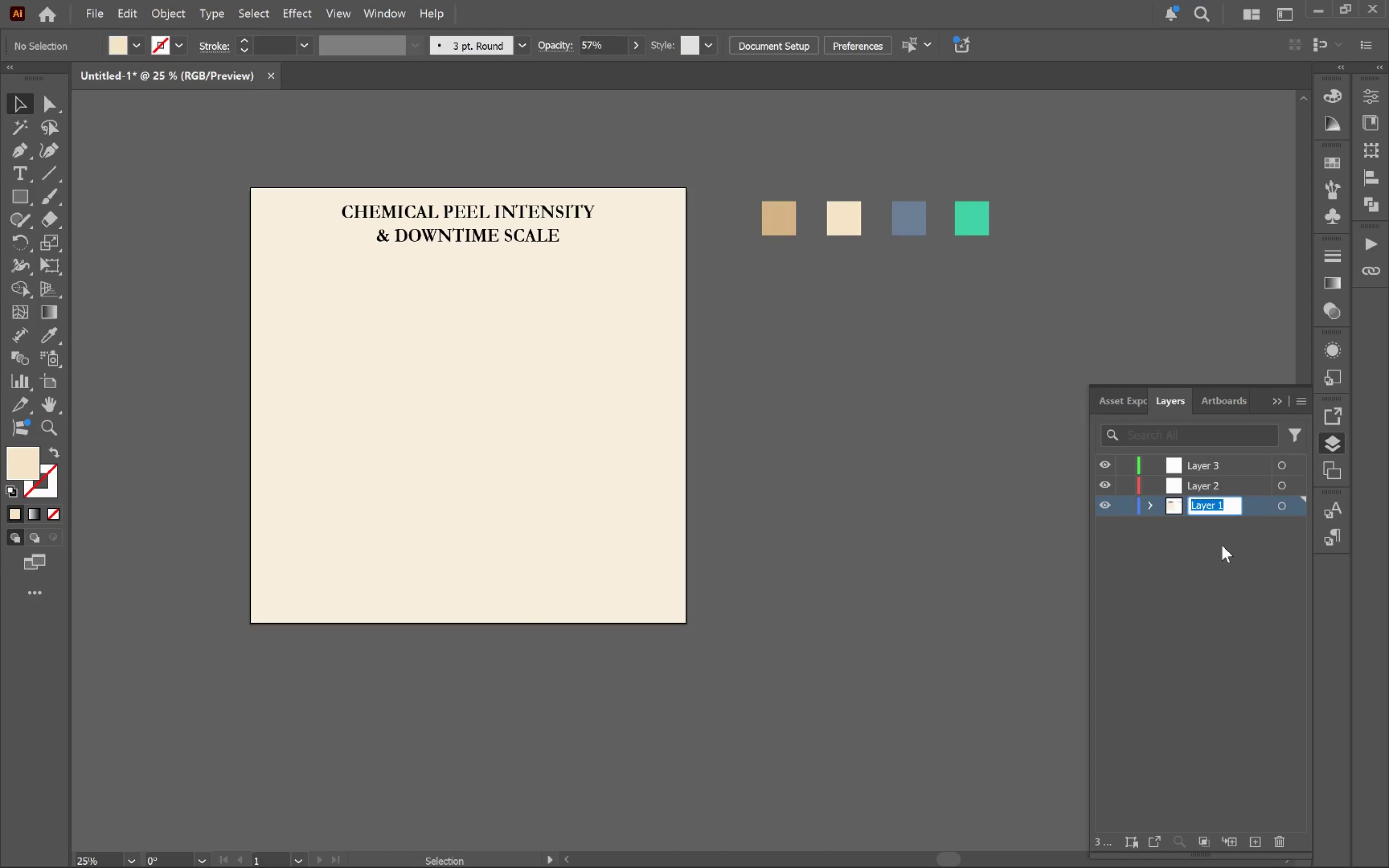 
type(Background)
 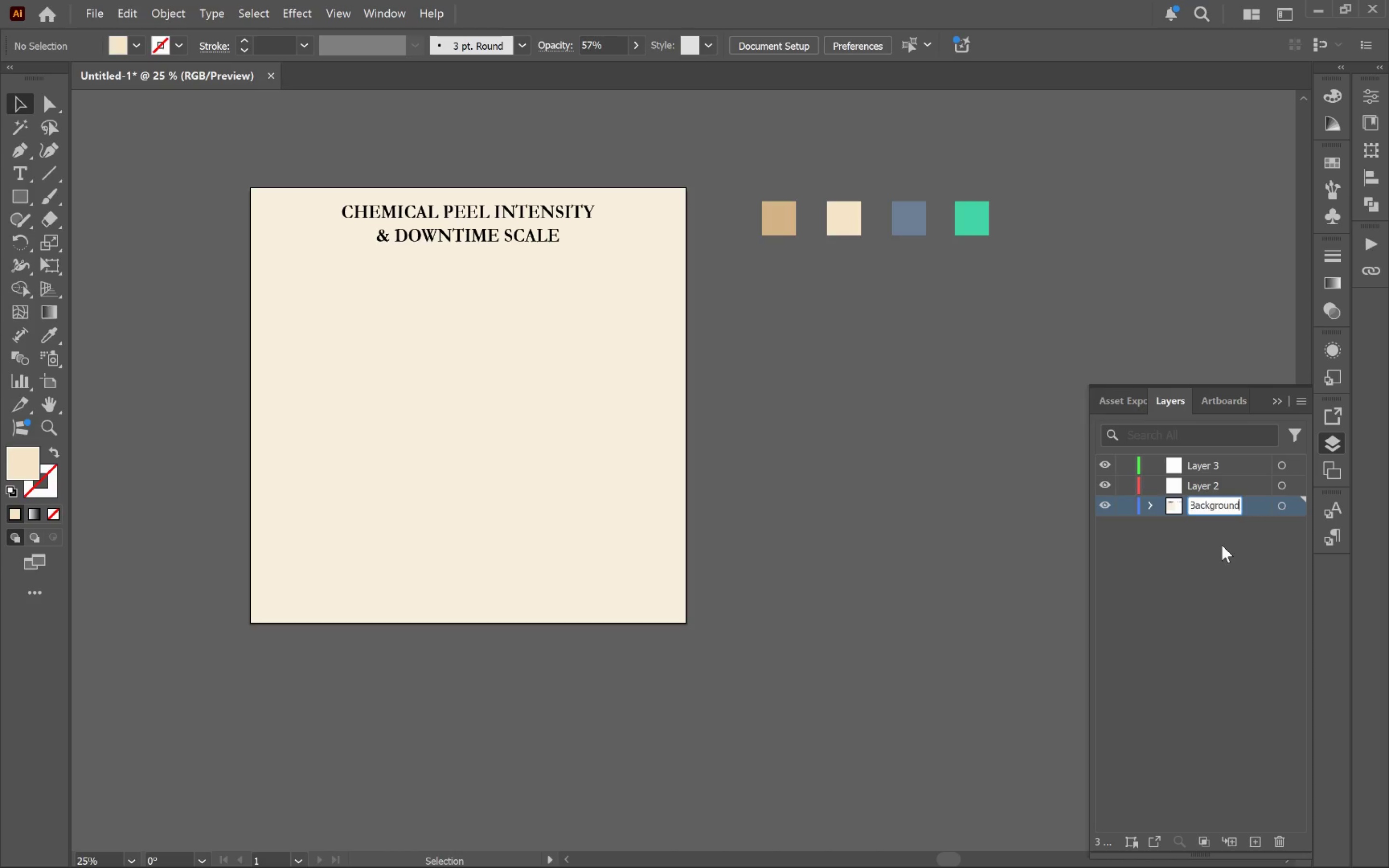 
key(Enter)
 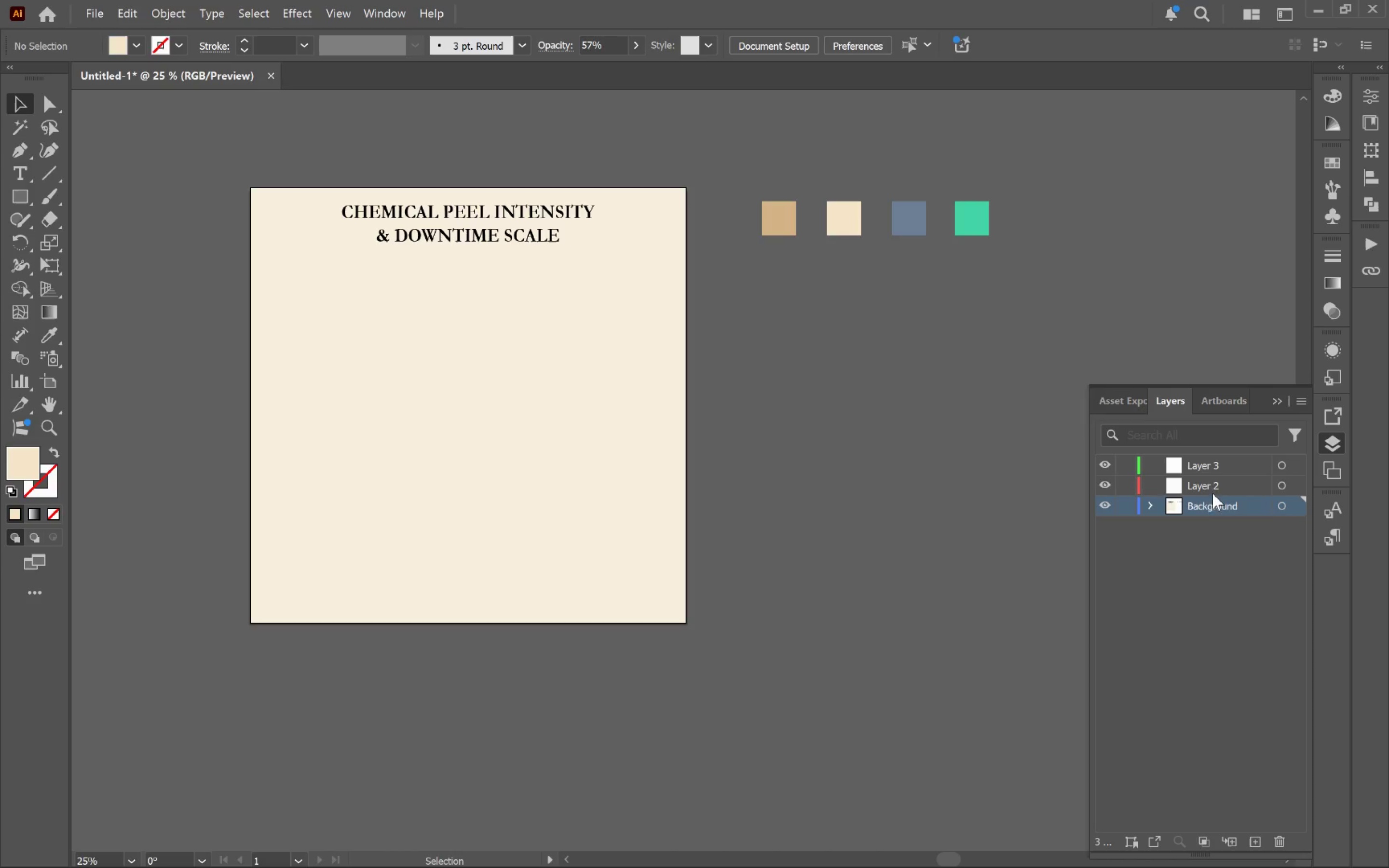 
double_click([1208, 488])
 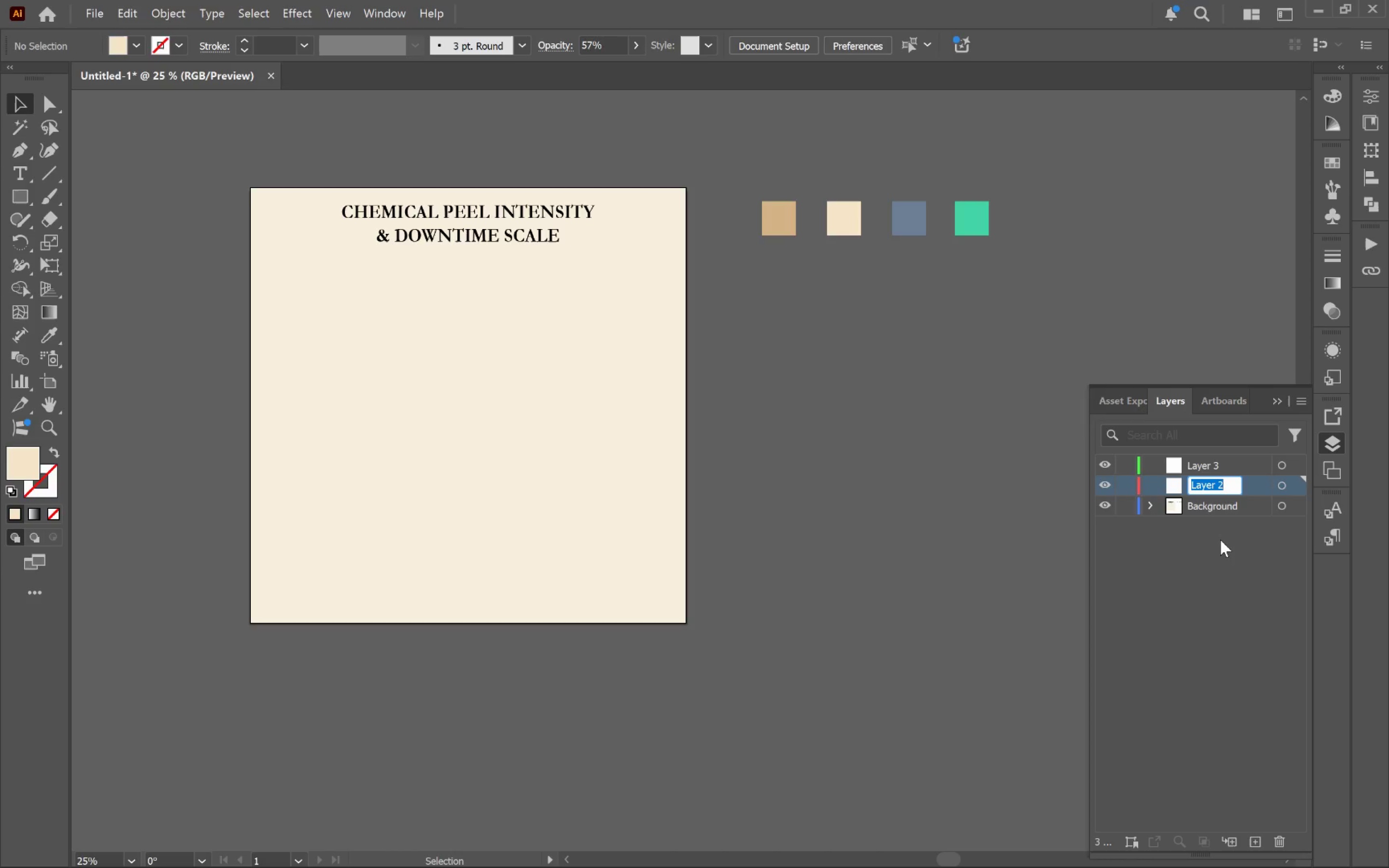 
type(Graphics)
 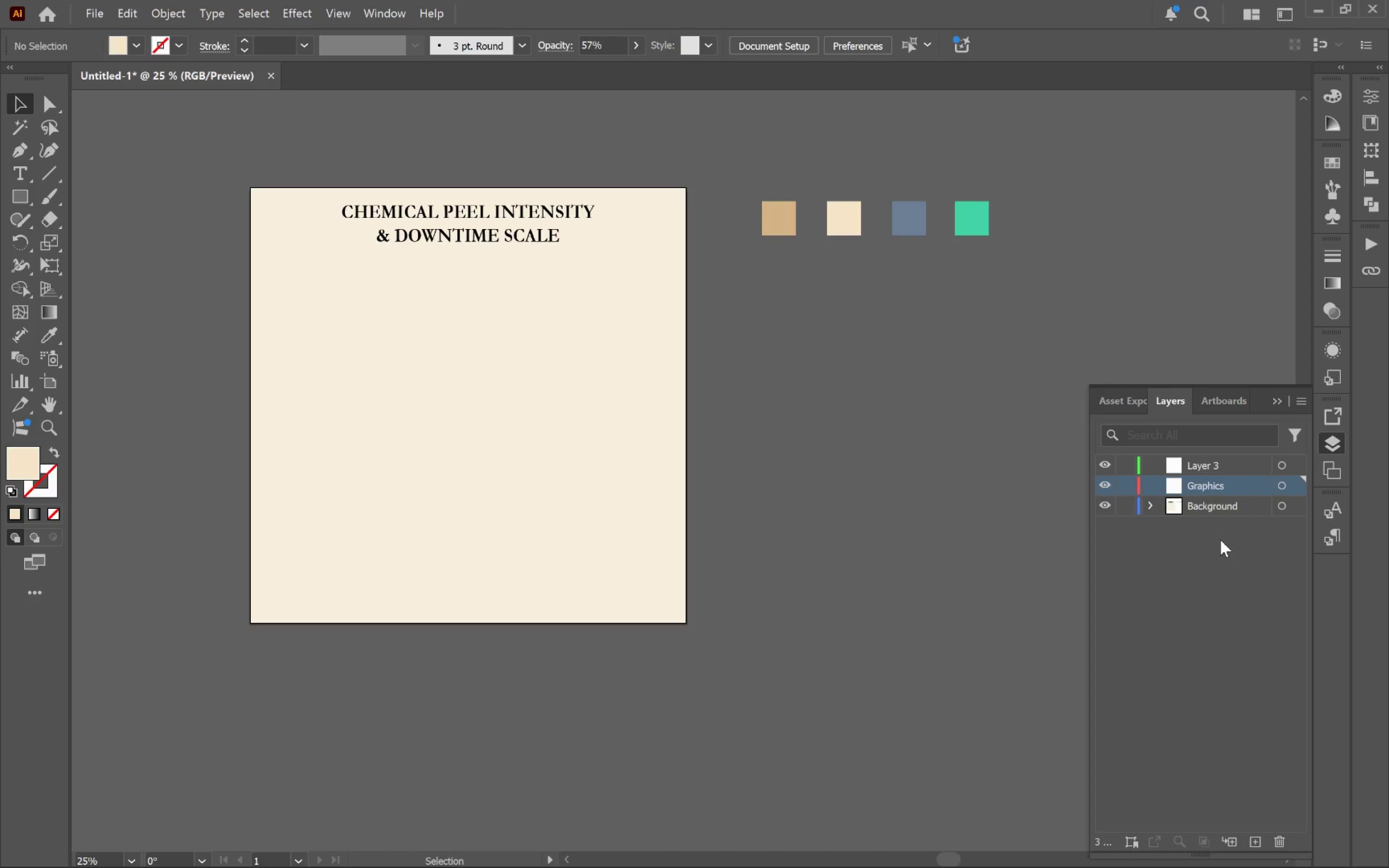 
key(Enter)
 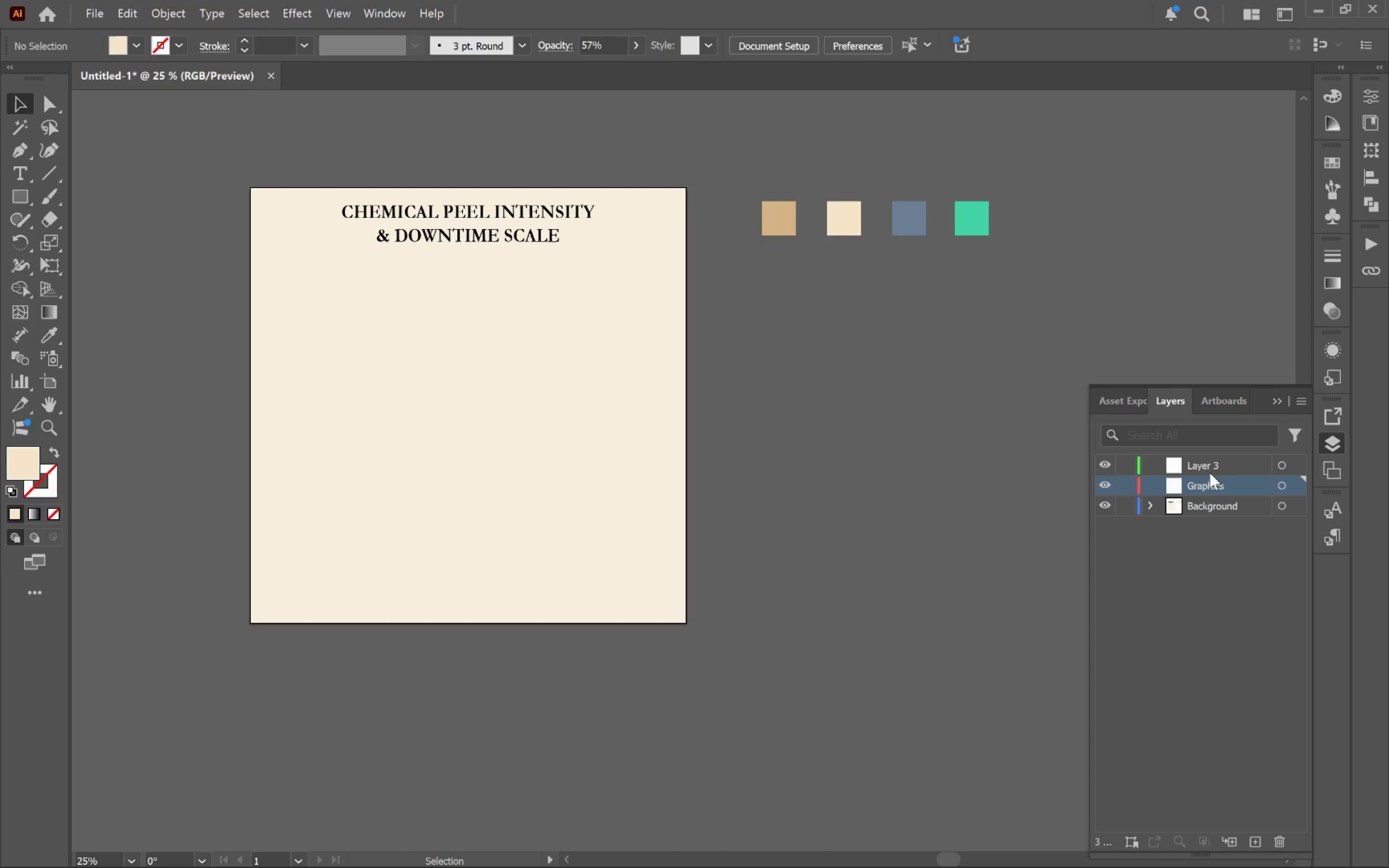 
left_click([1208, 468])
 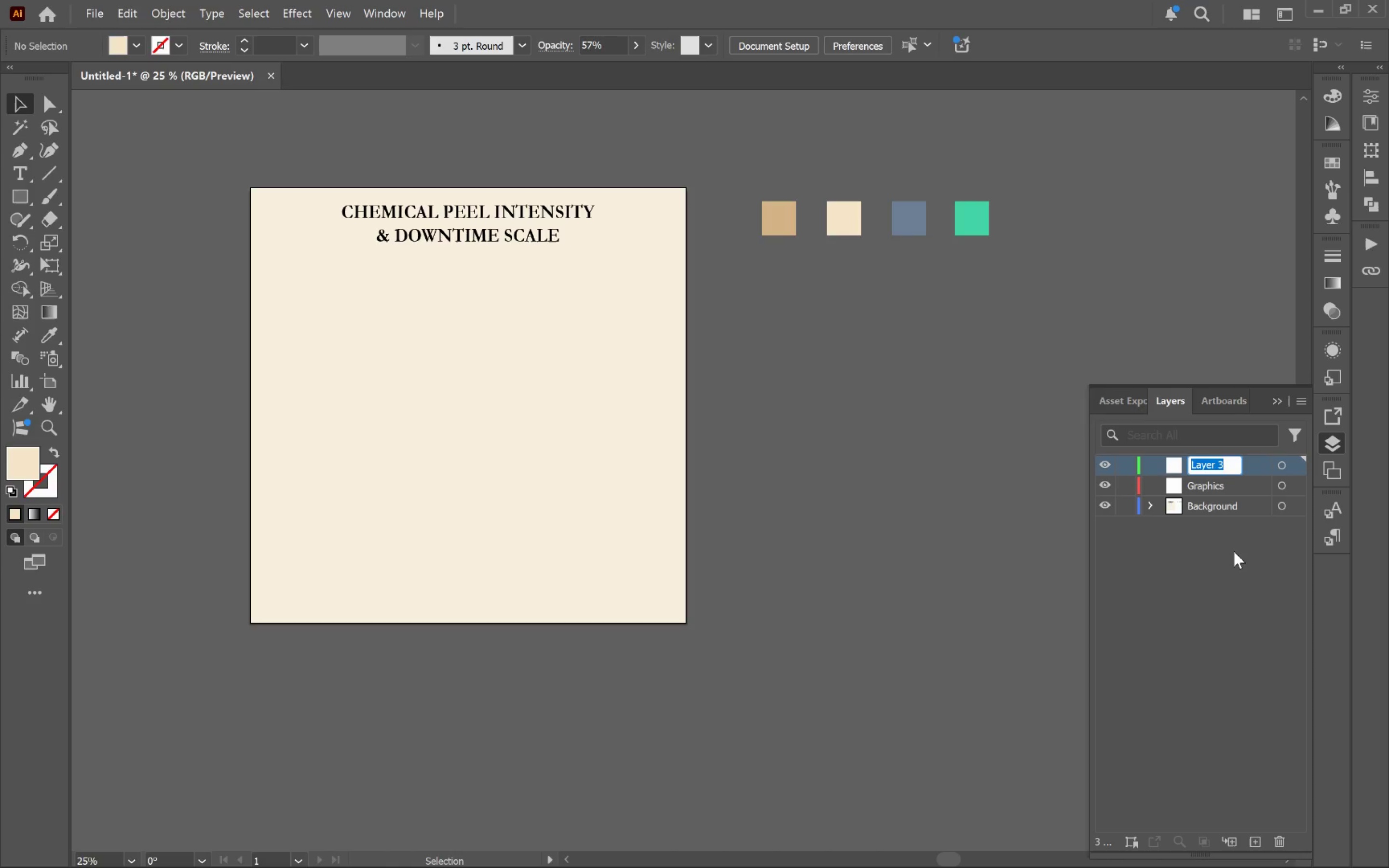 
type(Text)
 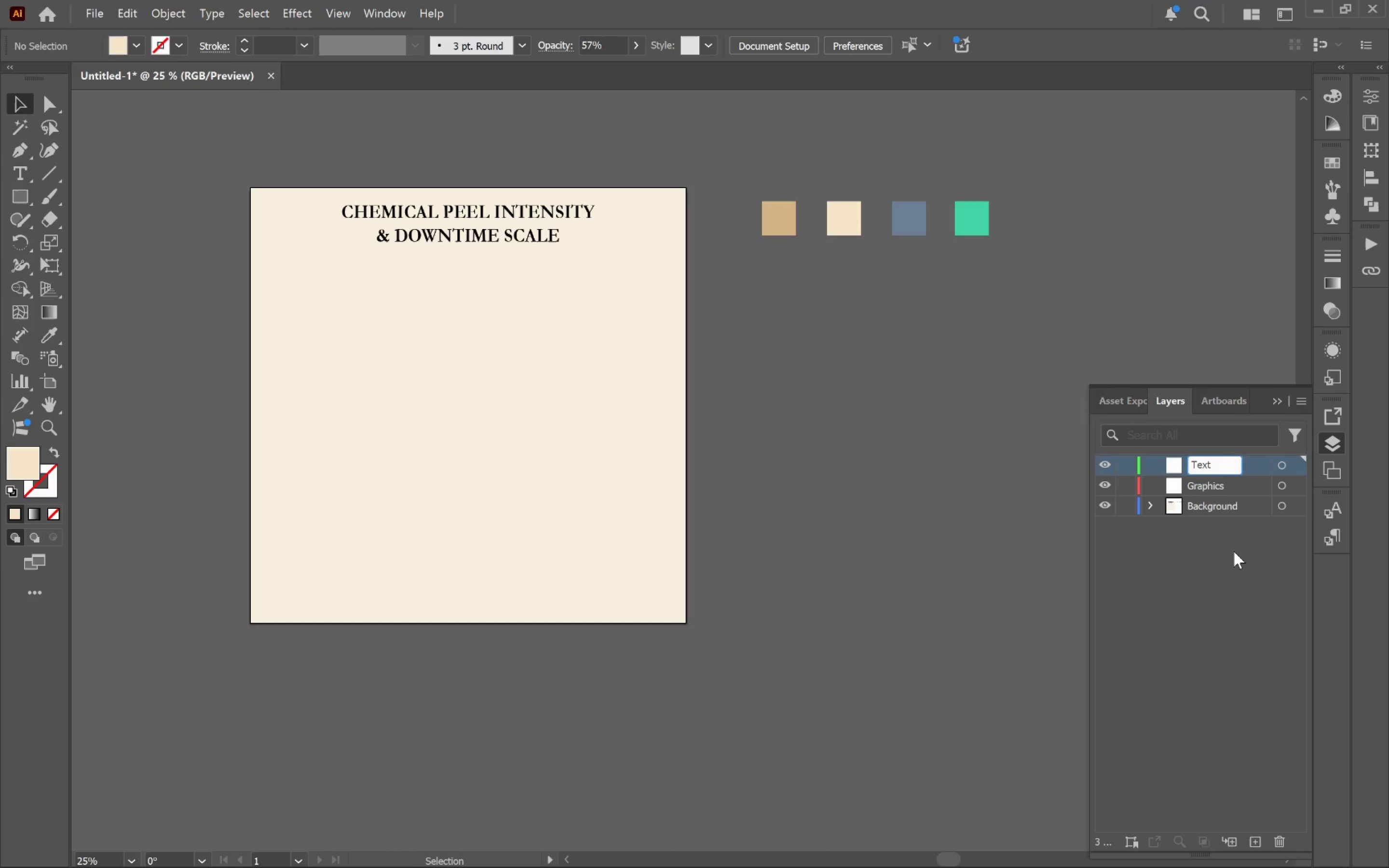 
key(Enter)
 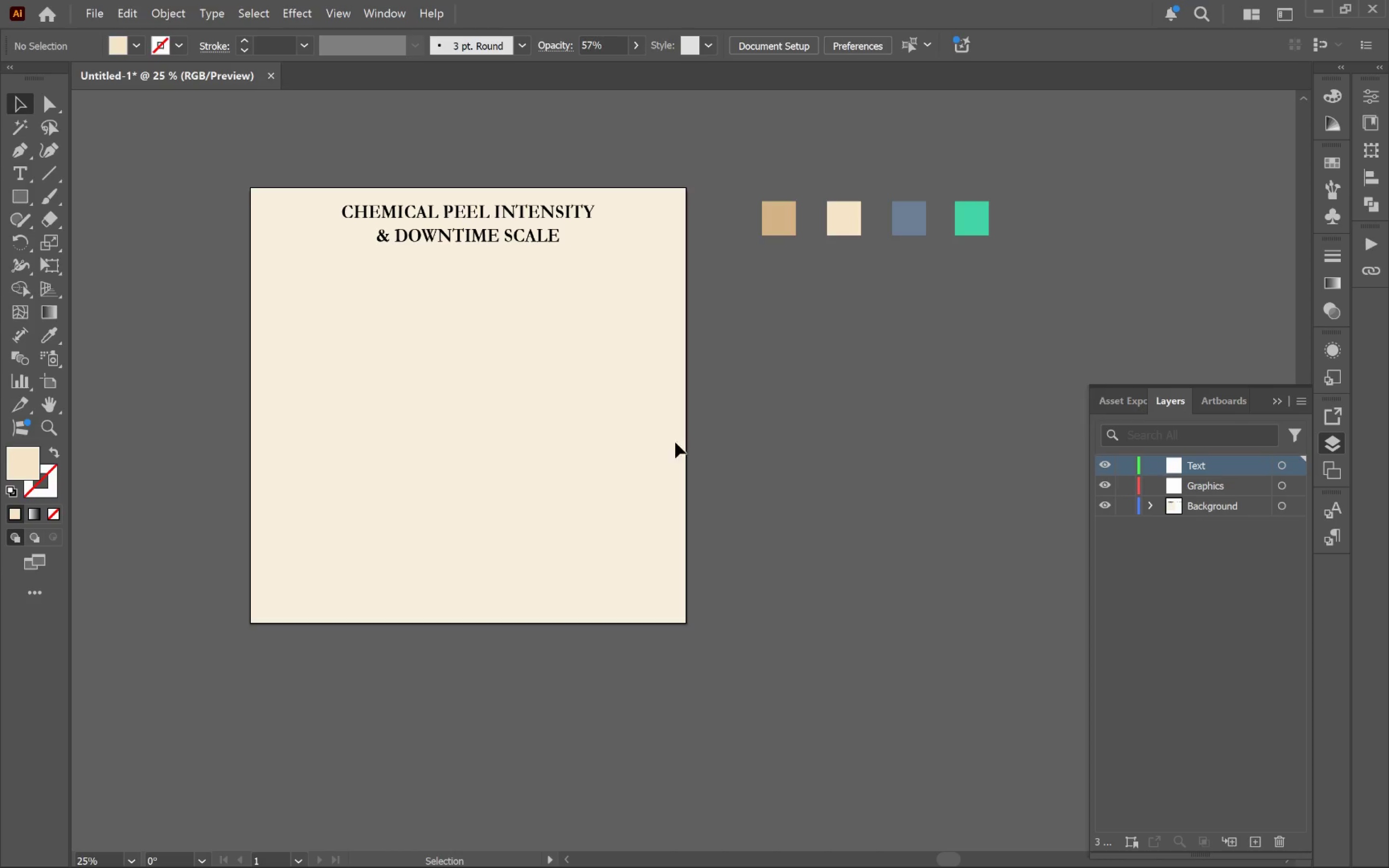 
left_click([487, 219])
 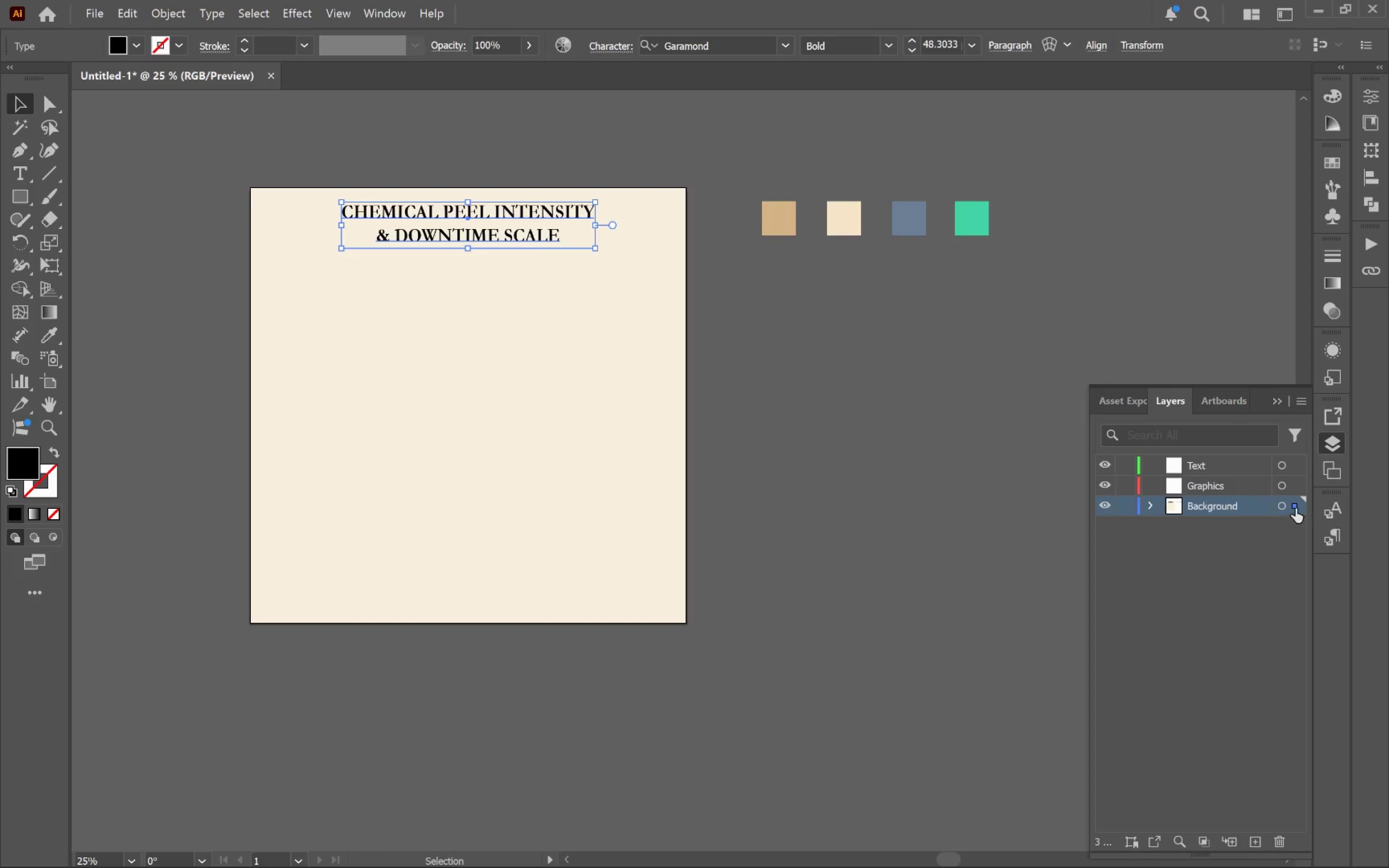 
left_click_drag(start_coordinate=[1294, 502], to_coordinate=[1296, 469])
 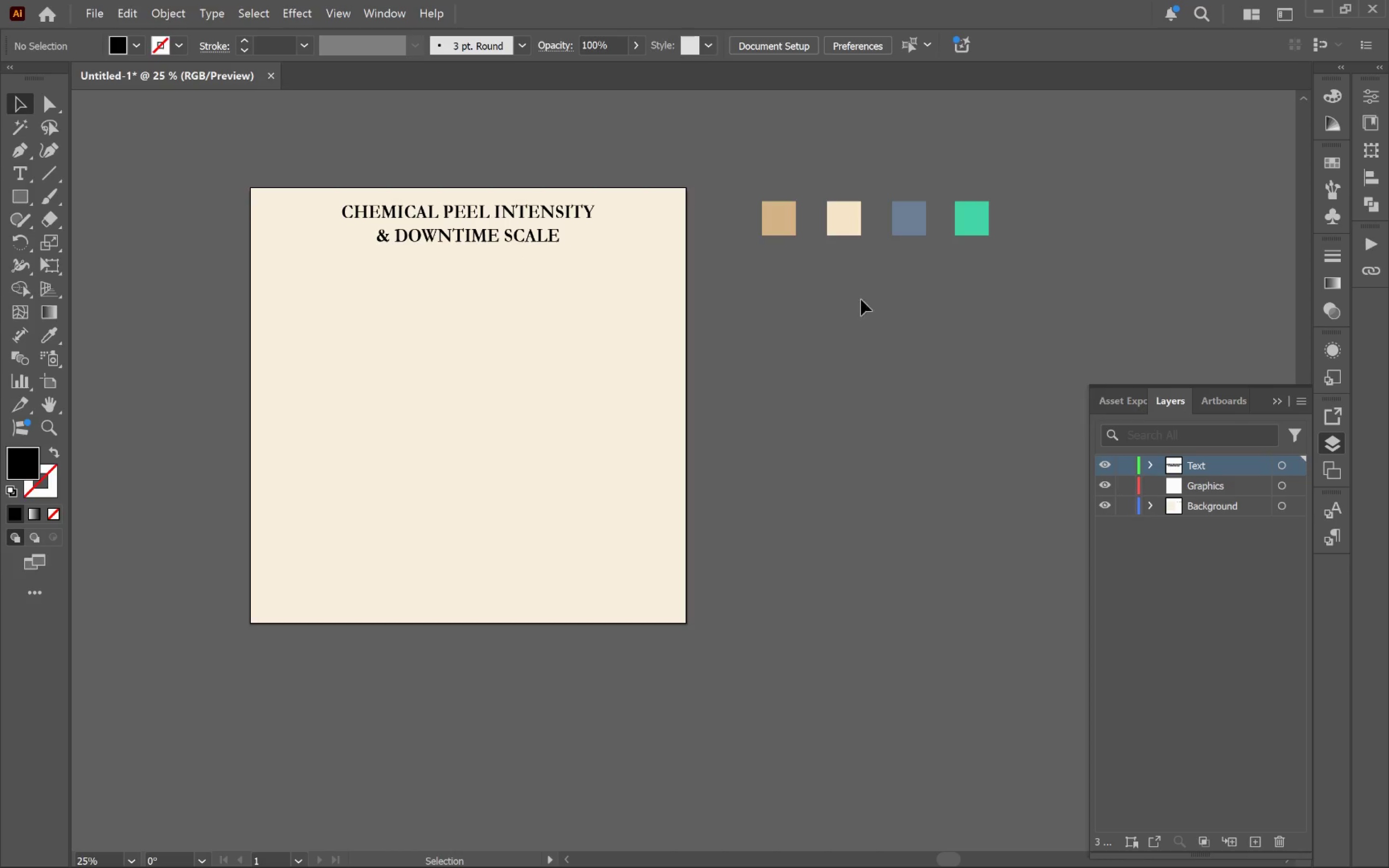 
left_click_drag(start_coordinate=[778, 277], to_coordinate=[986, 194])
 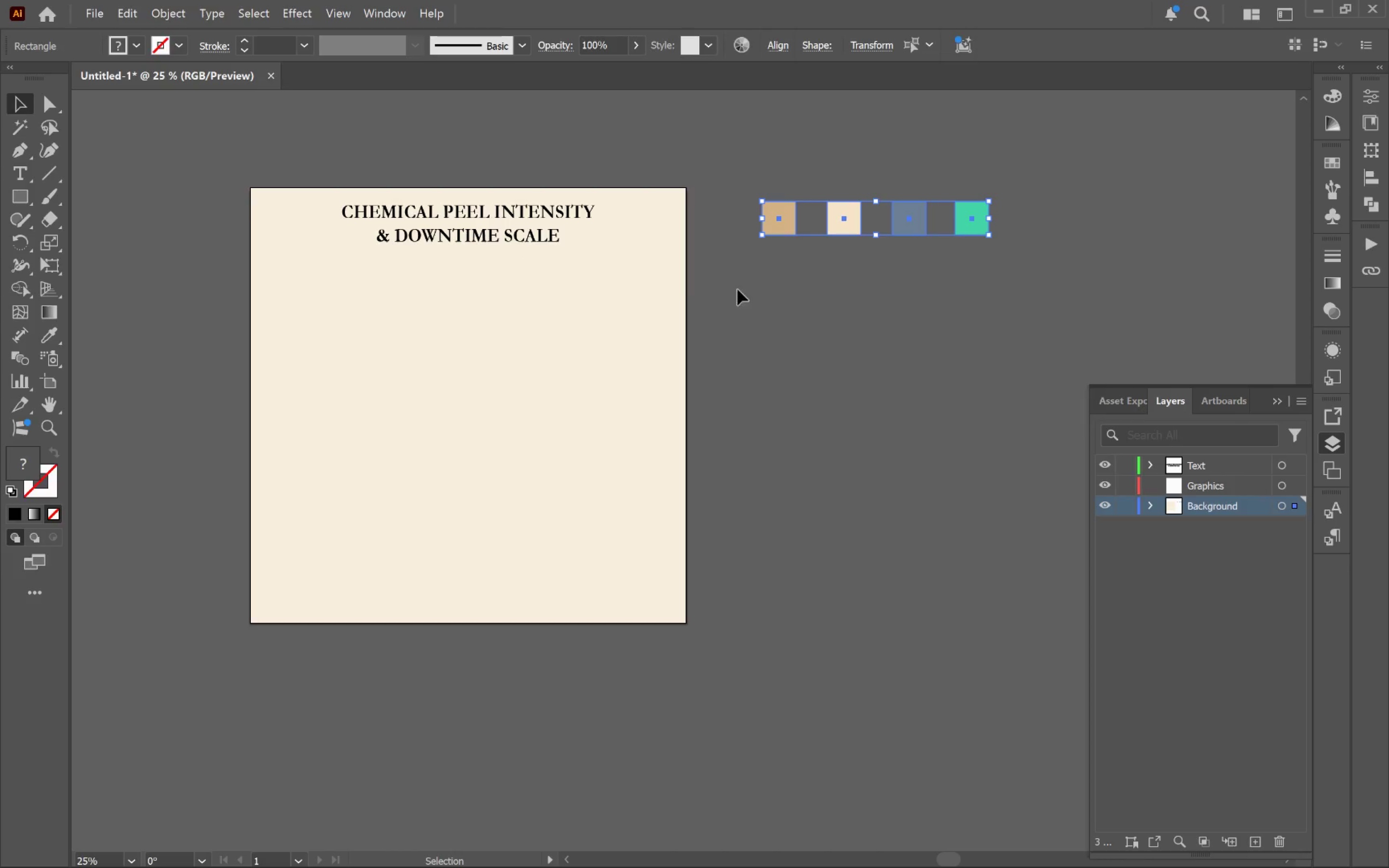 
left_click([604, 317])
 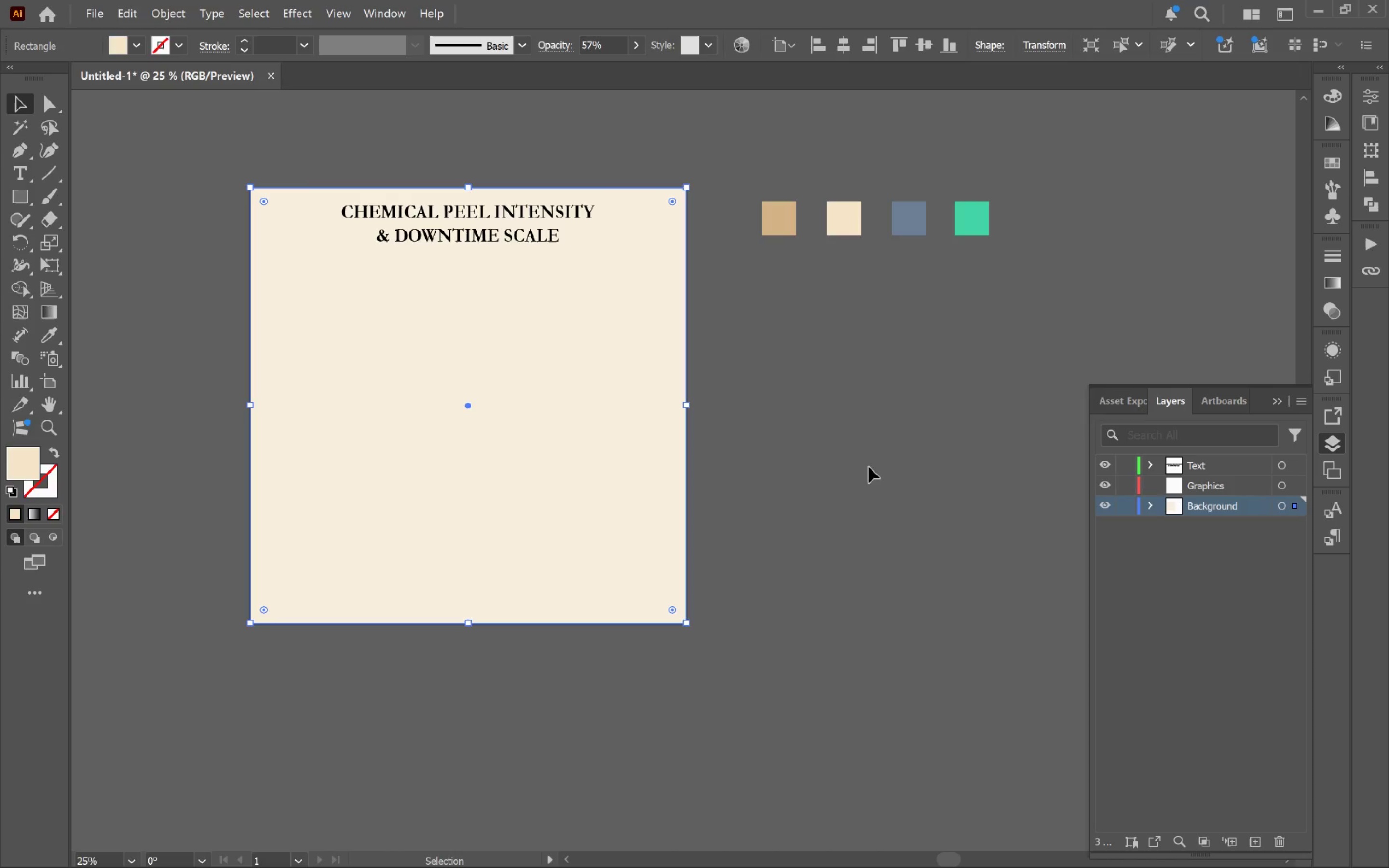 
wait(5.02)
 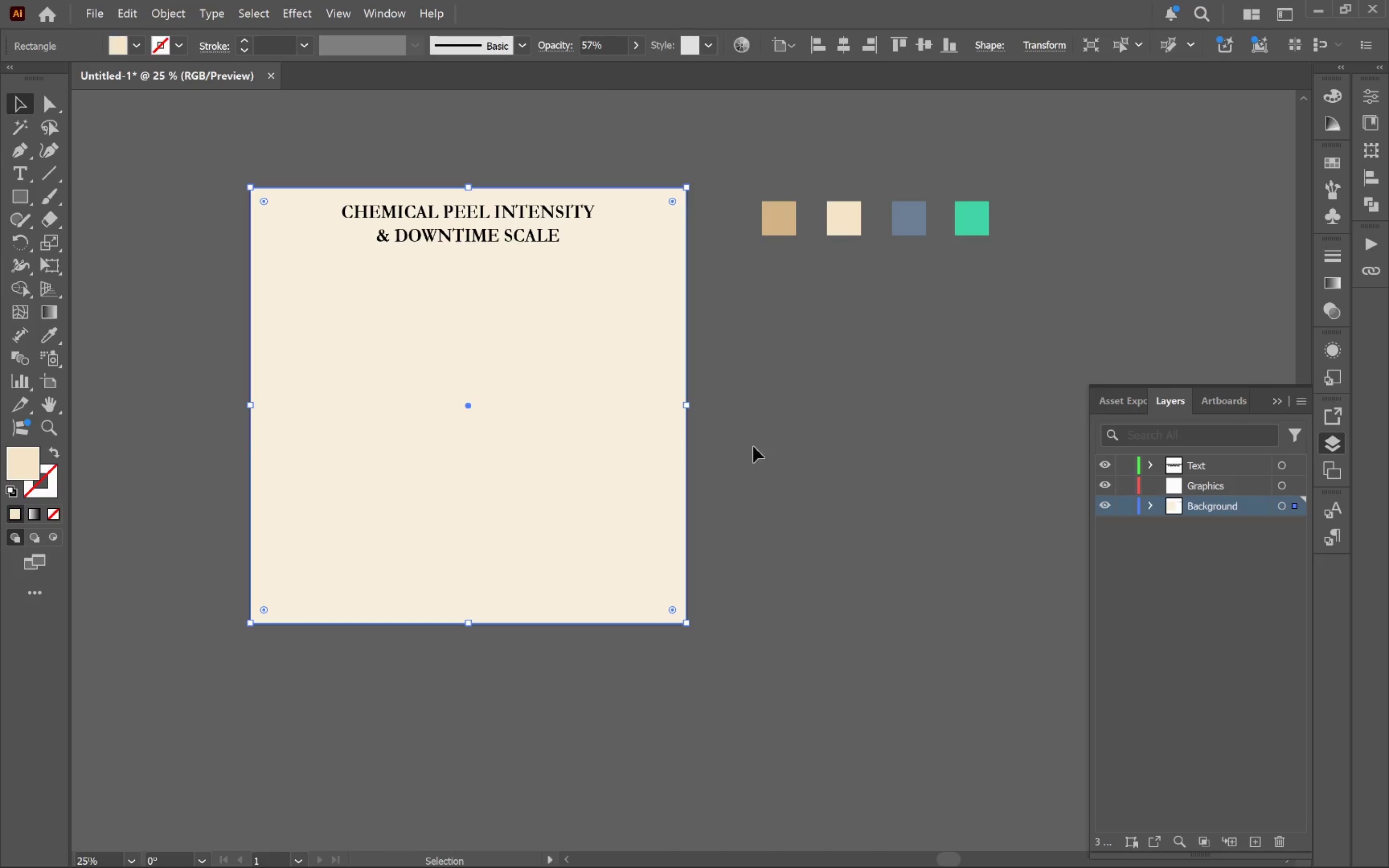 
left_click([1122, 503])
 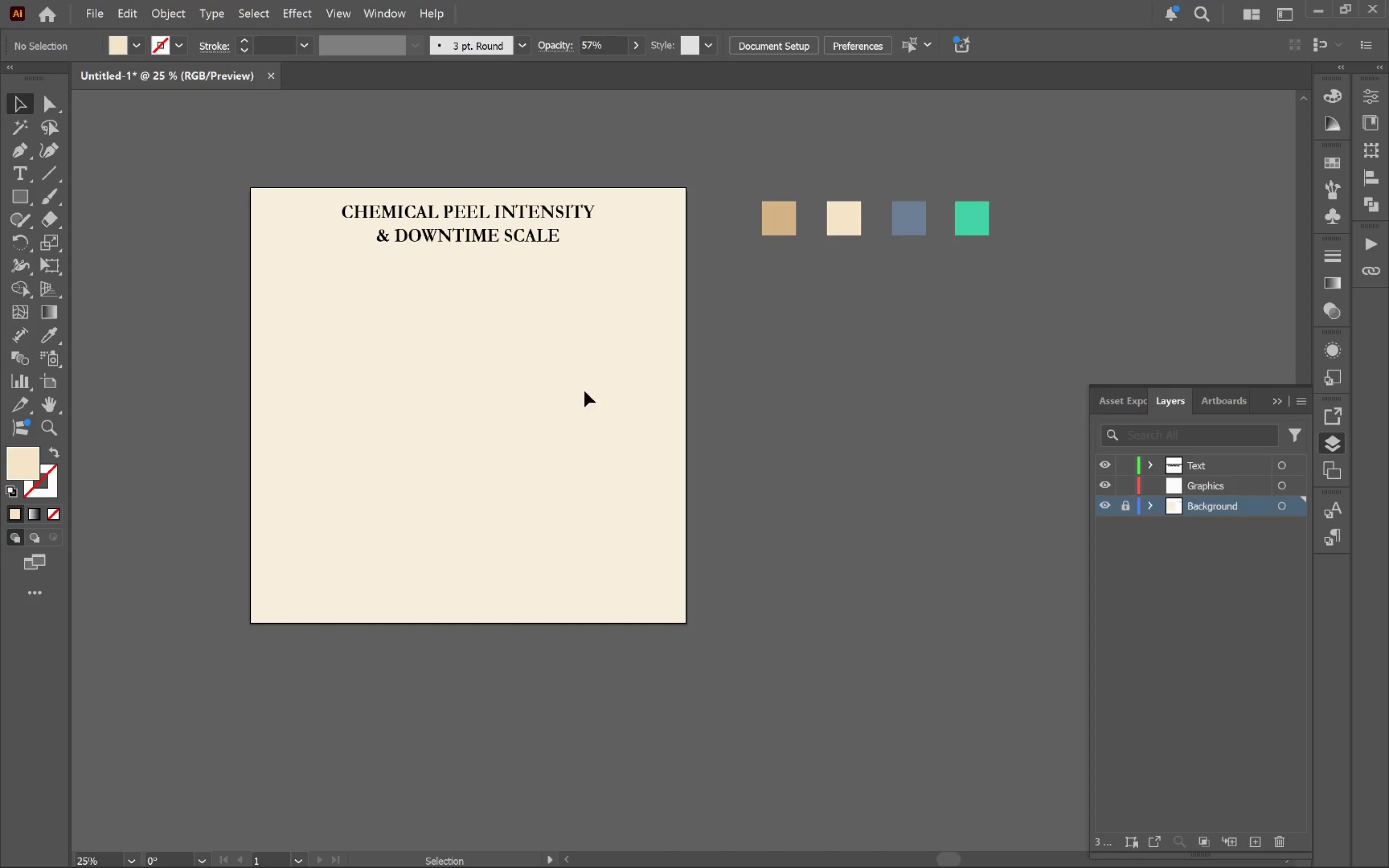 
left_click([584, 391])
 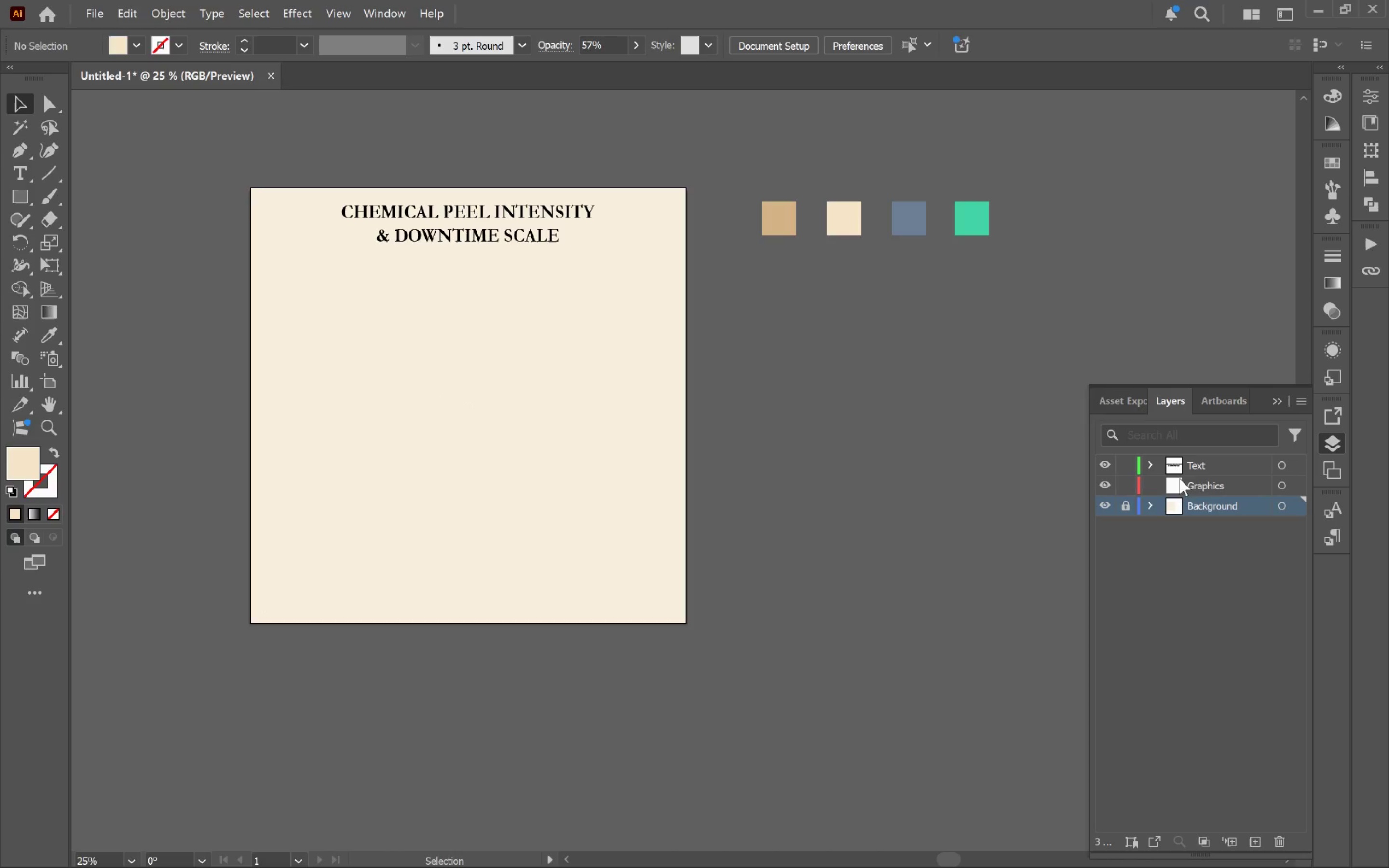 
left_click([1207, 482])
 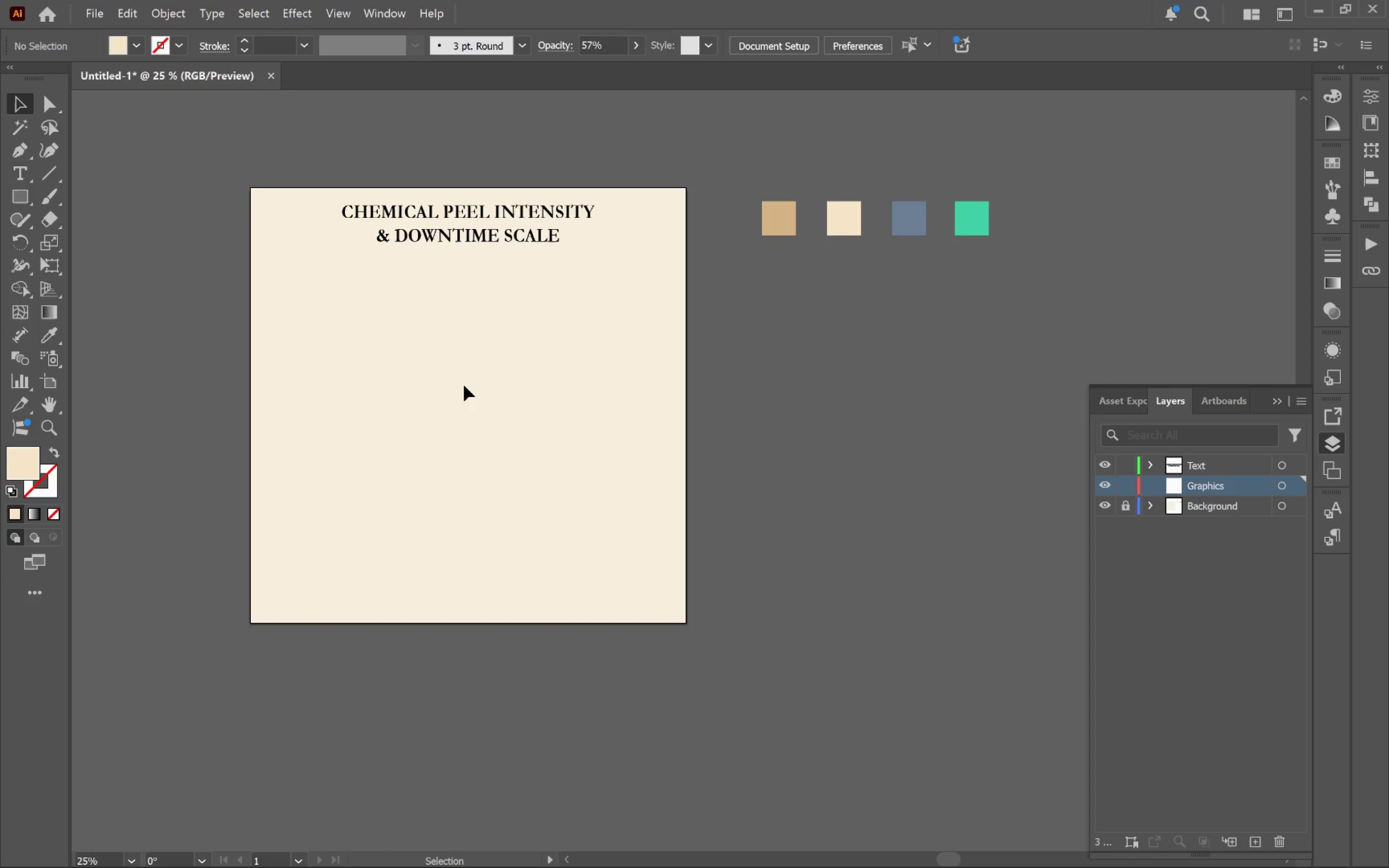 
hold_key(key=AltLeft, duration=0.62)
scroll: coordinate [464, 381], scroll_direction: up, amount: 1.0
 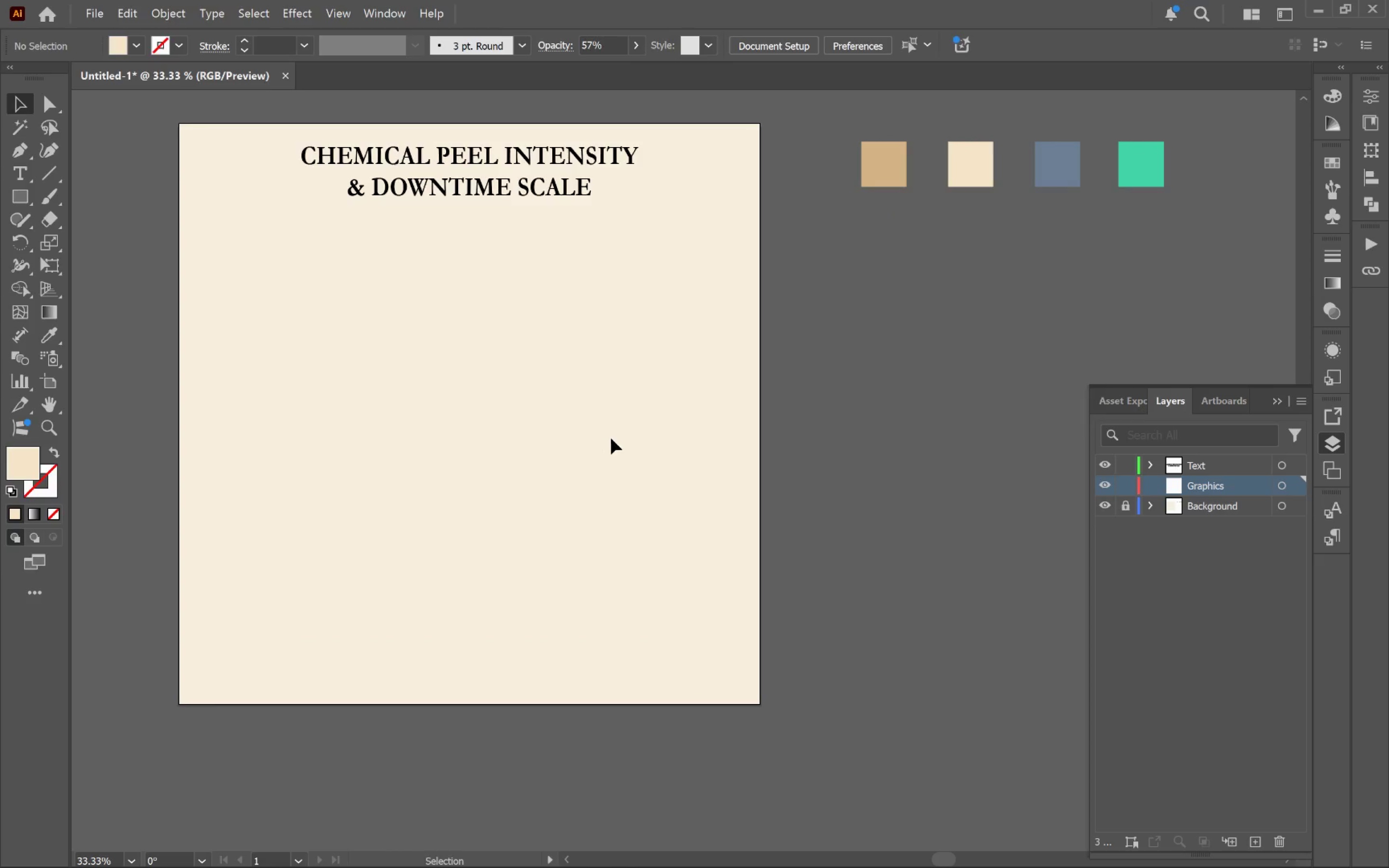 
hold_key(key=Space, duration=0.84)
 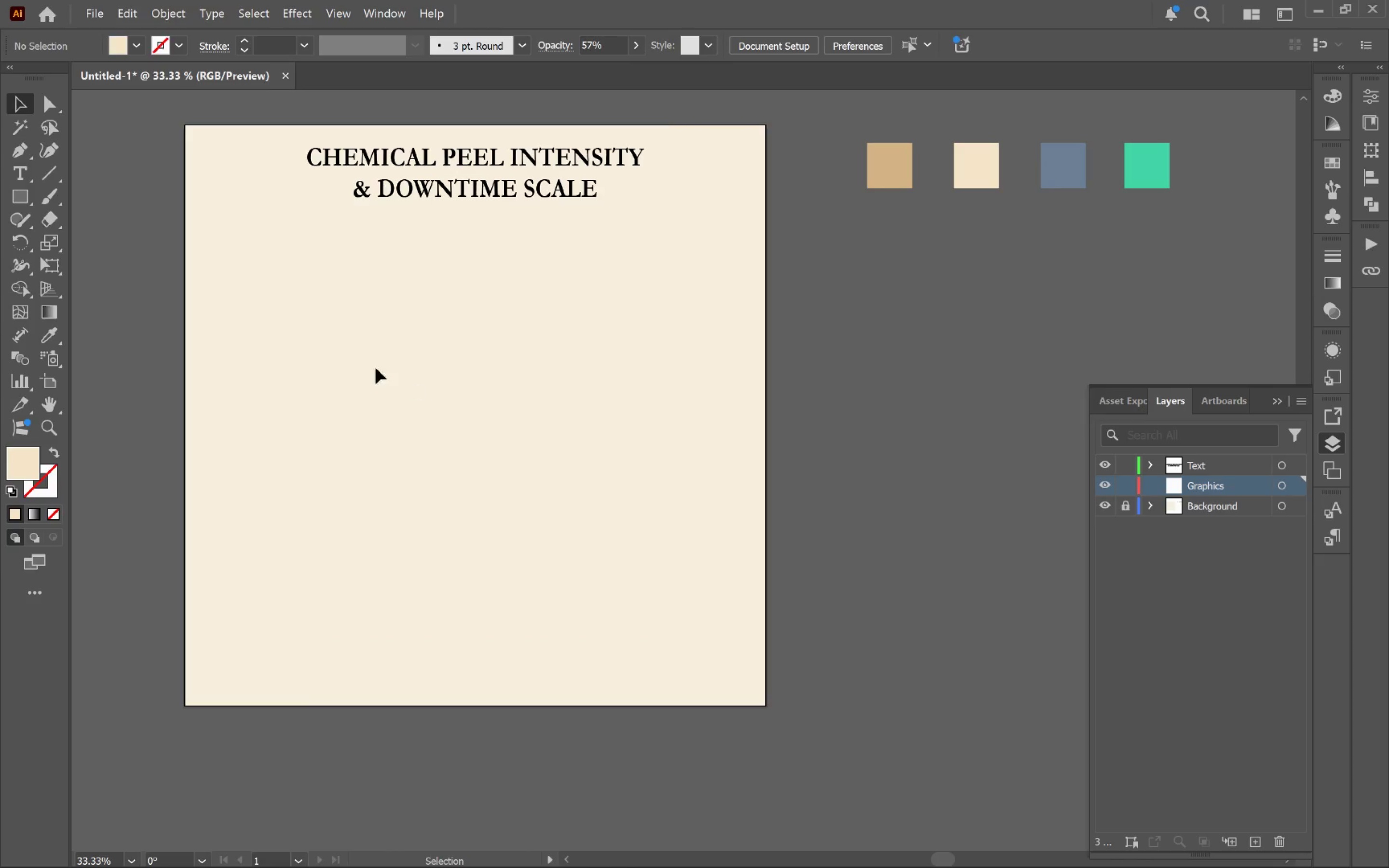 
left_click_drag(start_coordinate=[612, 432], to_coordinate=[617, 433])
 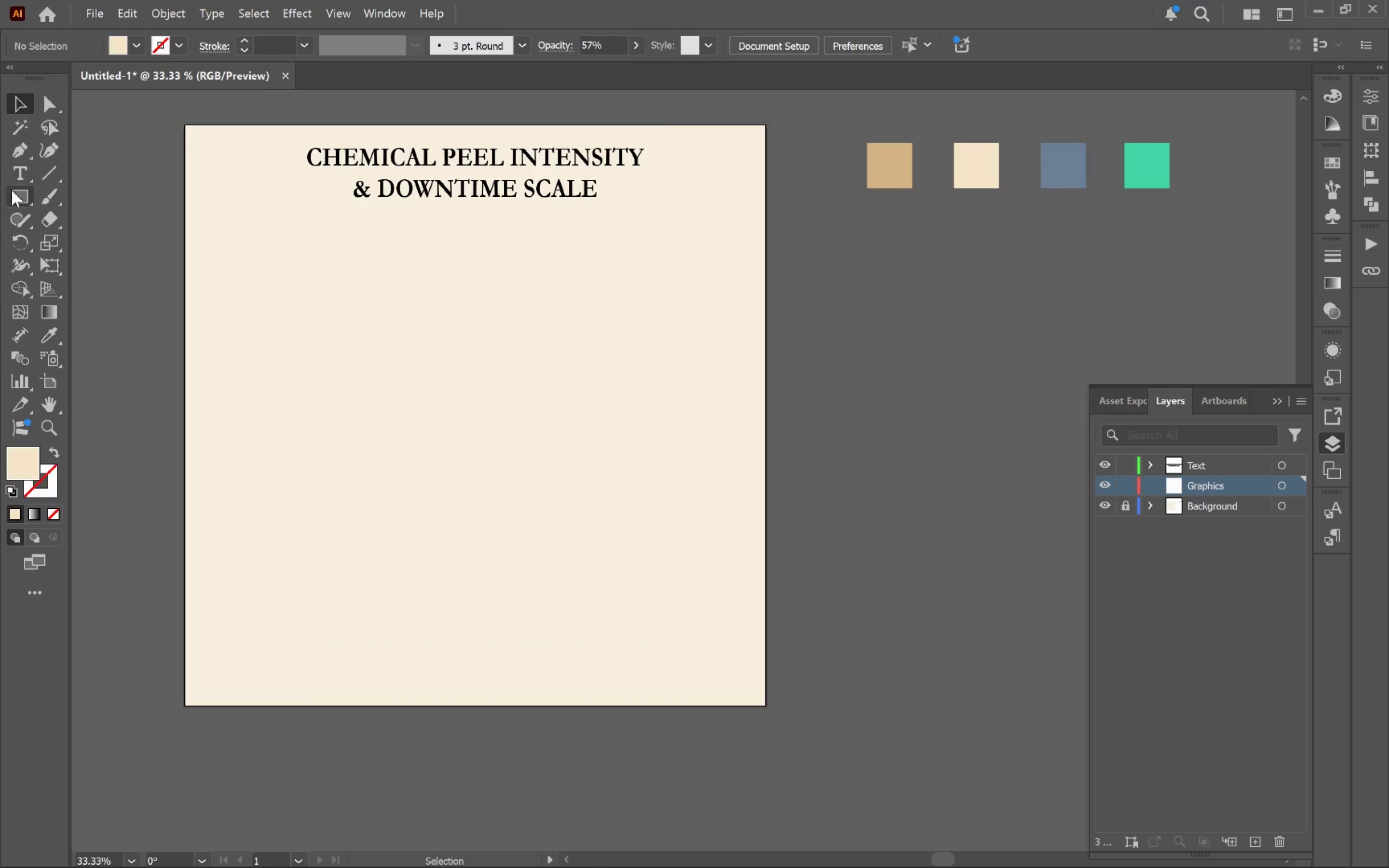 
left_click([23, 196])
 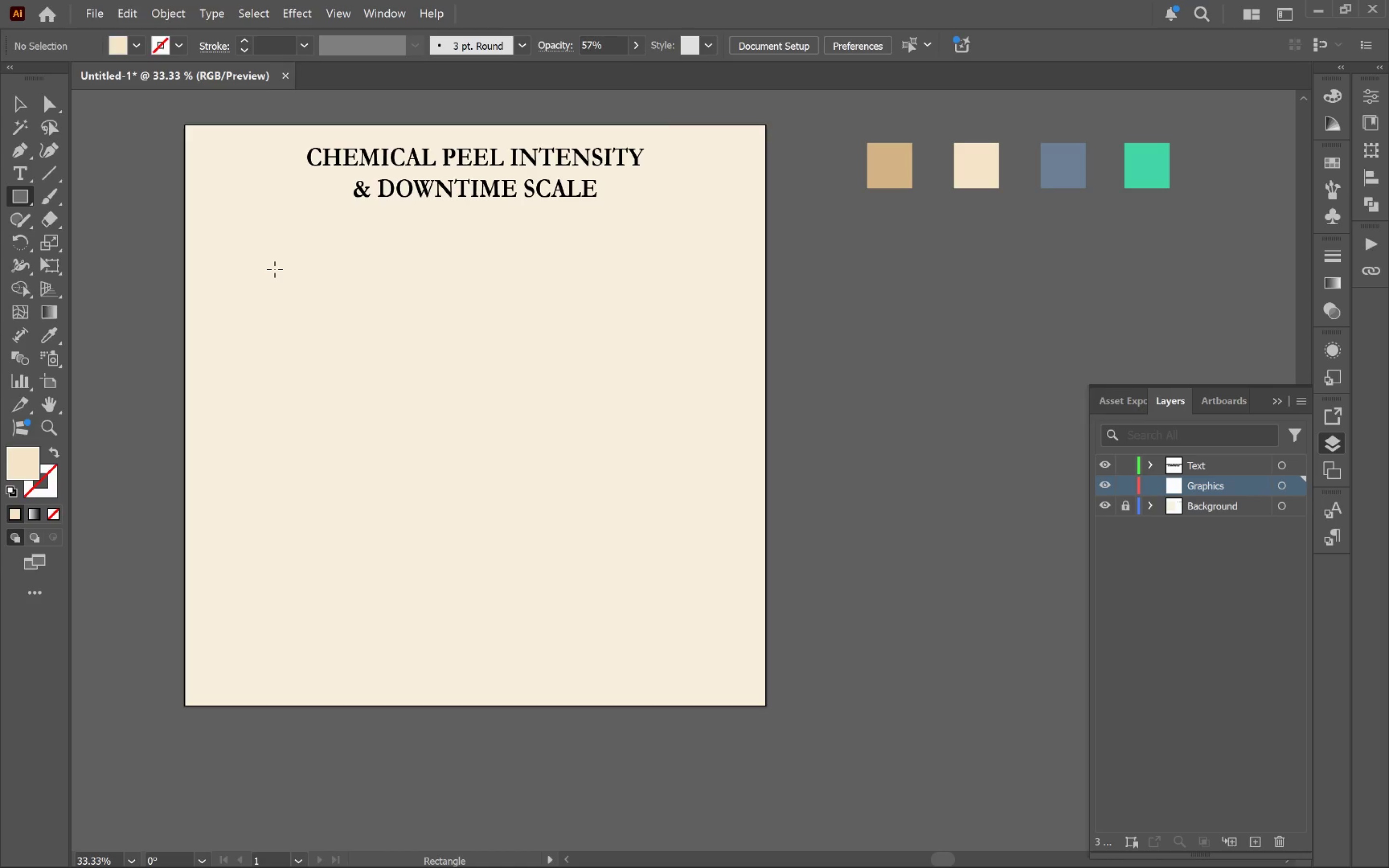 
left_click_drag(start_coordinate=[282, 275], to_coordinate=[667, 467])
 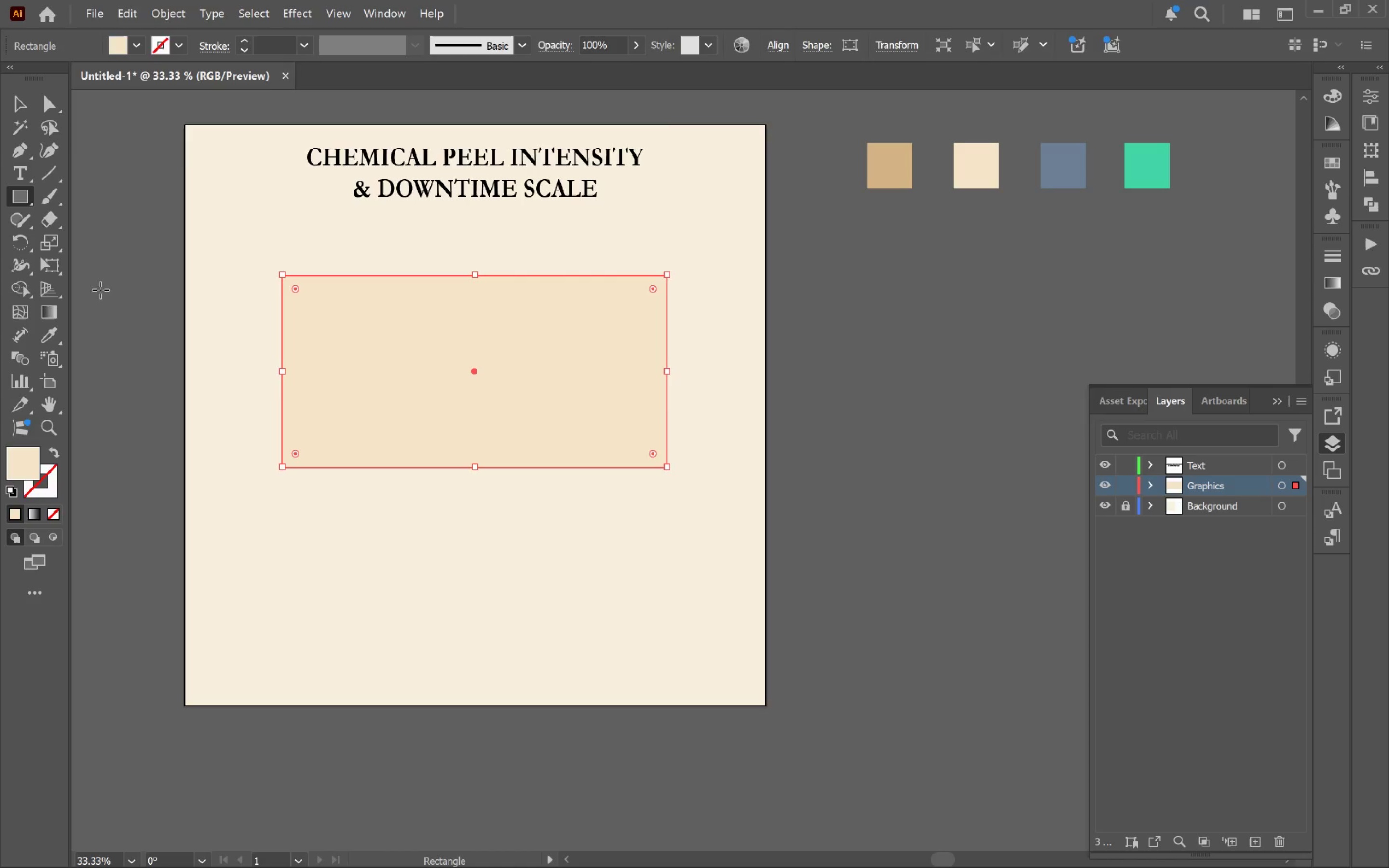 
wait(8.0)
 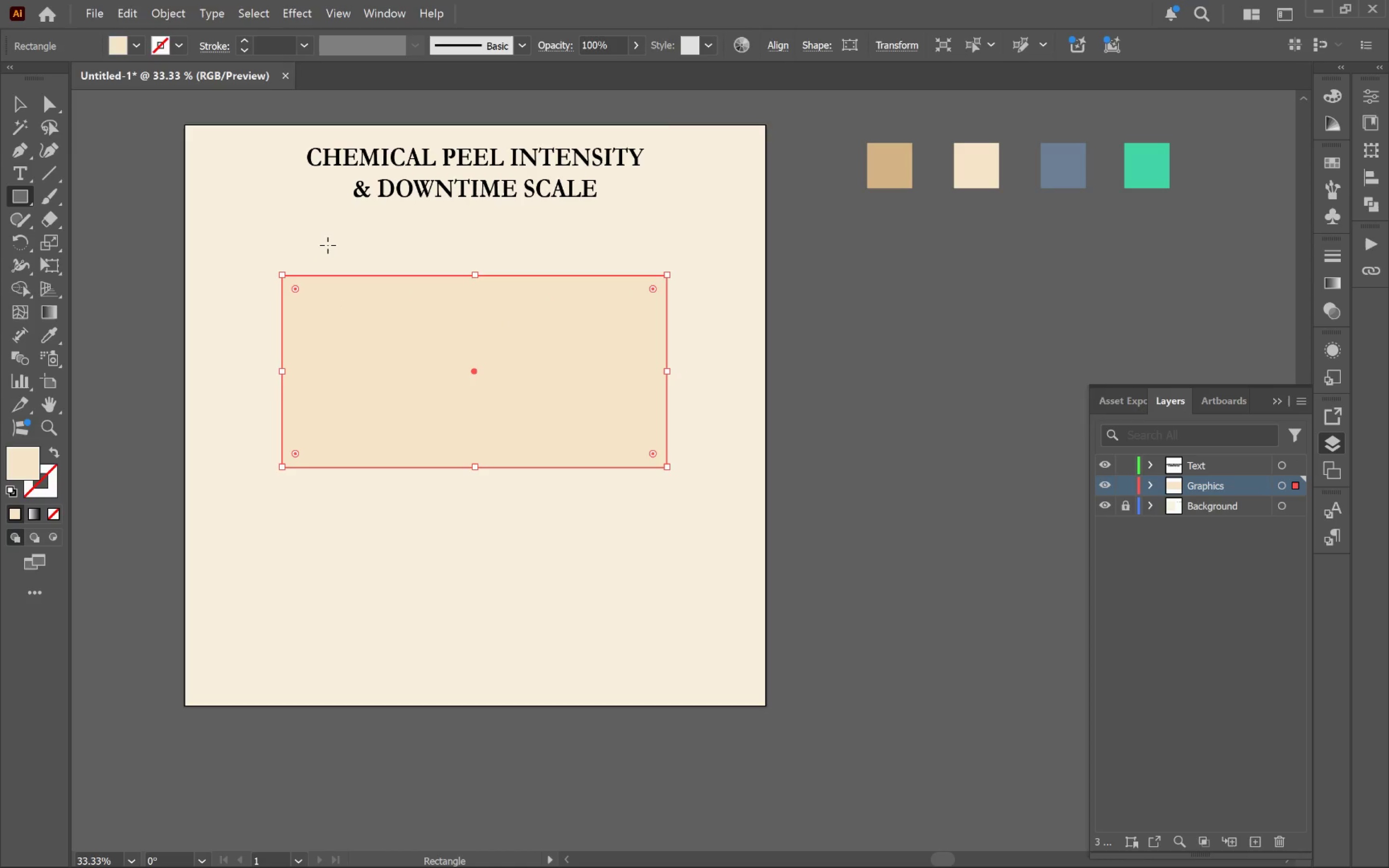 
left_click([137, 45])
 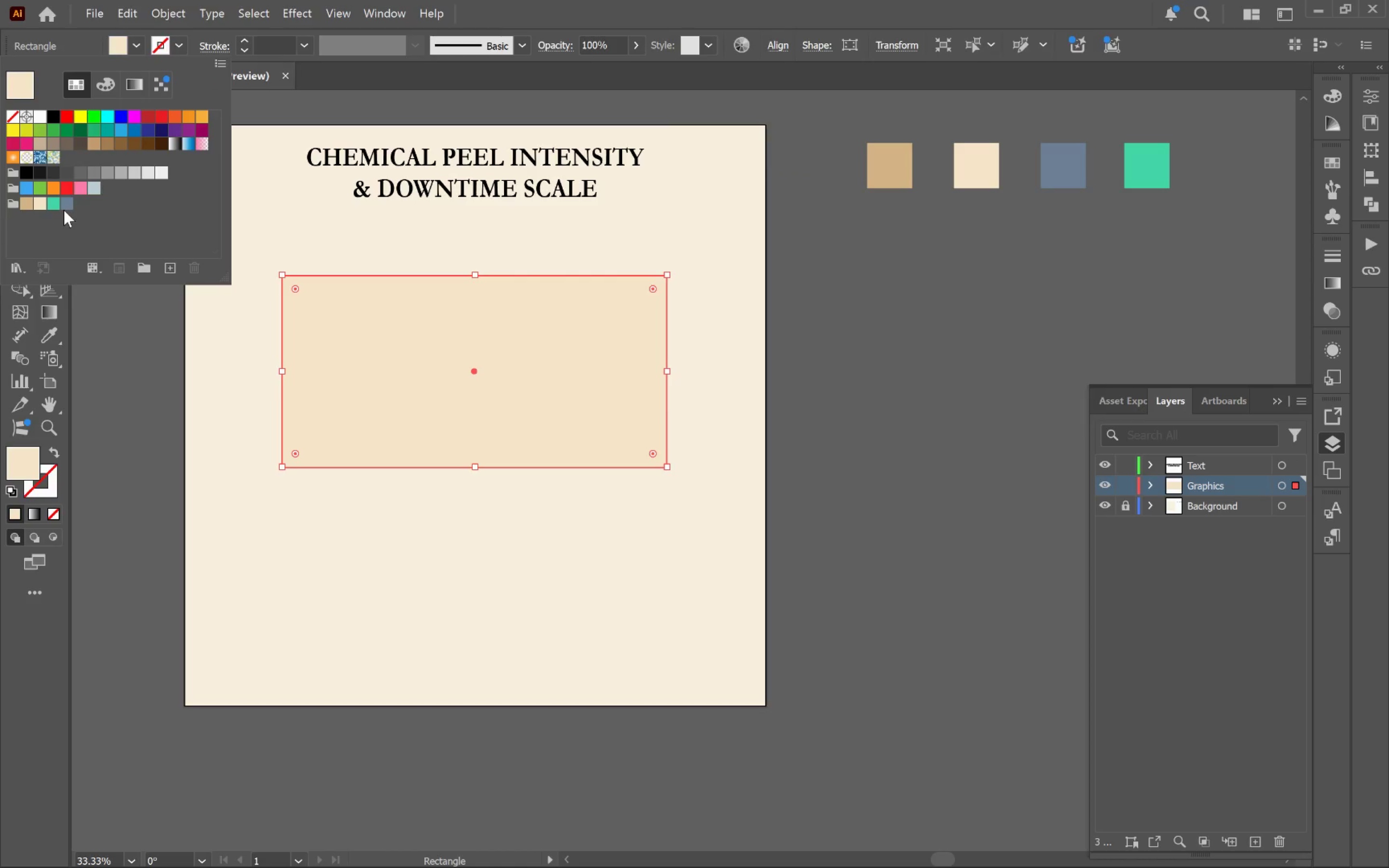 
double_click([68, 206])
 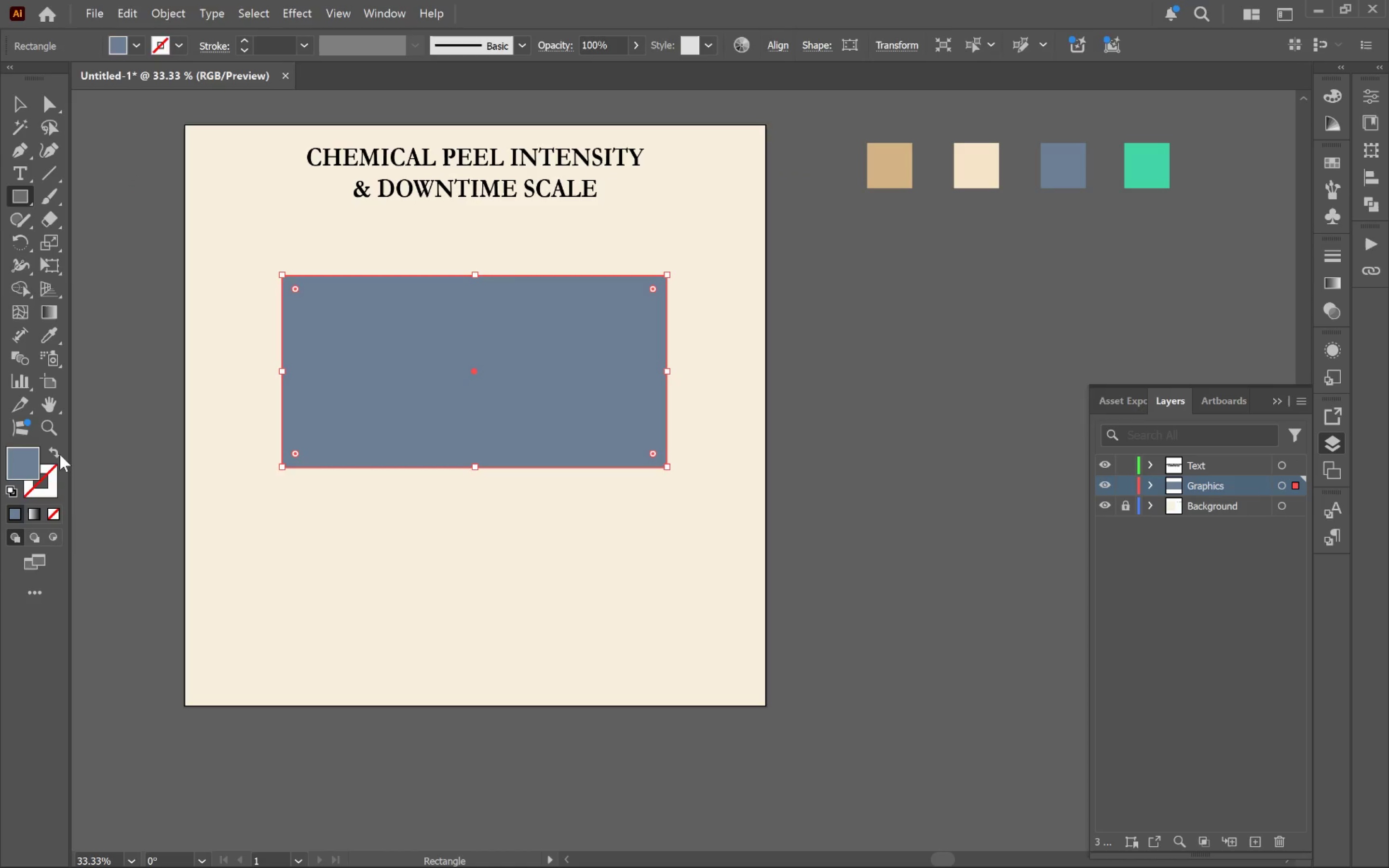 
double_click([55, 453])
 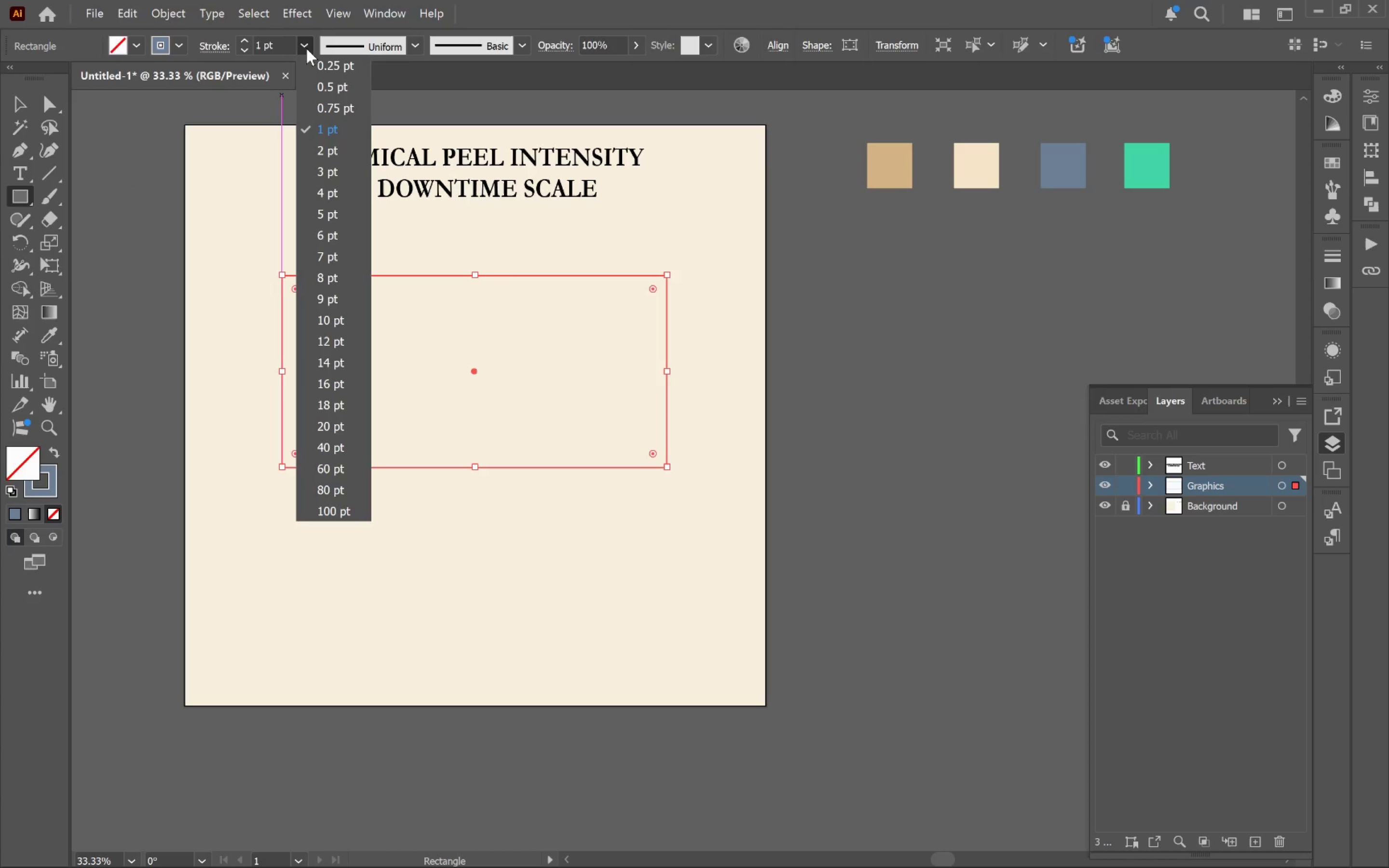 
left_click([327, 66])
 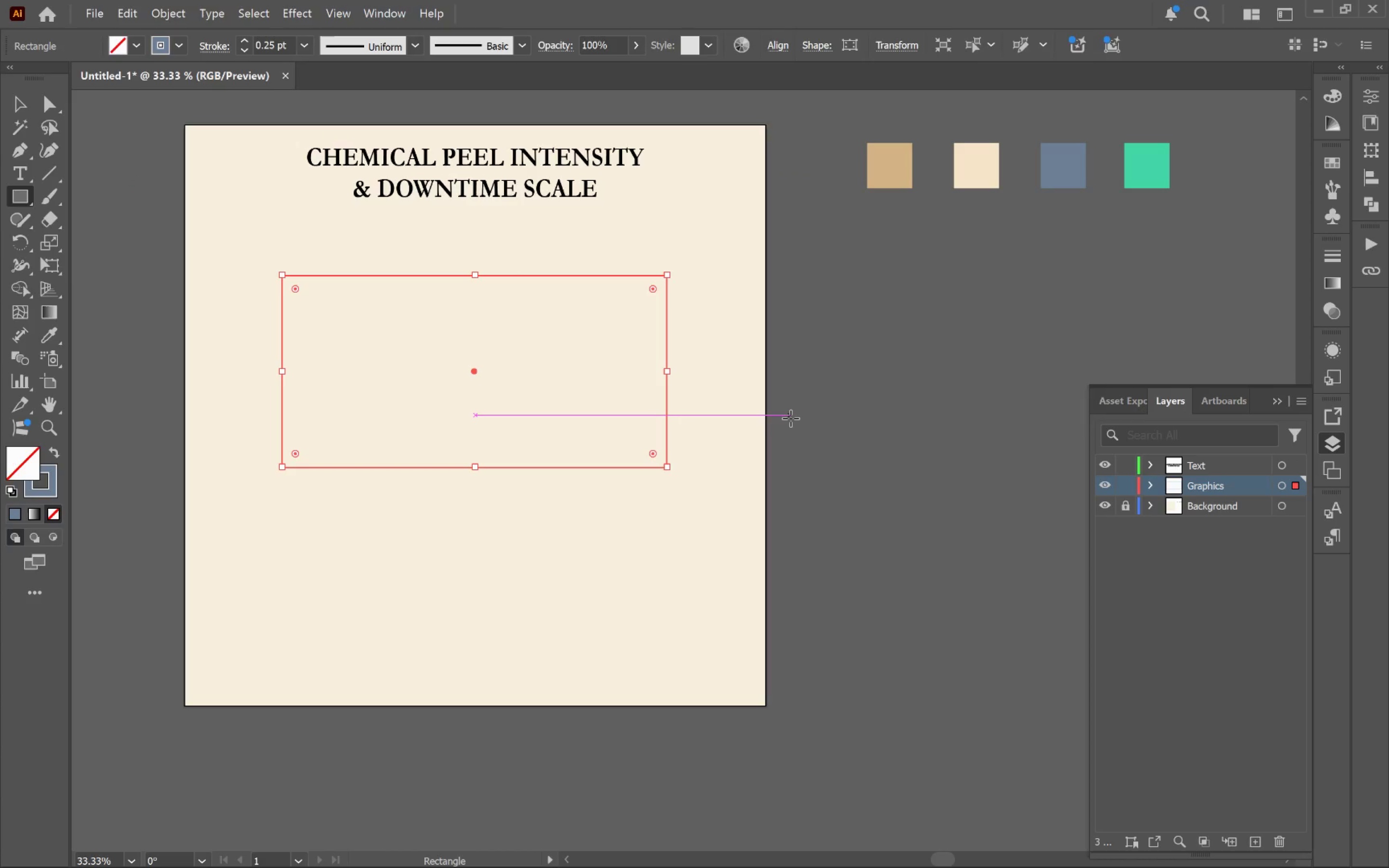 
key(V)
 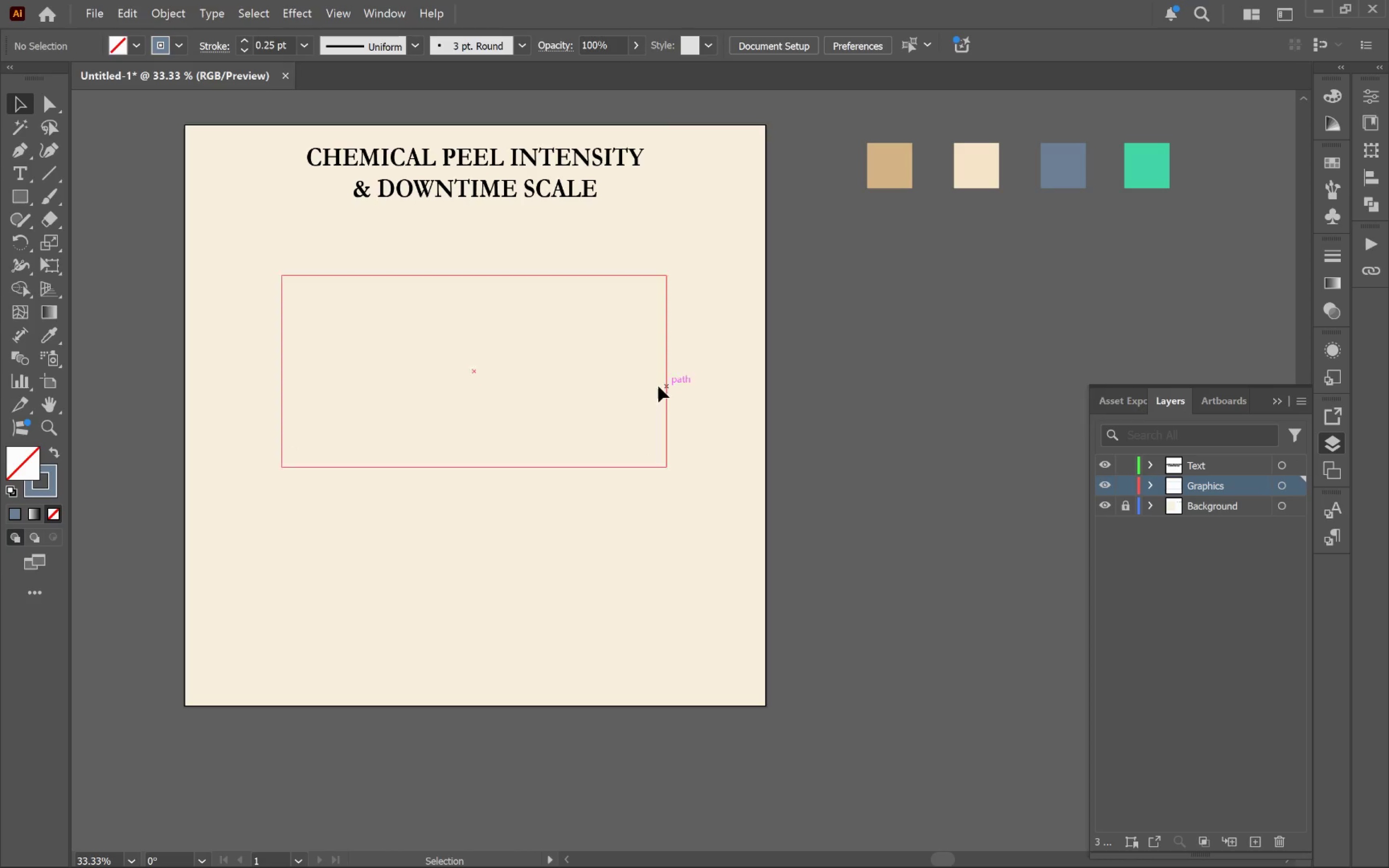 
left_click([667, 386])
 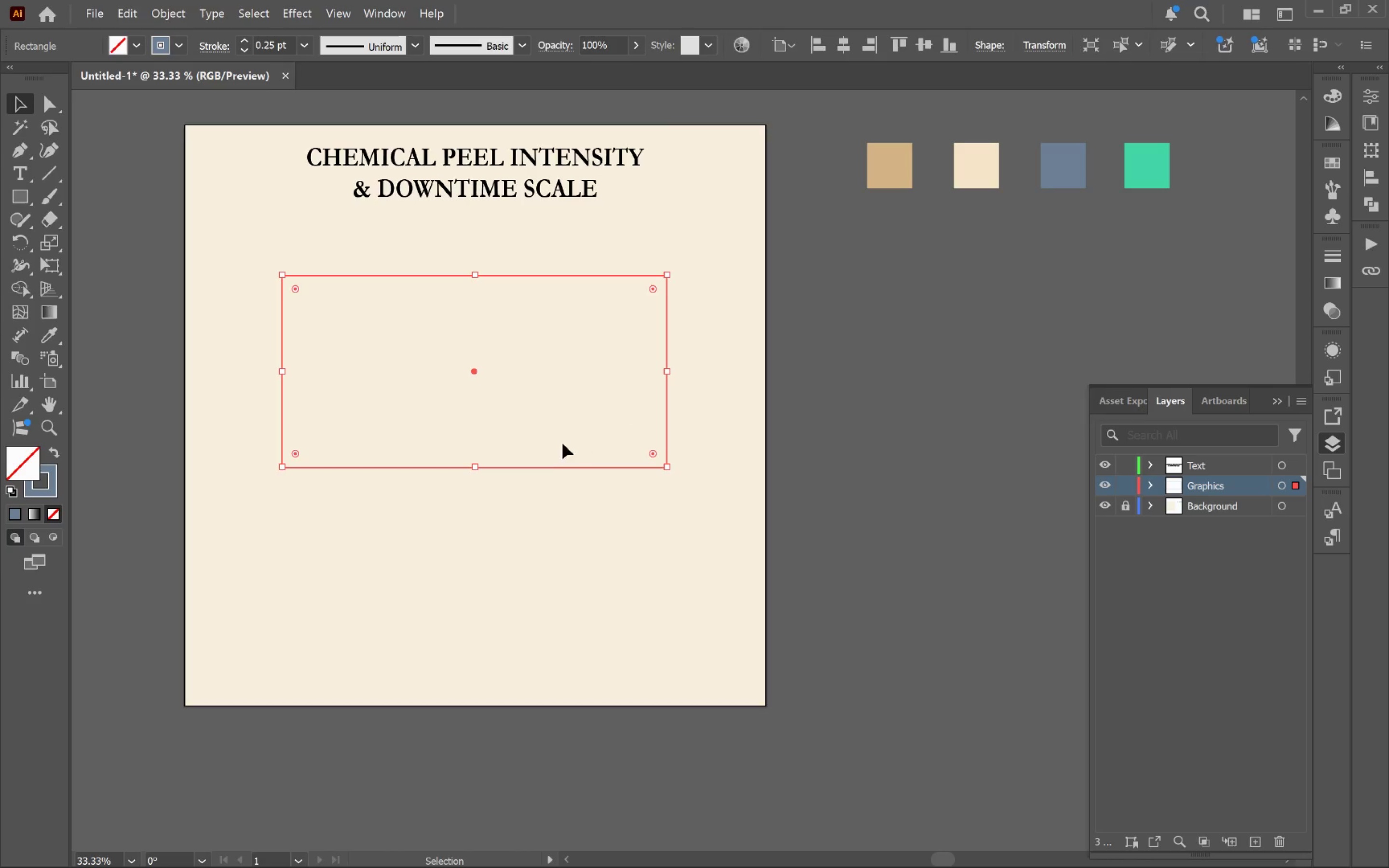 
hold_key(key=AltLeft, duration=0.41)
 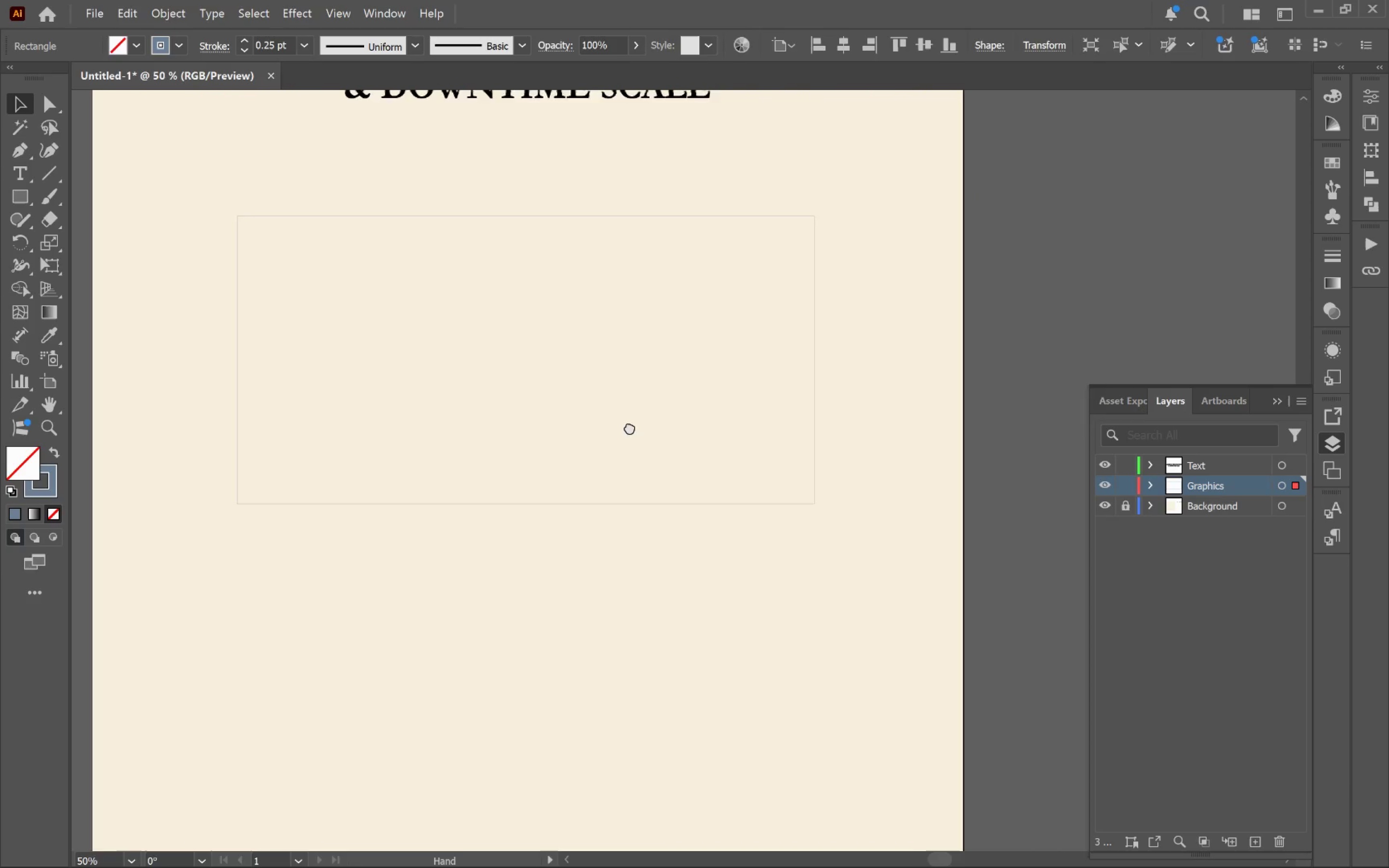 
hold_key(key=Space, duration=0.47)
 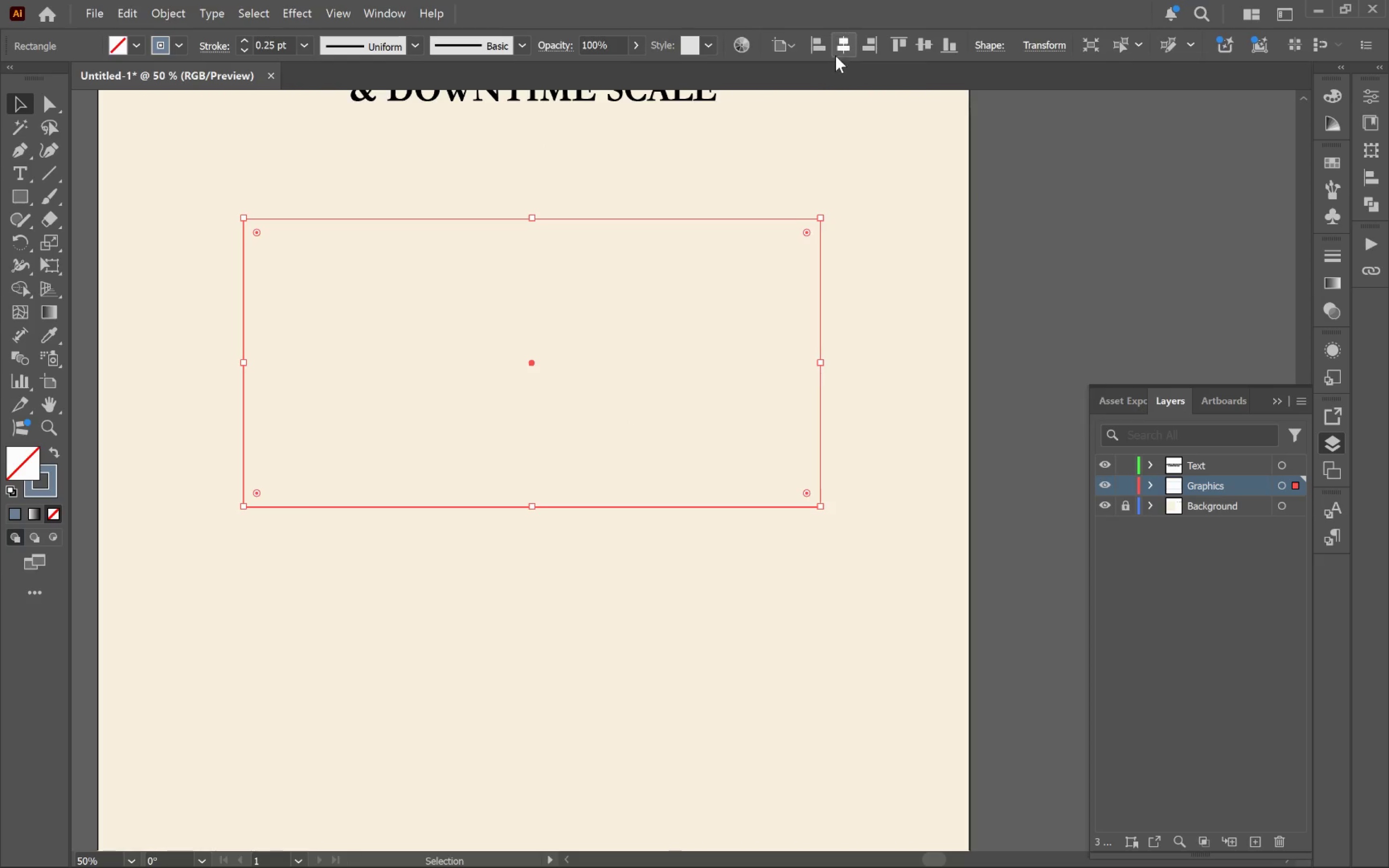 
left_click_drag(start_coordinate=[534, 409], to_coordinate=[631, 428])
 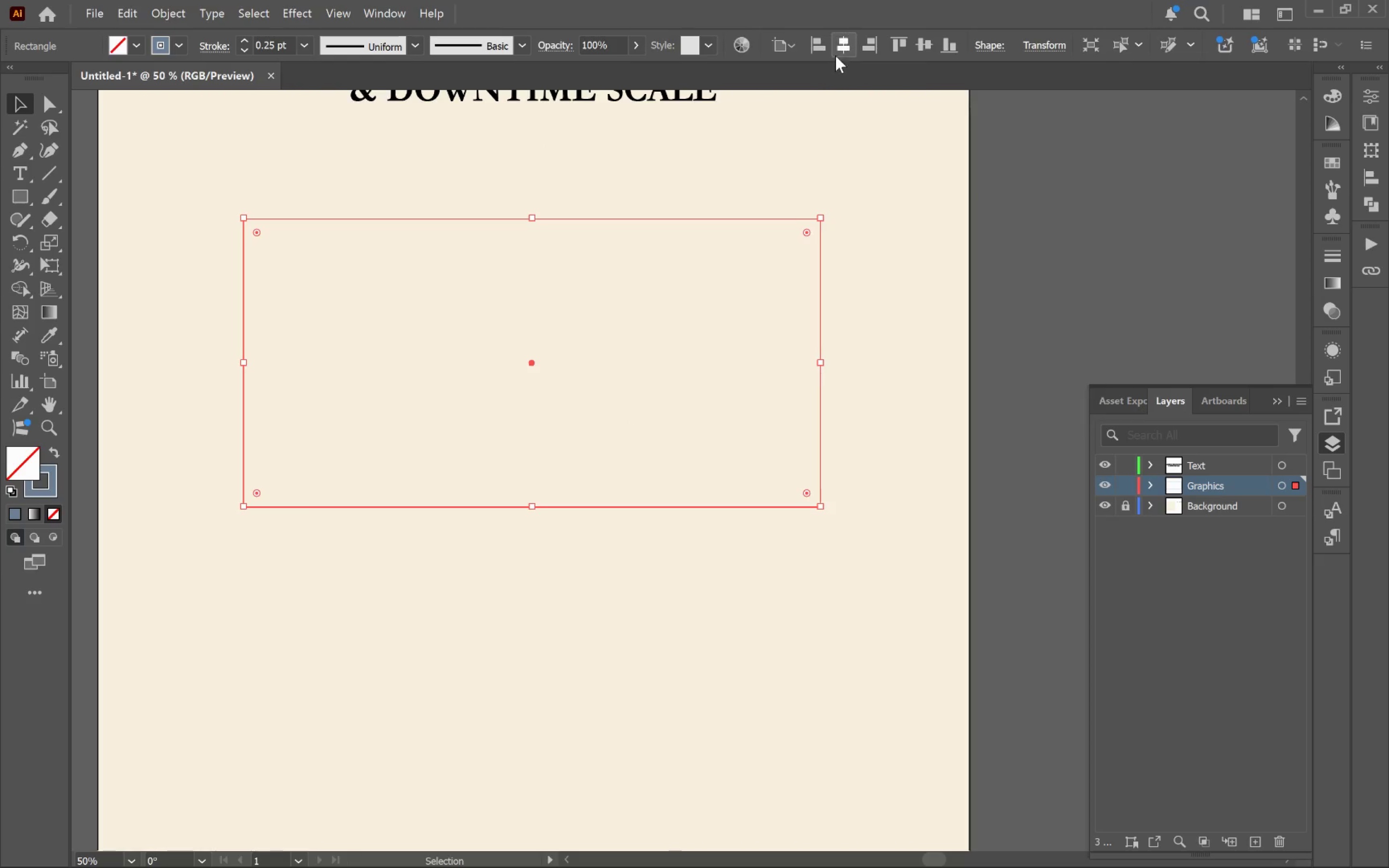 
scroll: coordinate [555, 423], scroll_direction: up, amount: 1.0
 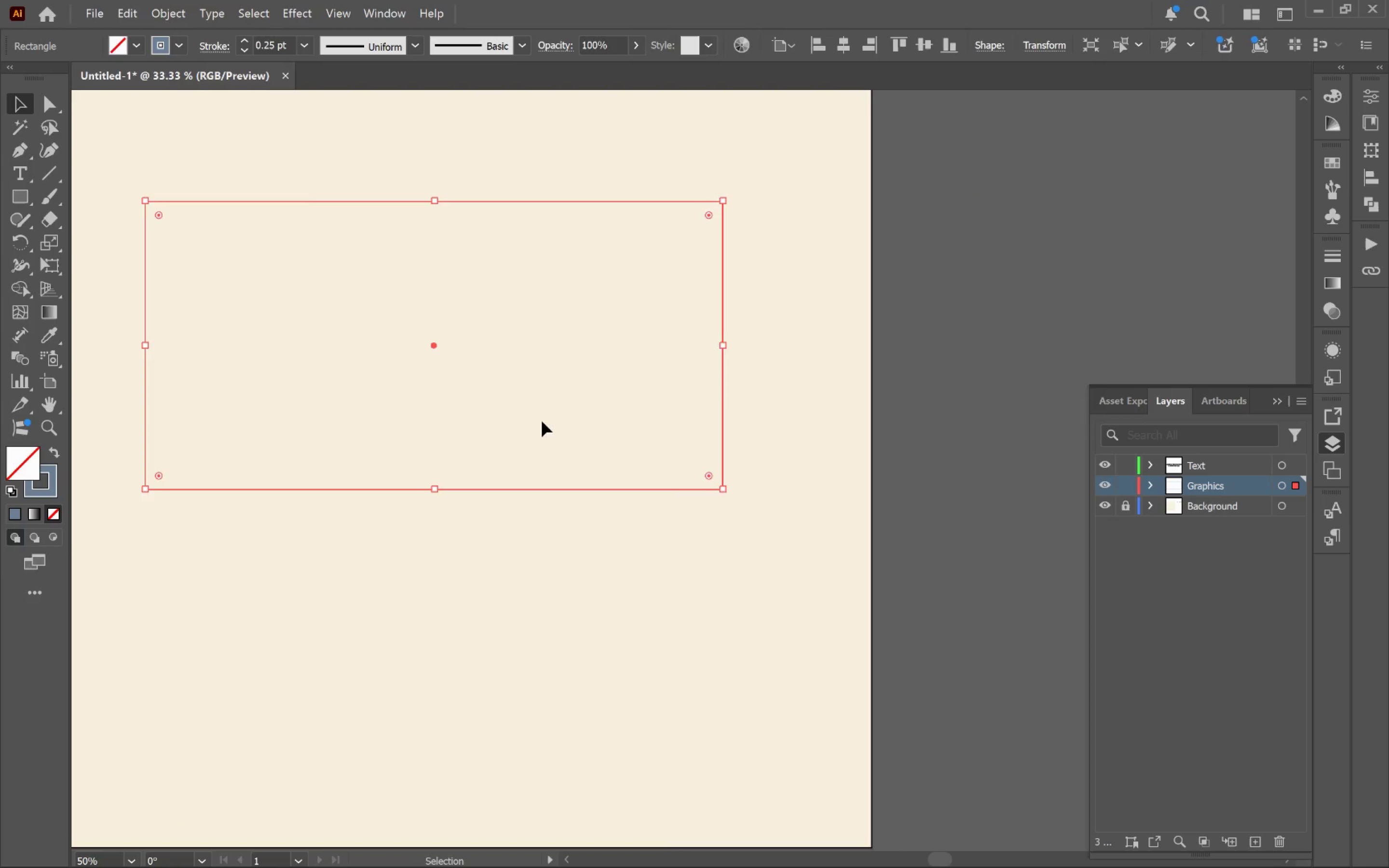 
left_click([843, 47])
 